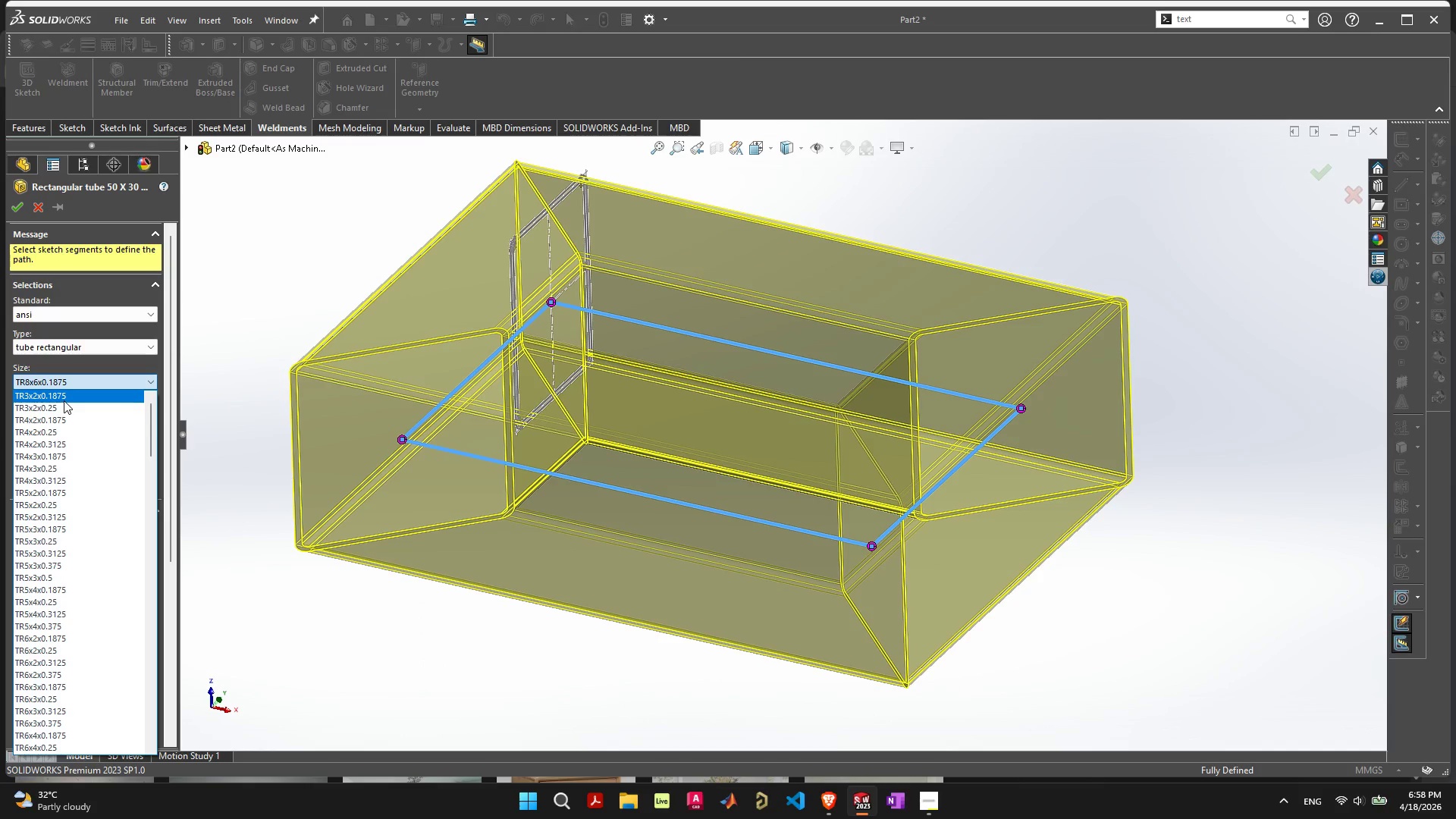 
left_click([64, 400])
 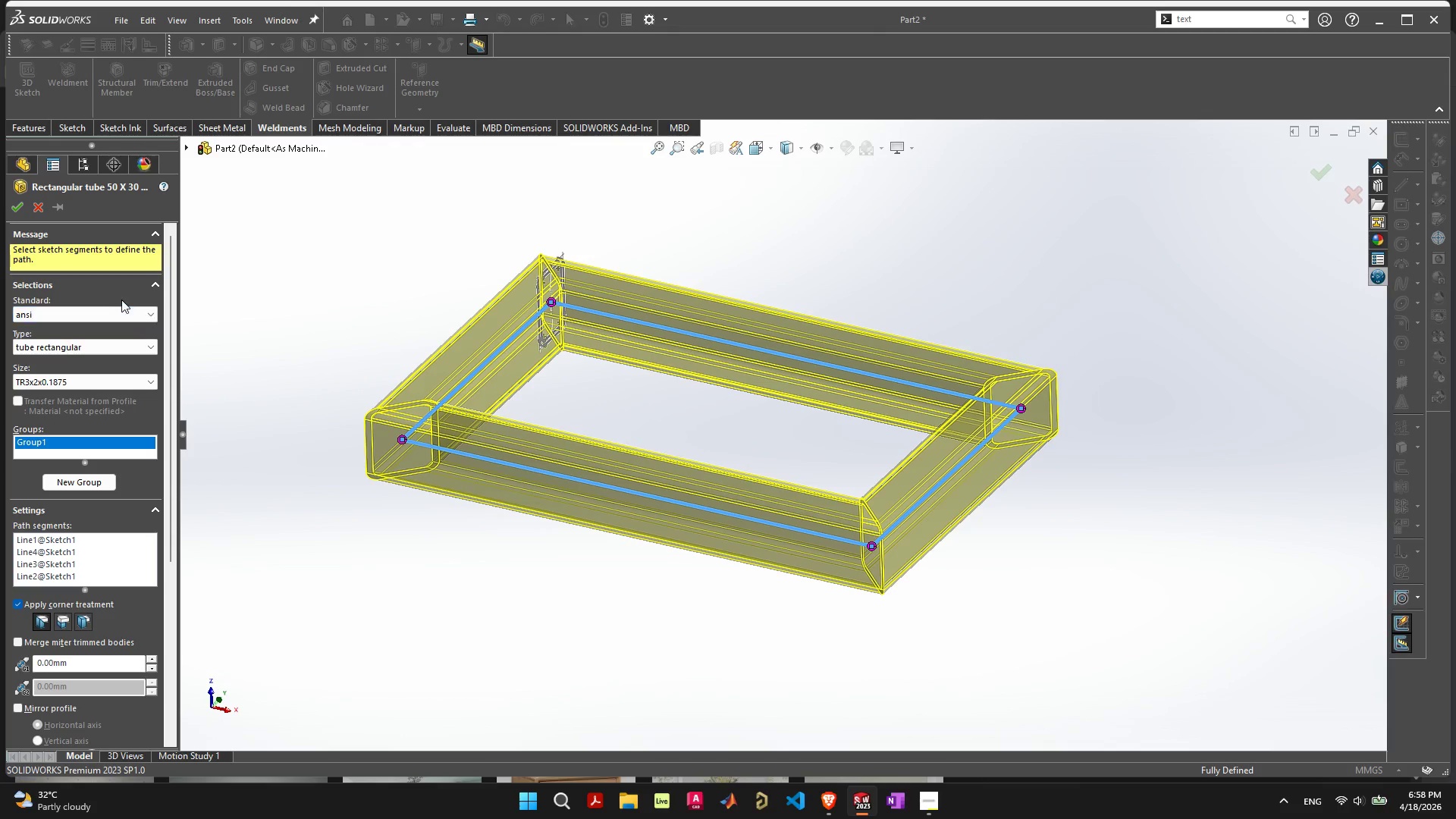 
wait(6.16)
 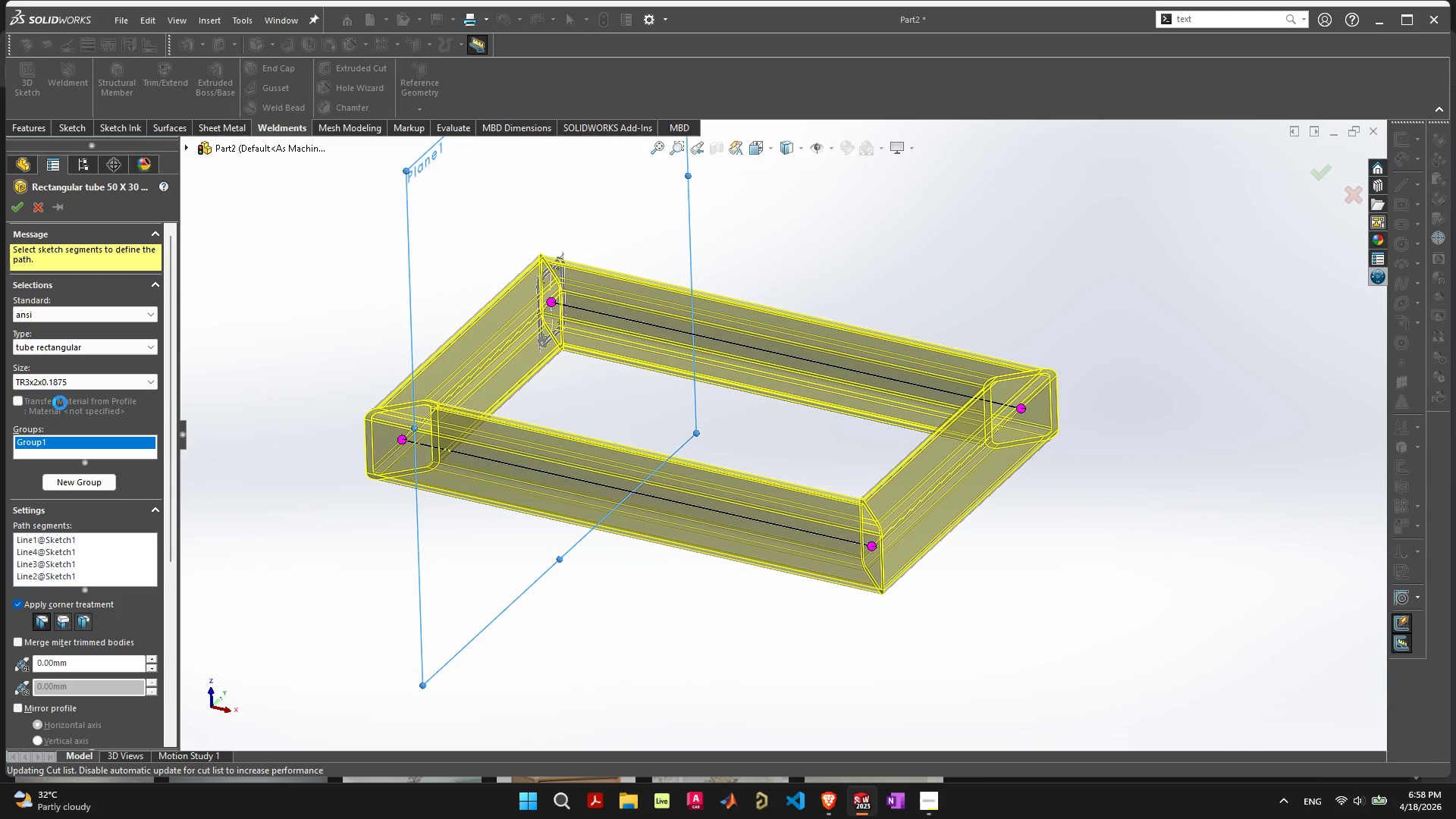 
left_click([39, 204])
 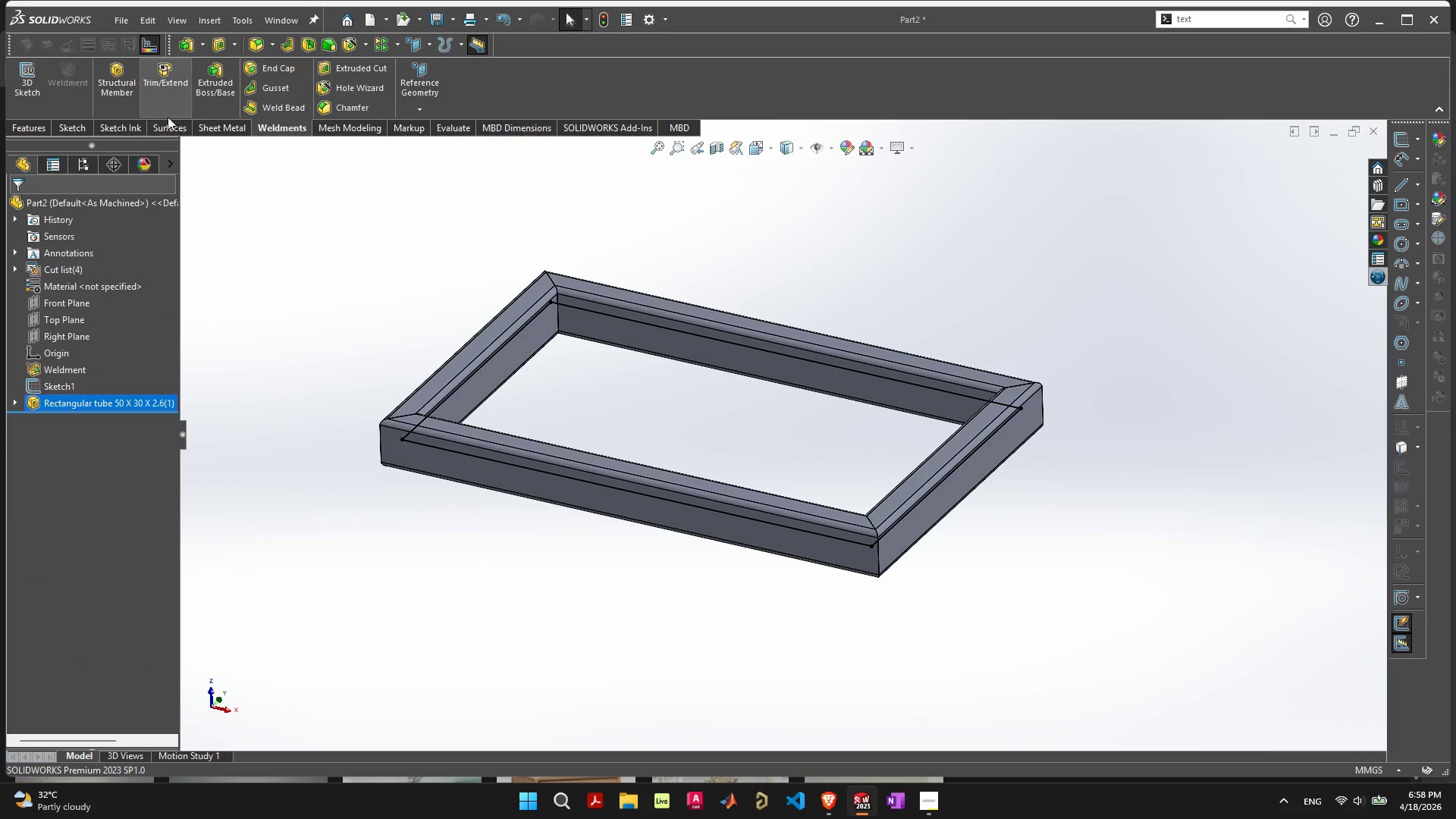 
mouse_move([67, 122])
 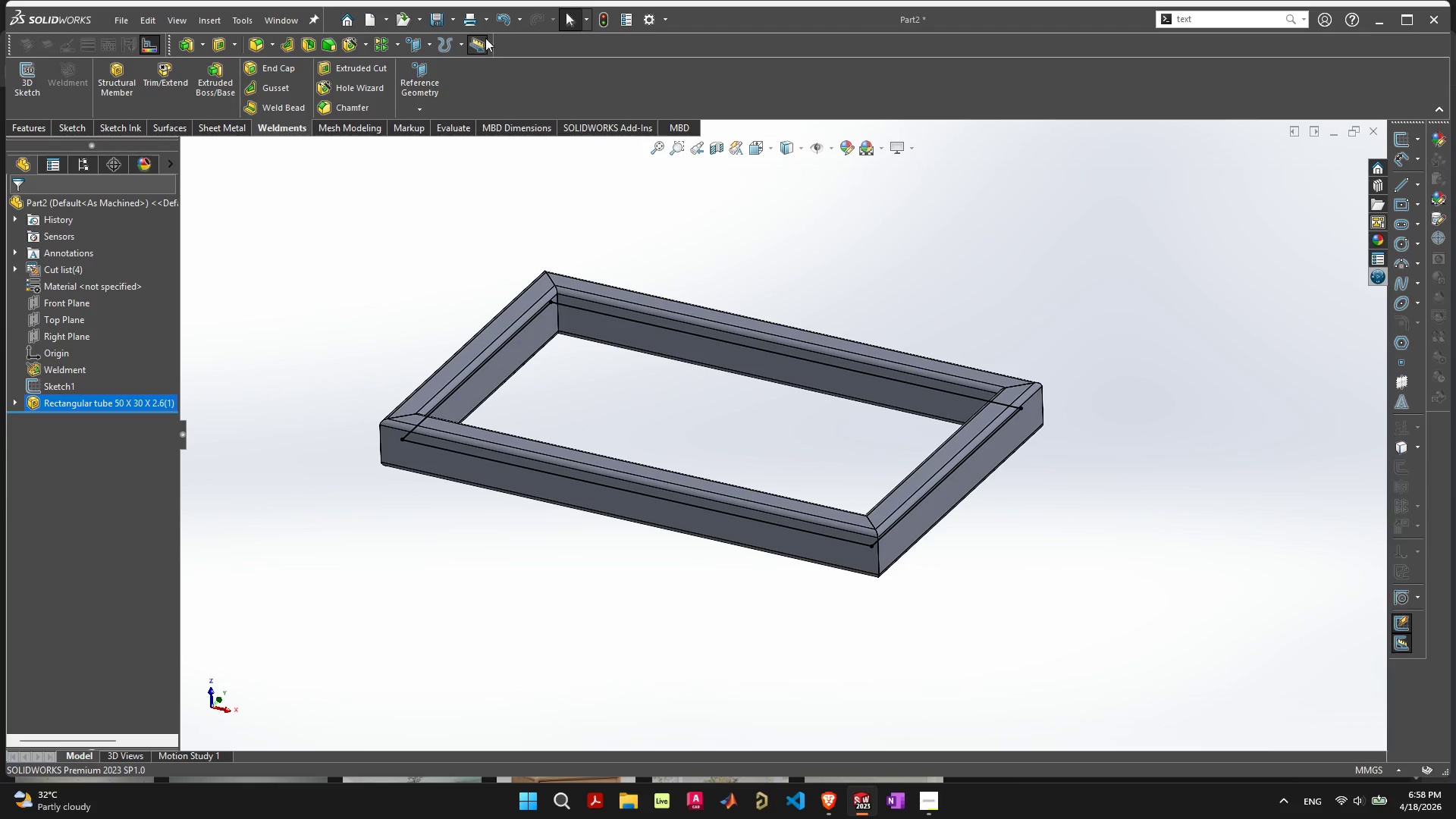 
left_click([502, 21])
 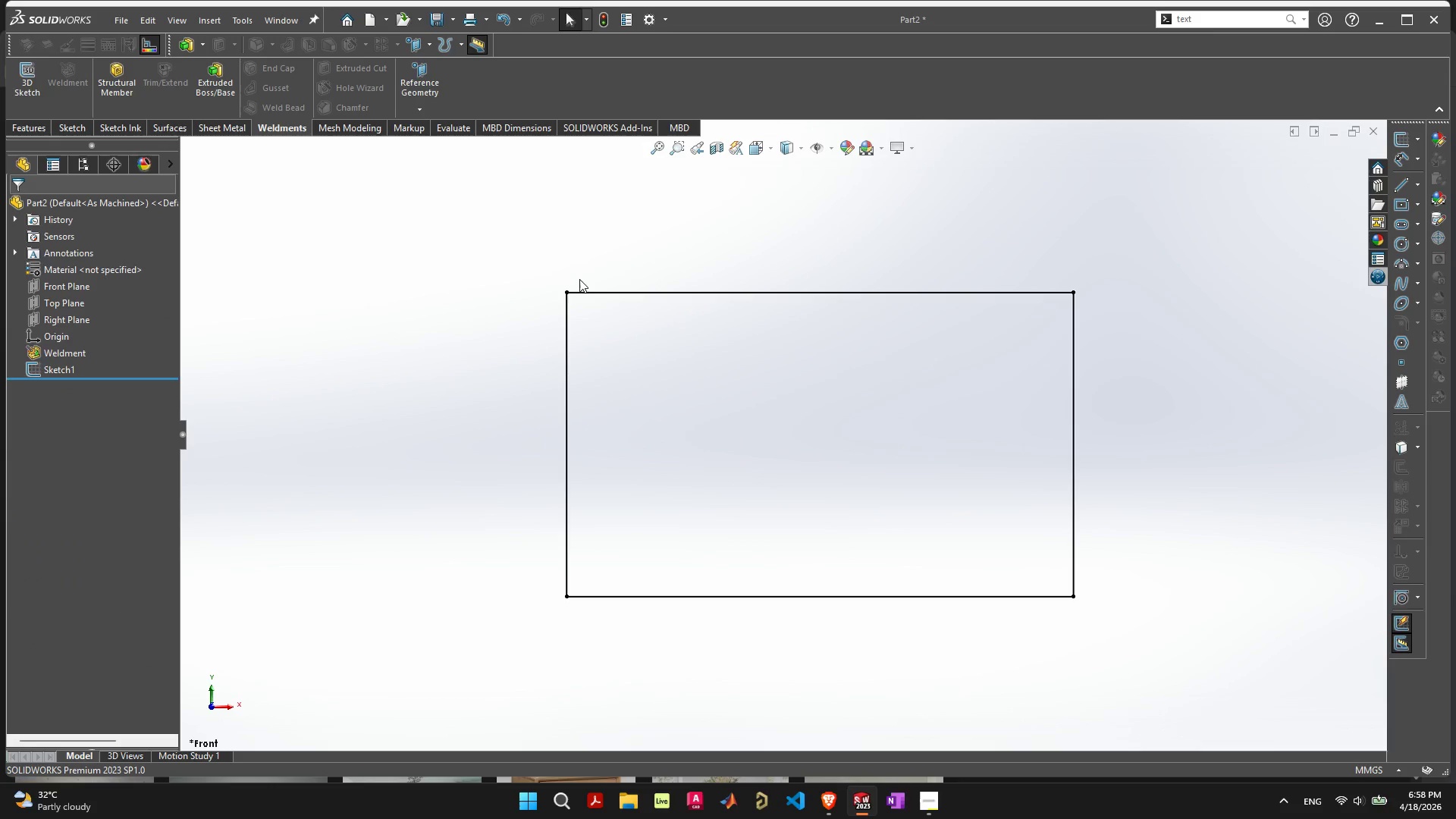 
left_click([610, 296])
 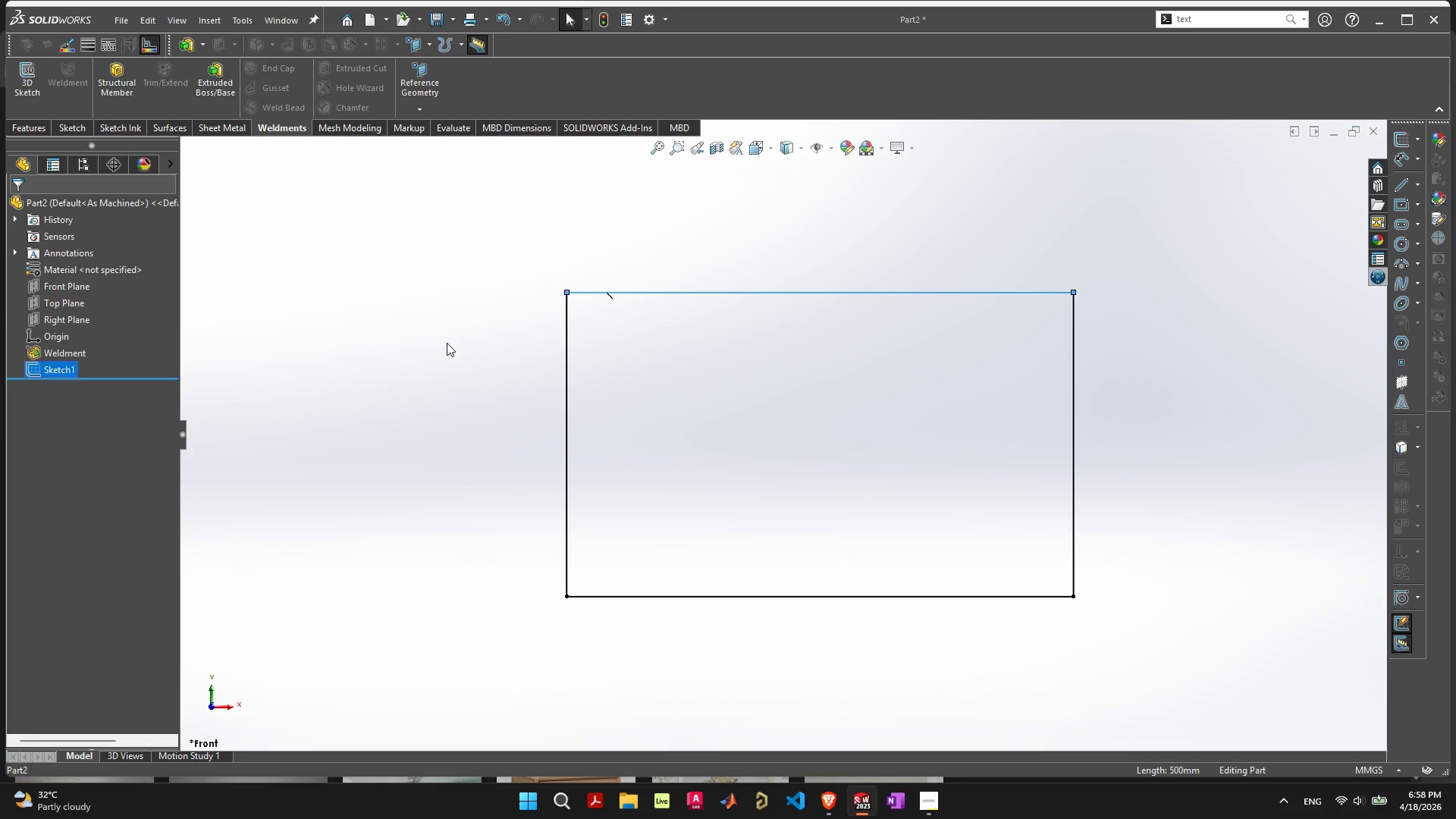 
left_click([447, 343])
 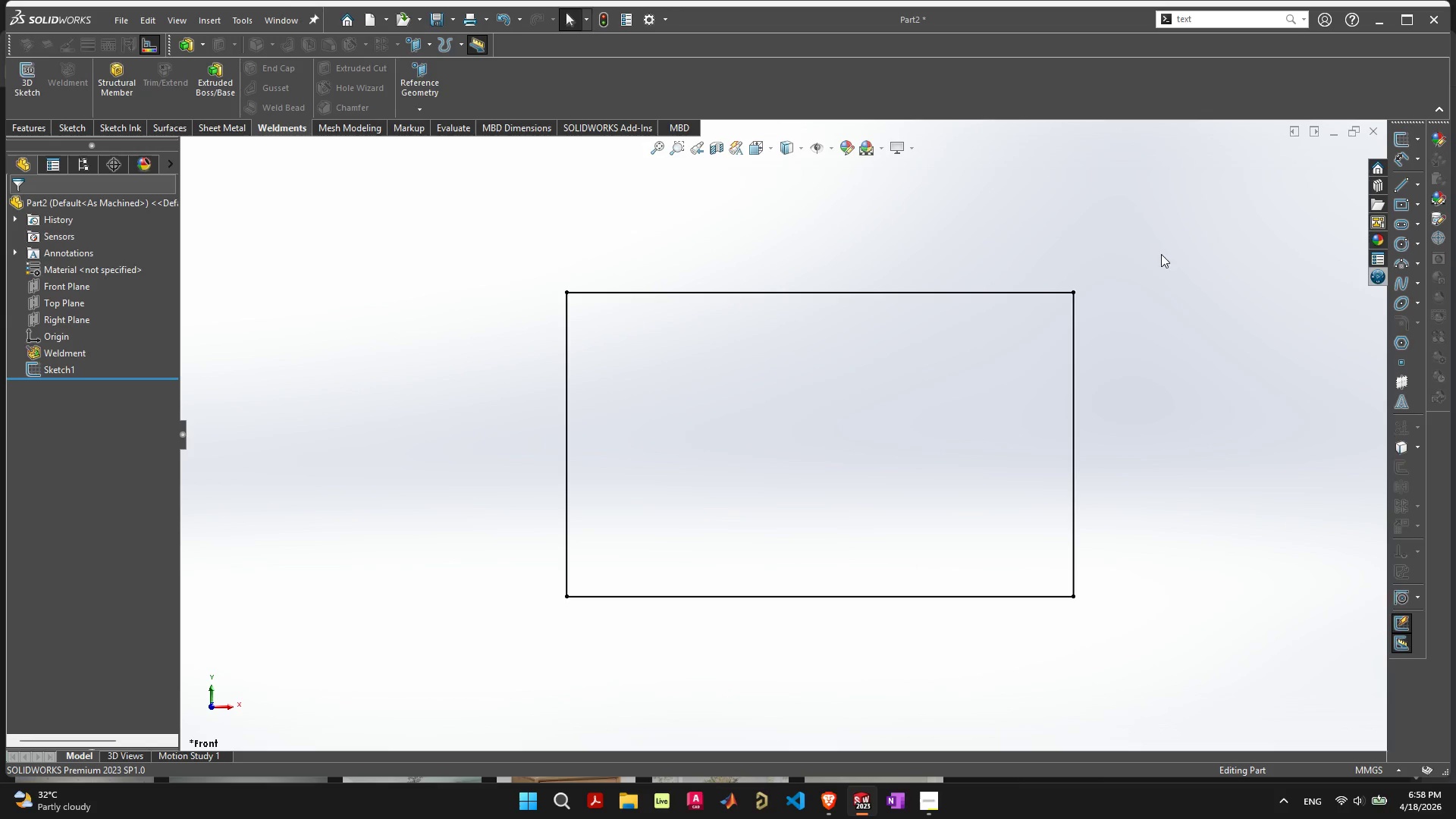 
left_click([1202, 243])
 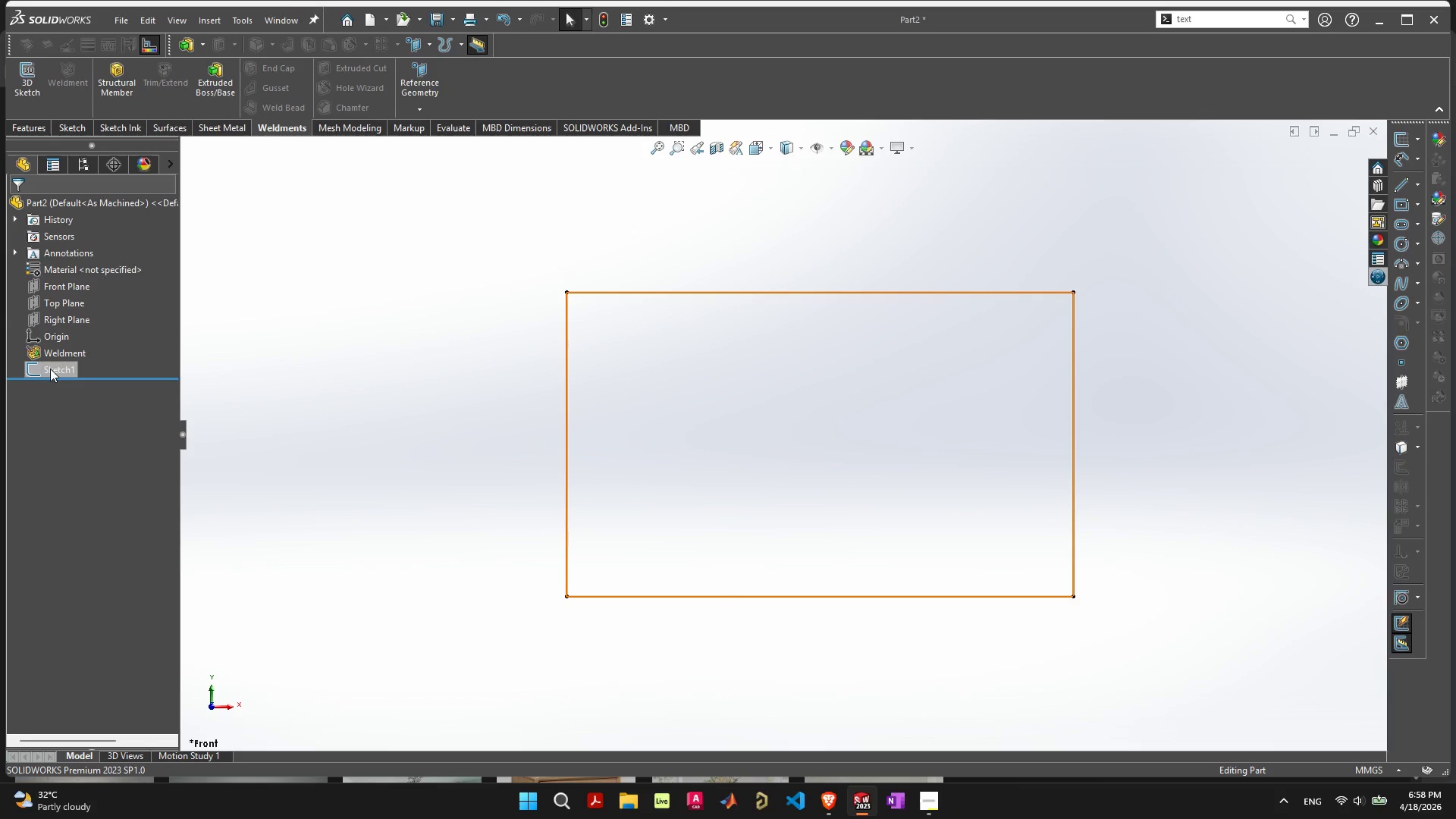 
left_click([47, 375])
 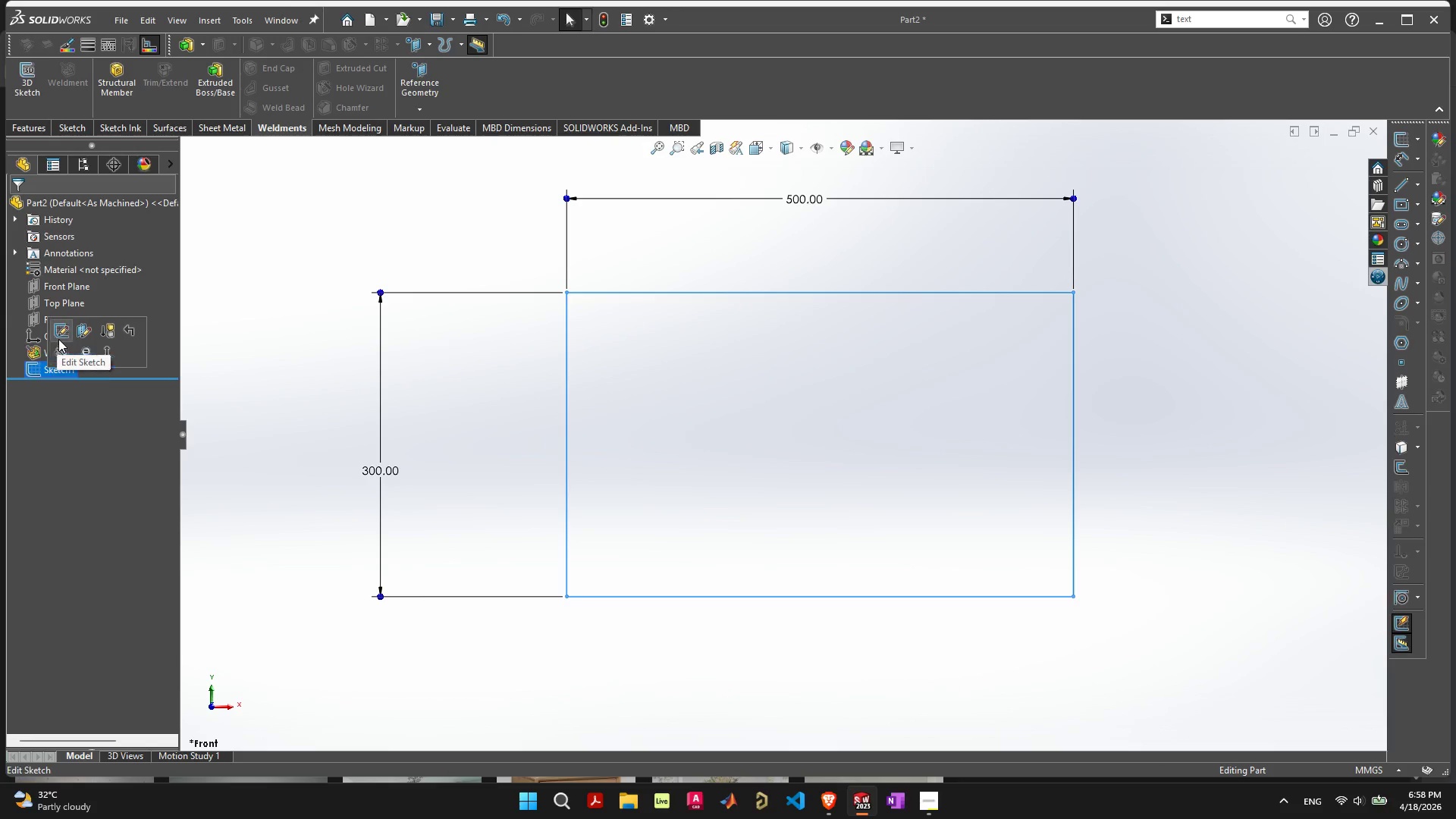 
left_click([59, 336])
 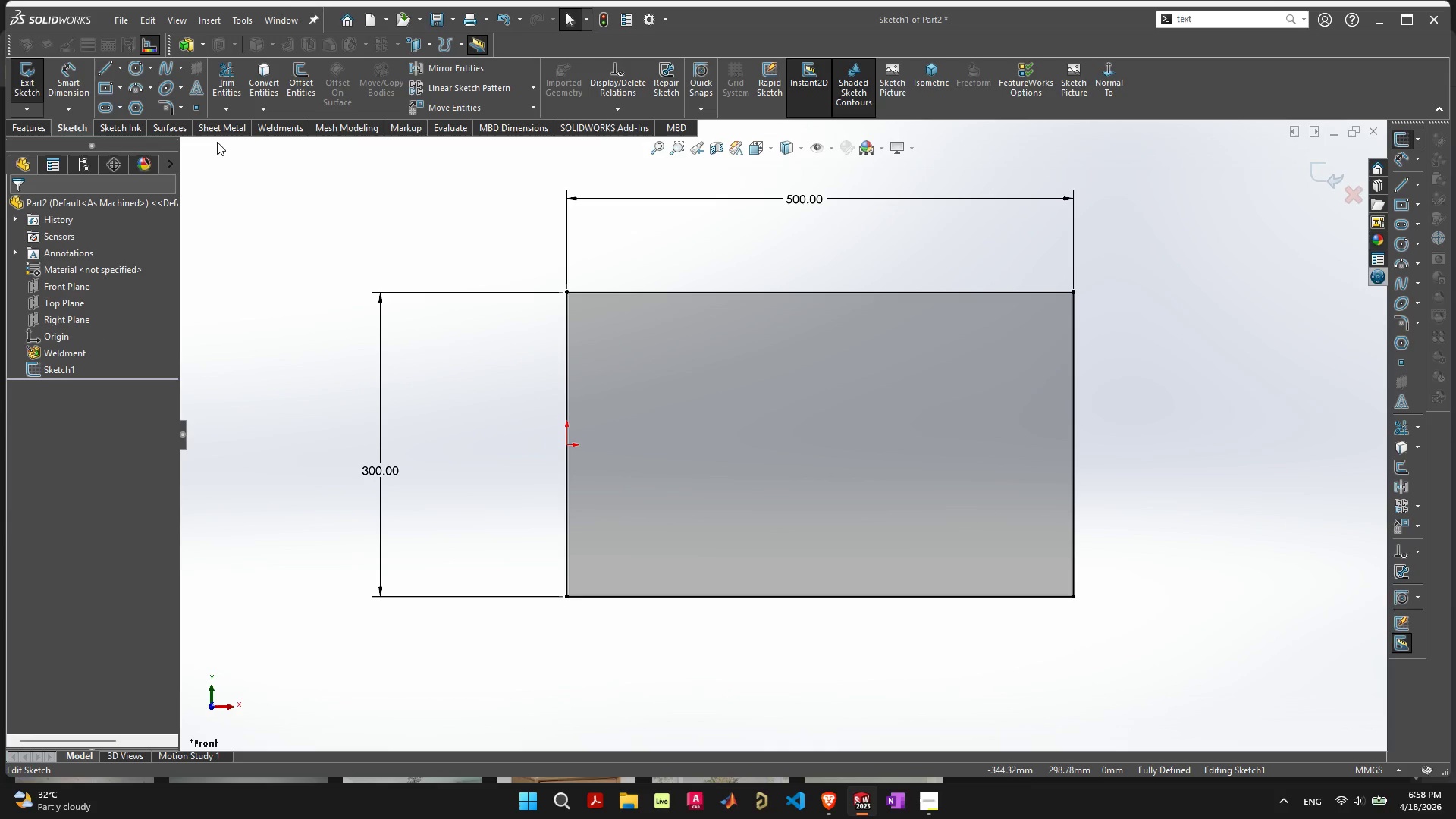 
left_click([271, 135])
 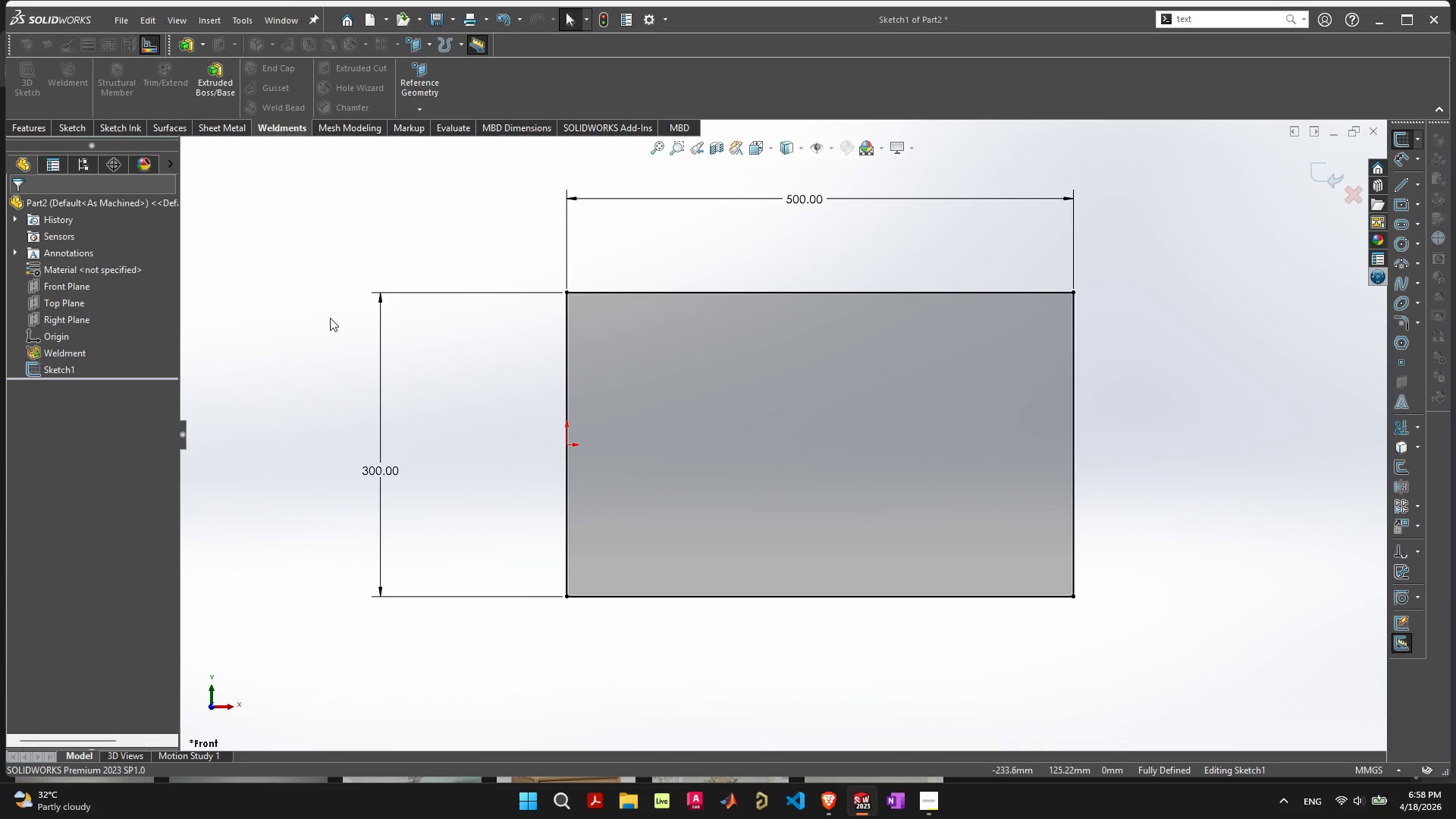 
double_click([325, 318])
 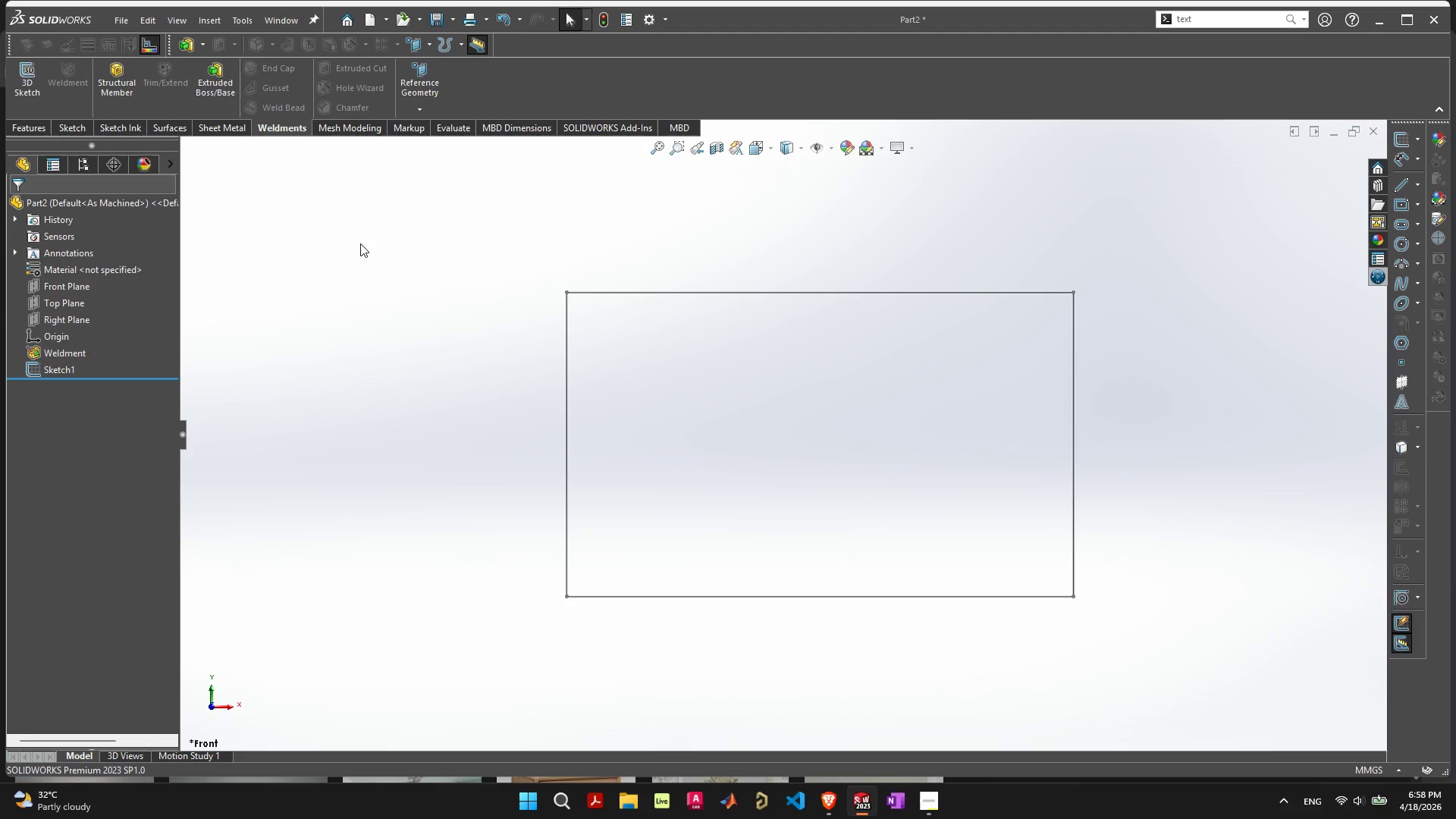 
wait(16.86)
 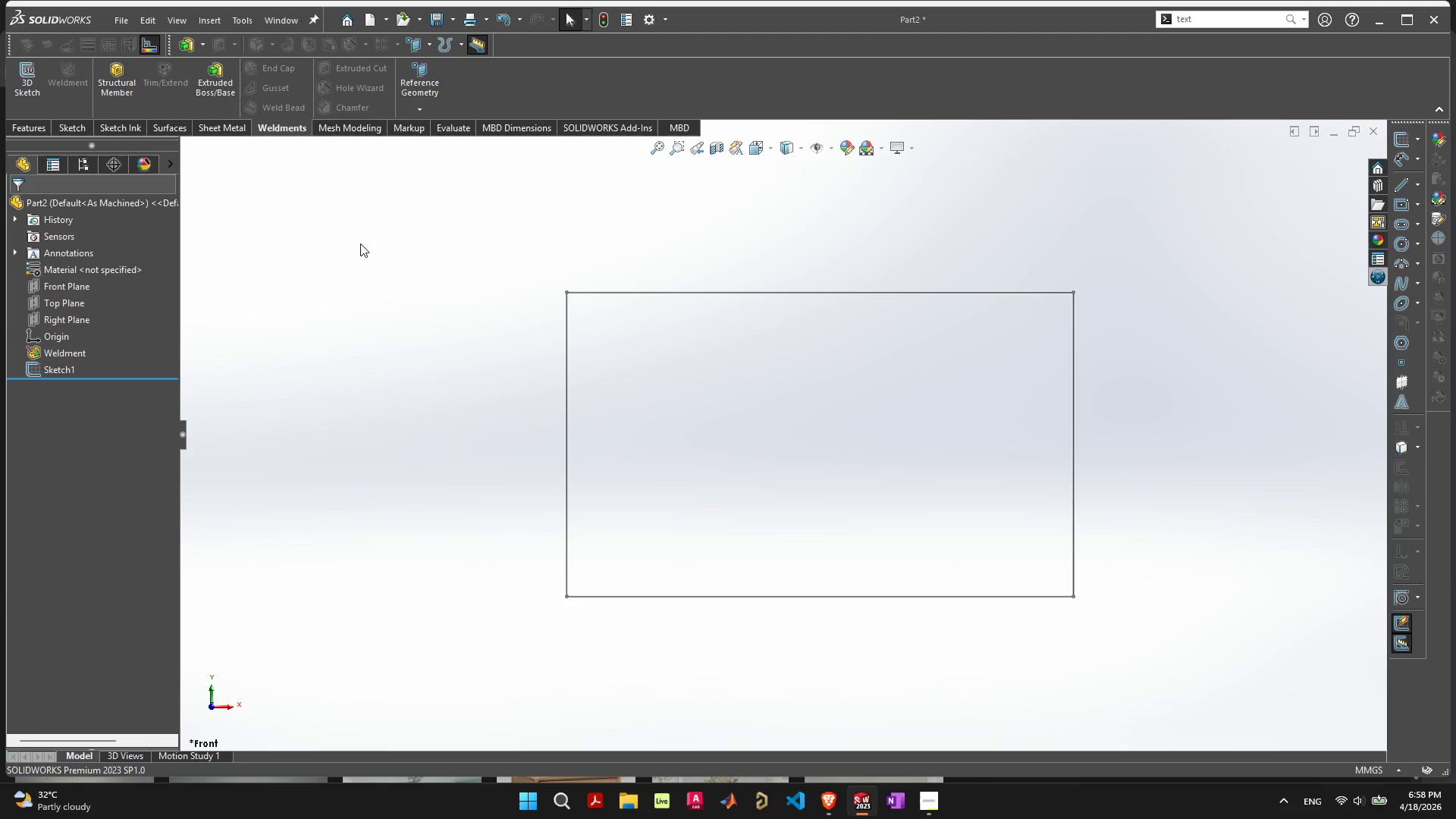 
left_click([589, 295])
 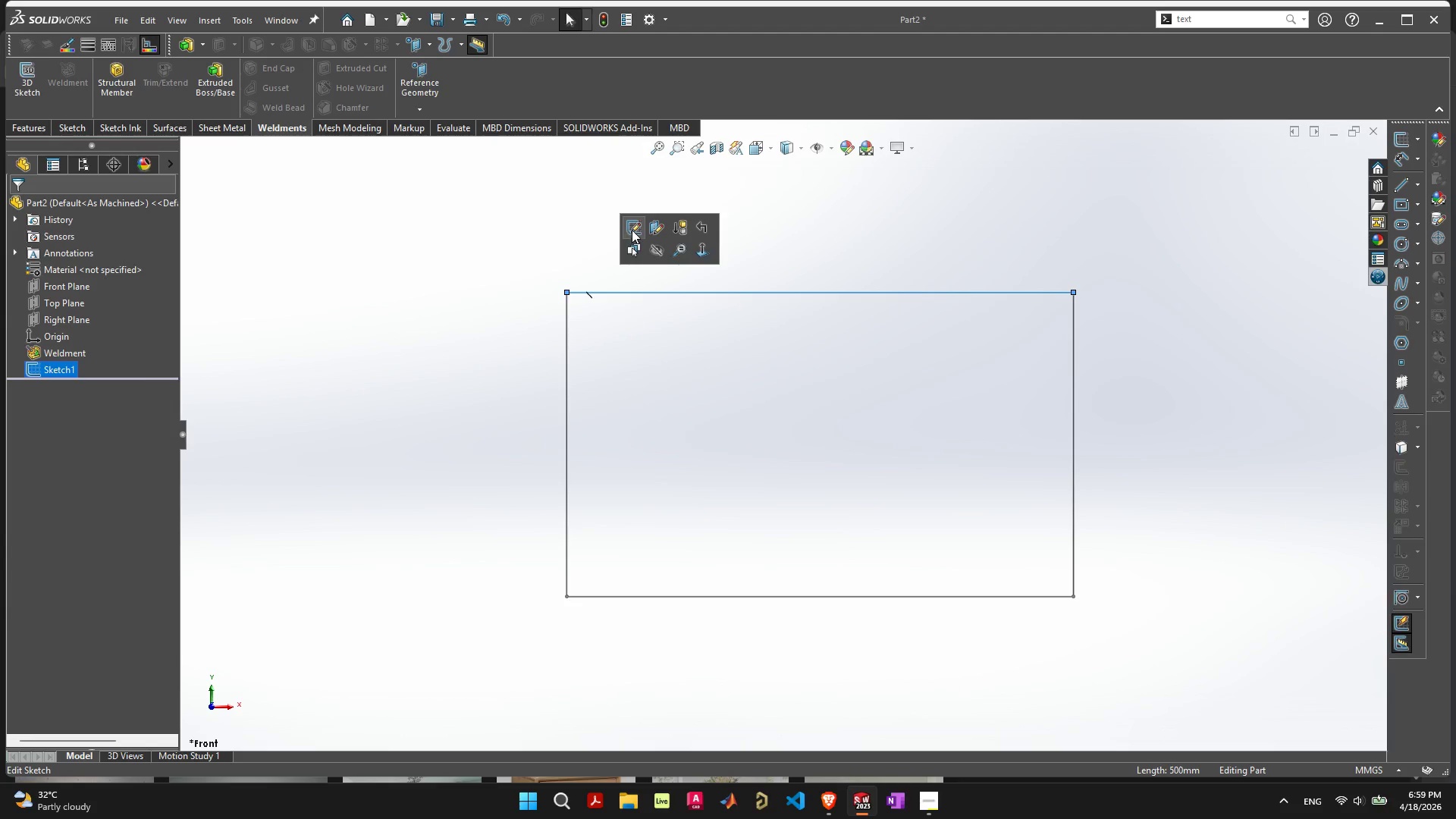 
left_click([632, 230])
 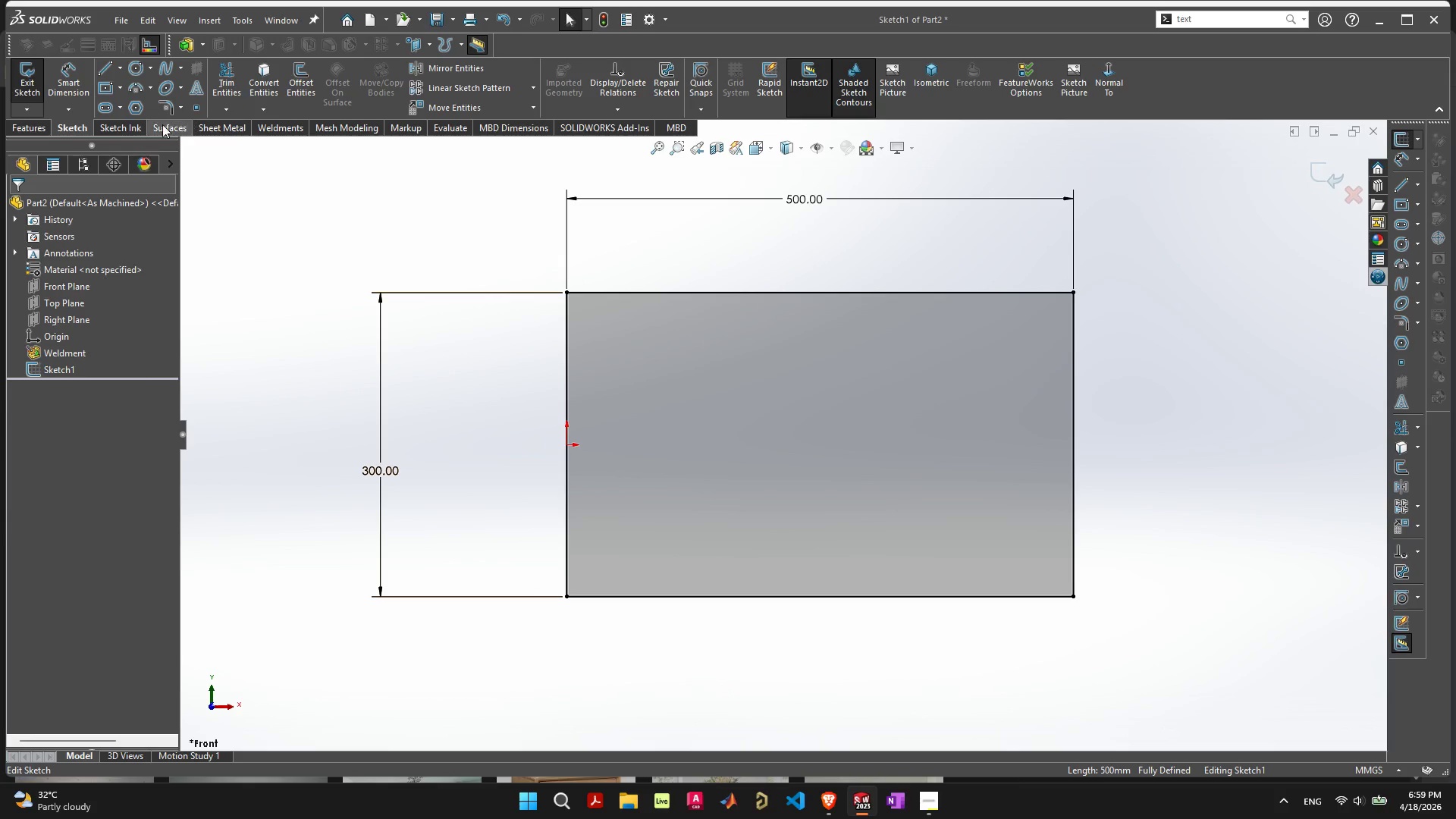 
left_click([162, 105])
 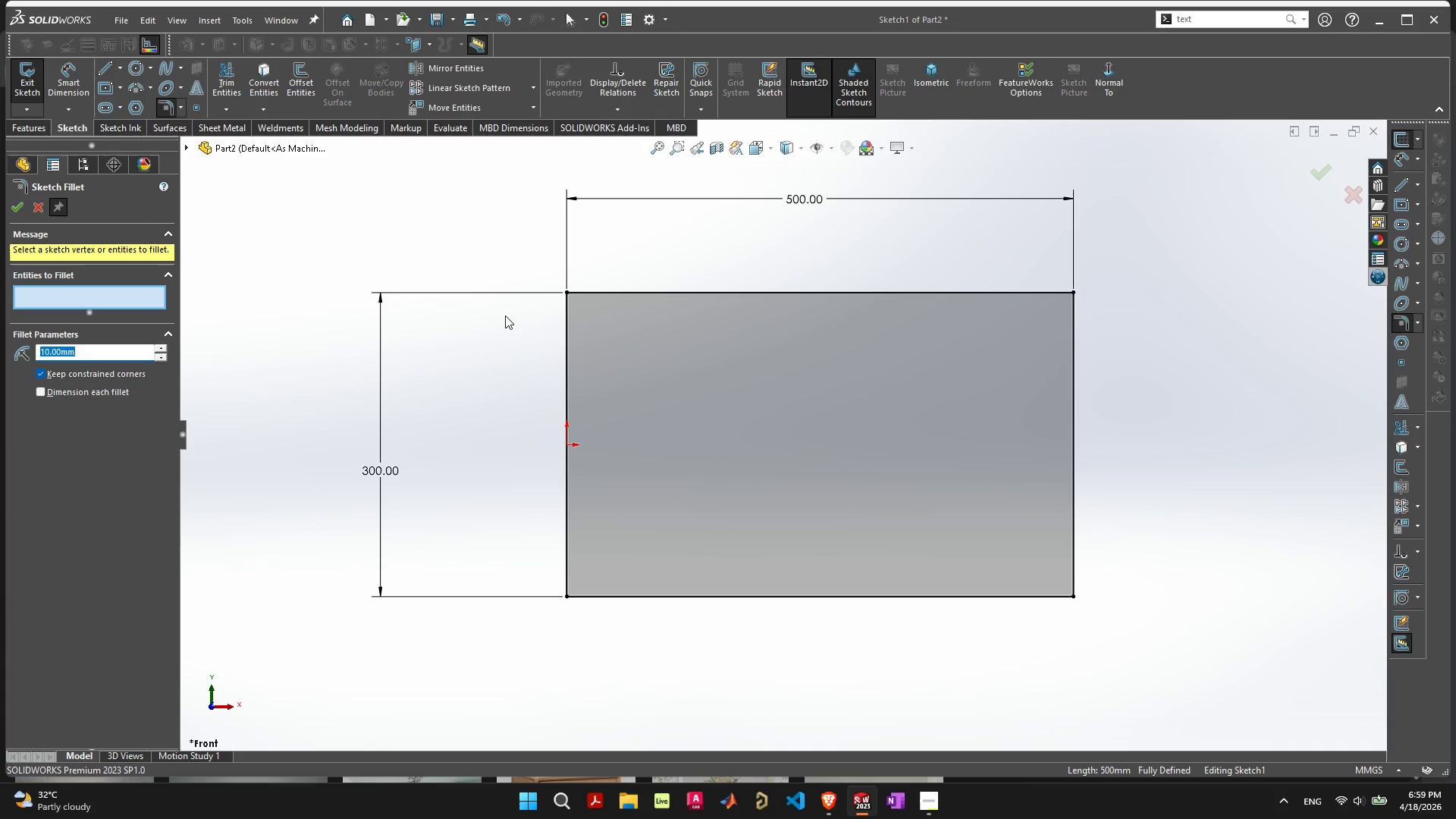 
left_click([163, 348])
 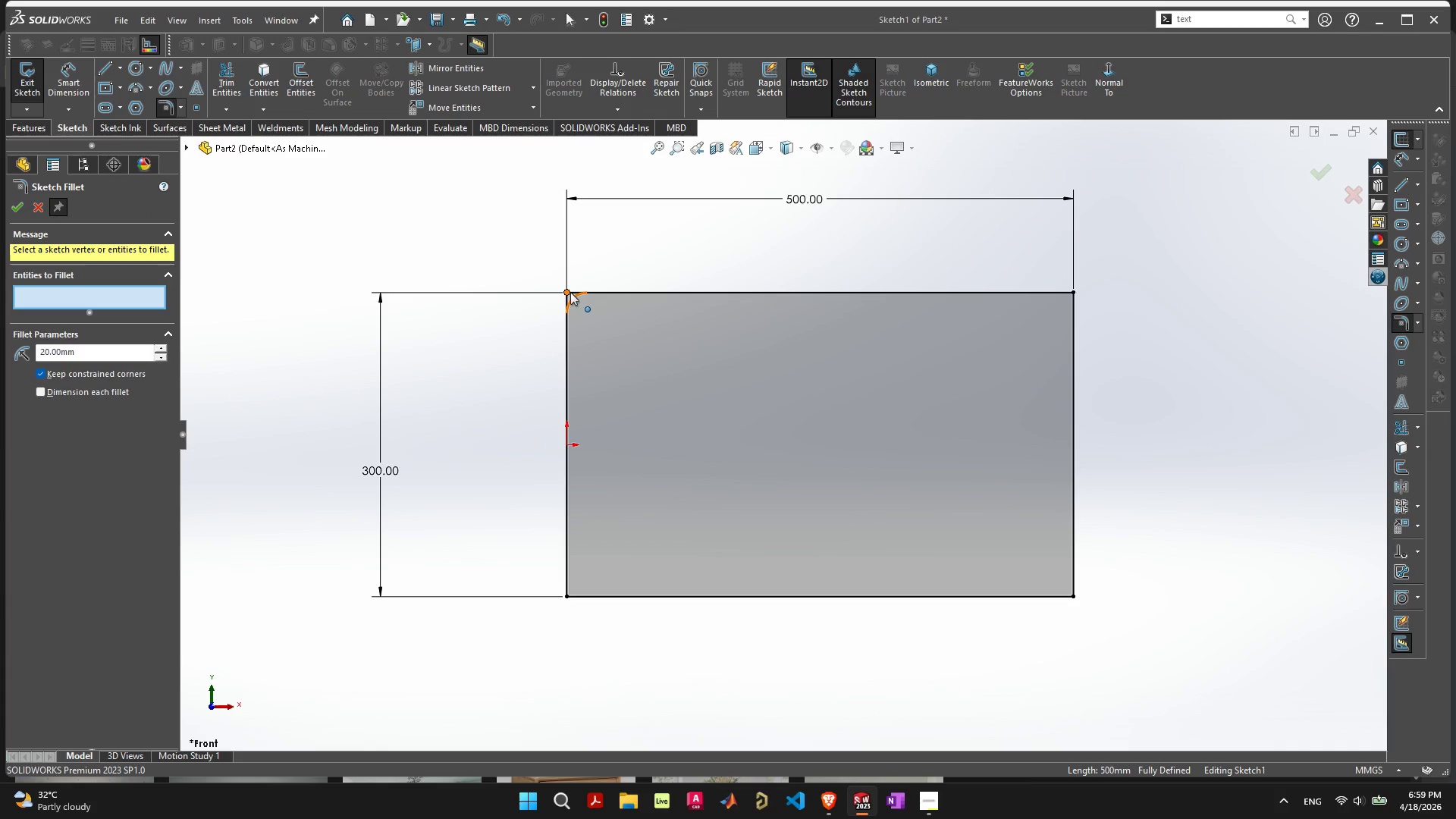 
left_click([569, 292])
 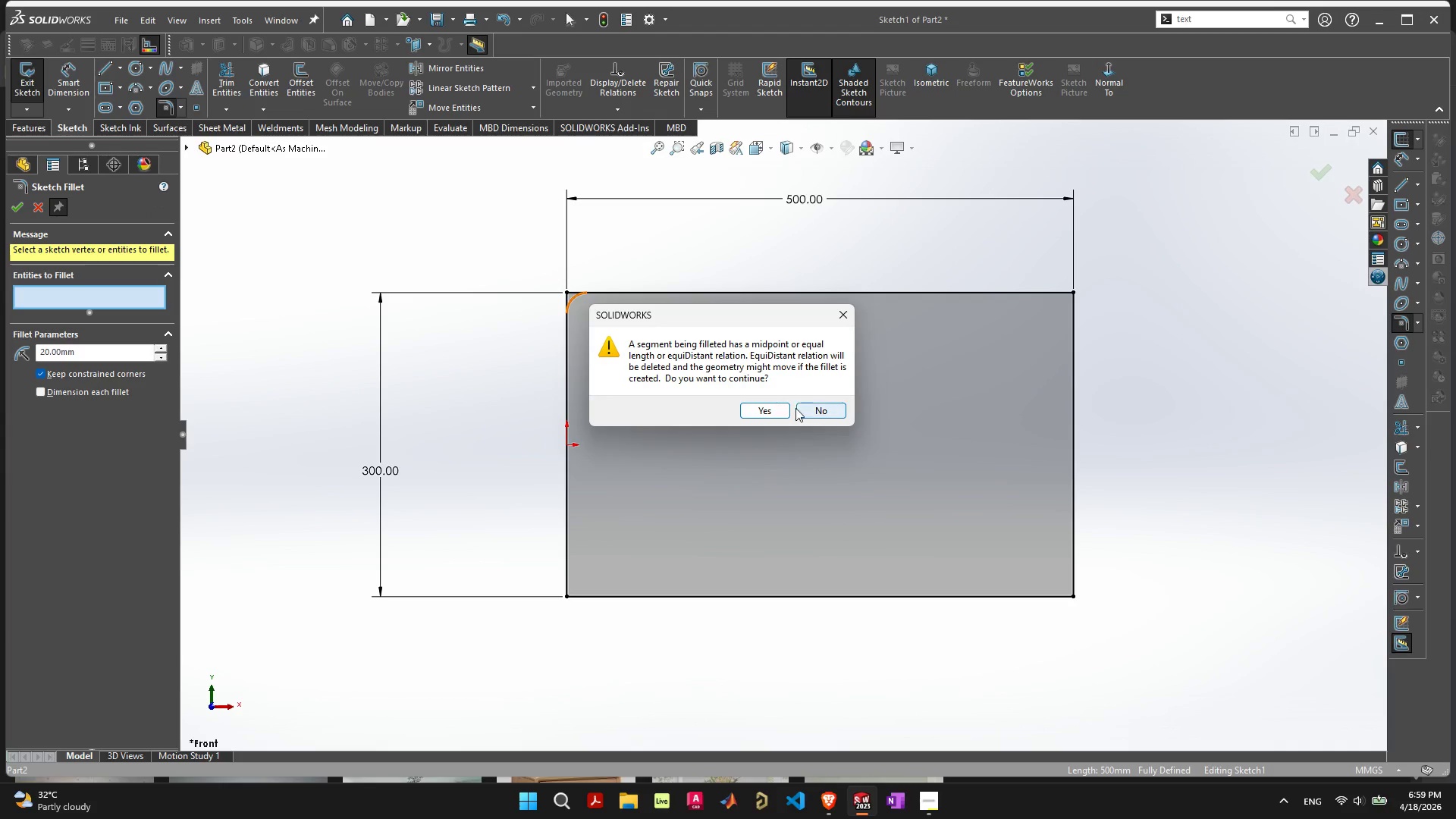 
left_click([817, 407])
 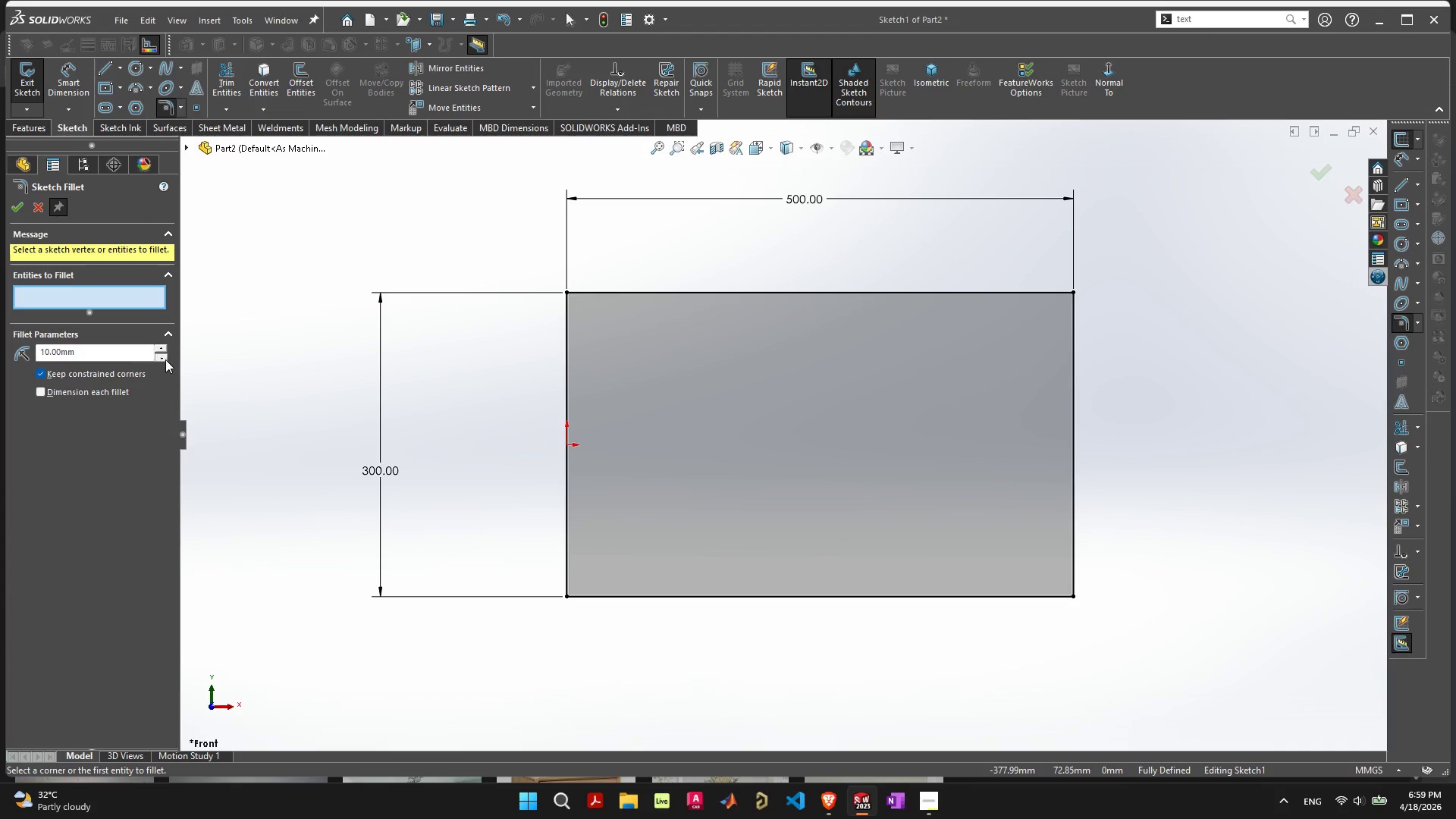 
double_click([165, 359])
 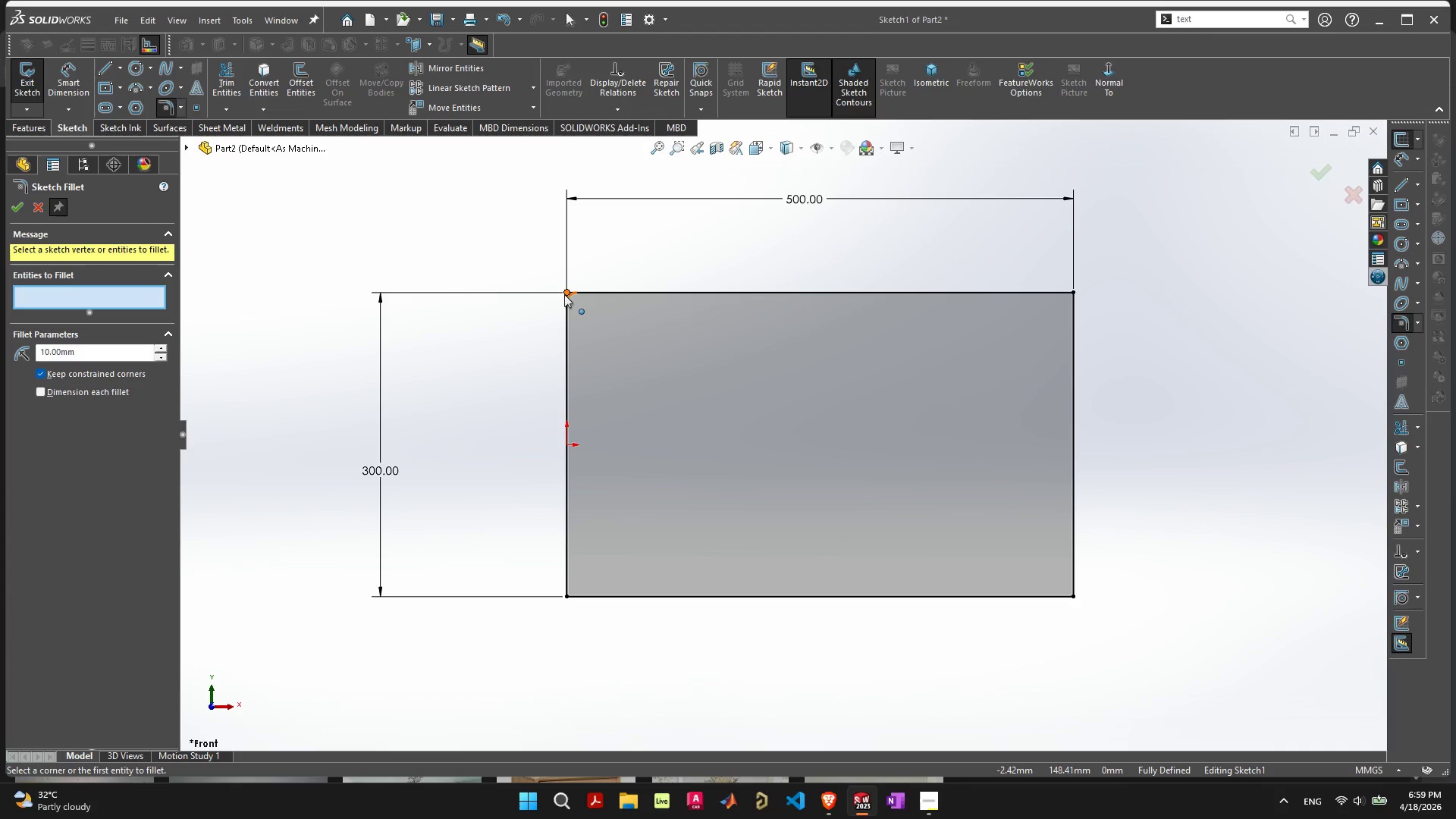 
left_click([568, 293])
 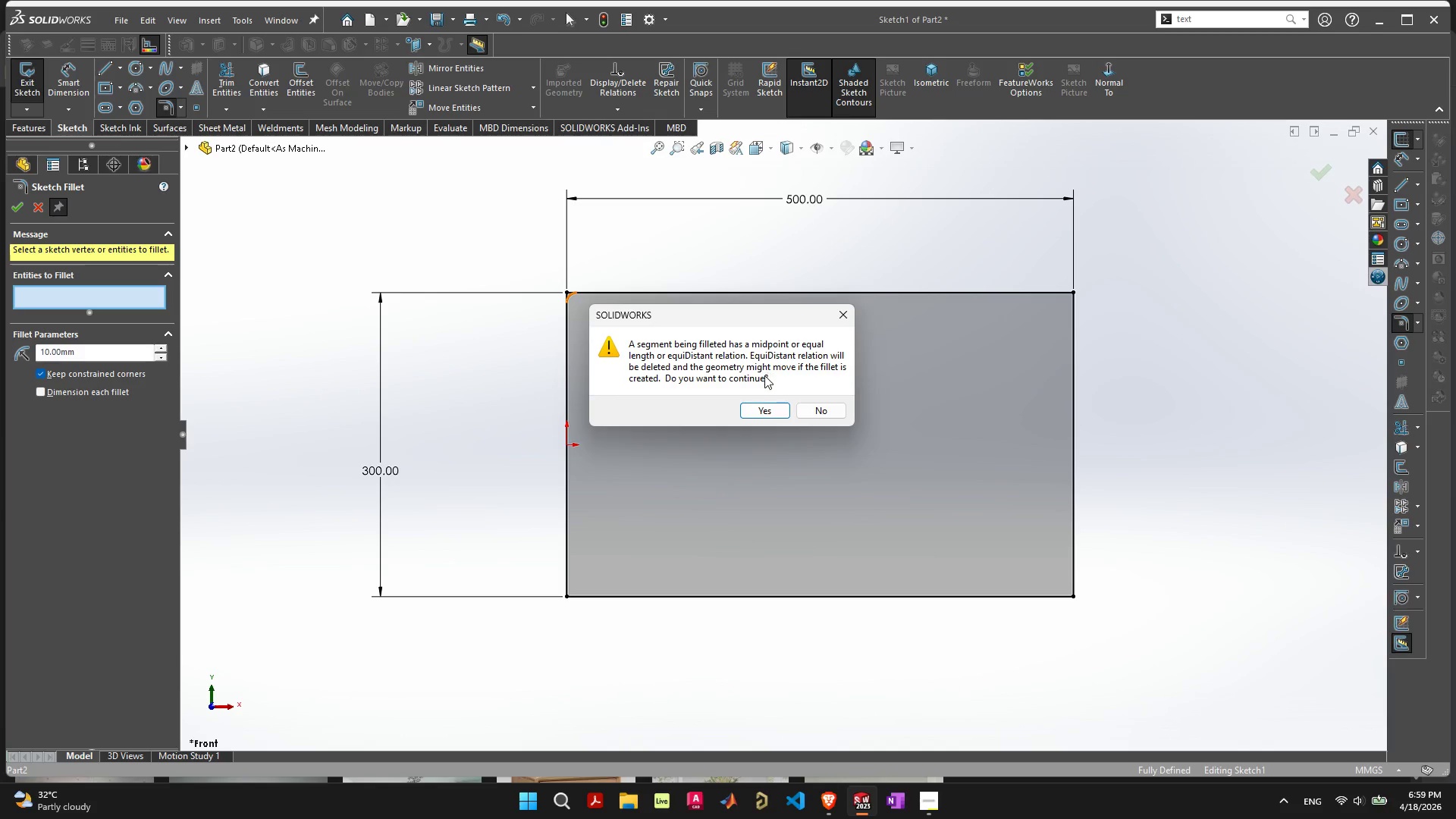 
left_click([758, 412])
 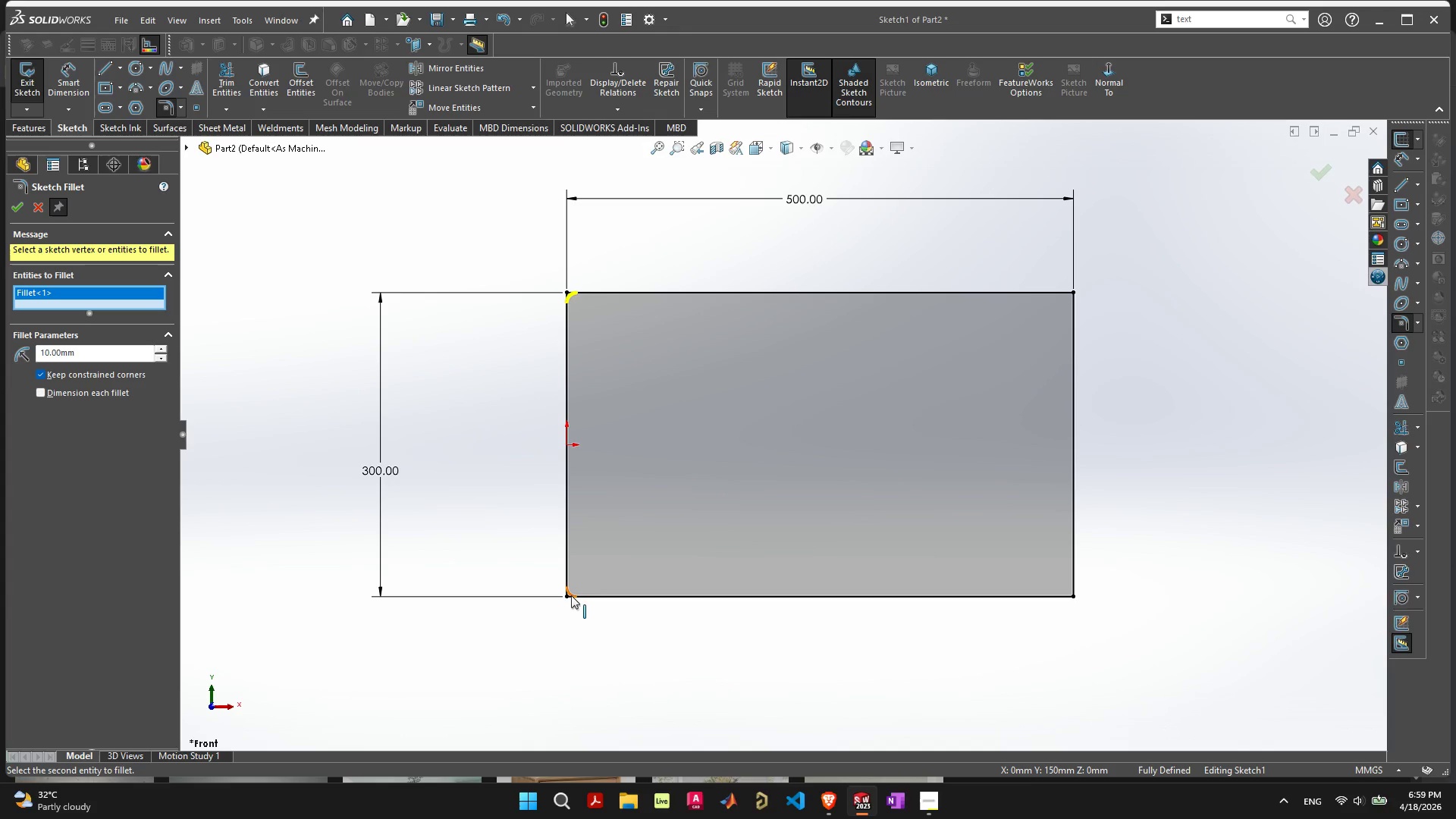 
left_click([567, 595])
 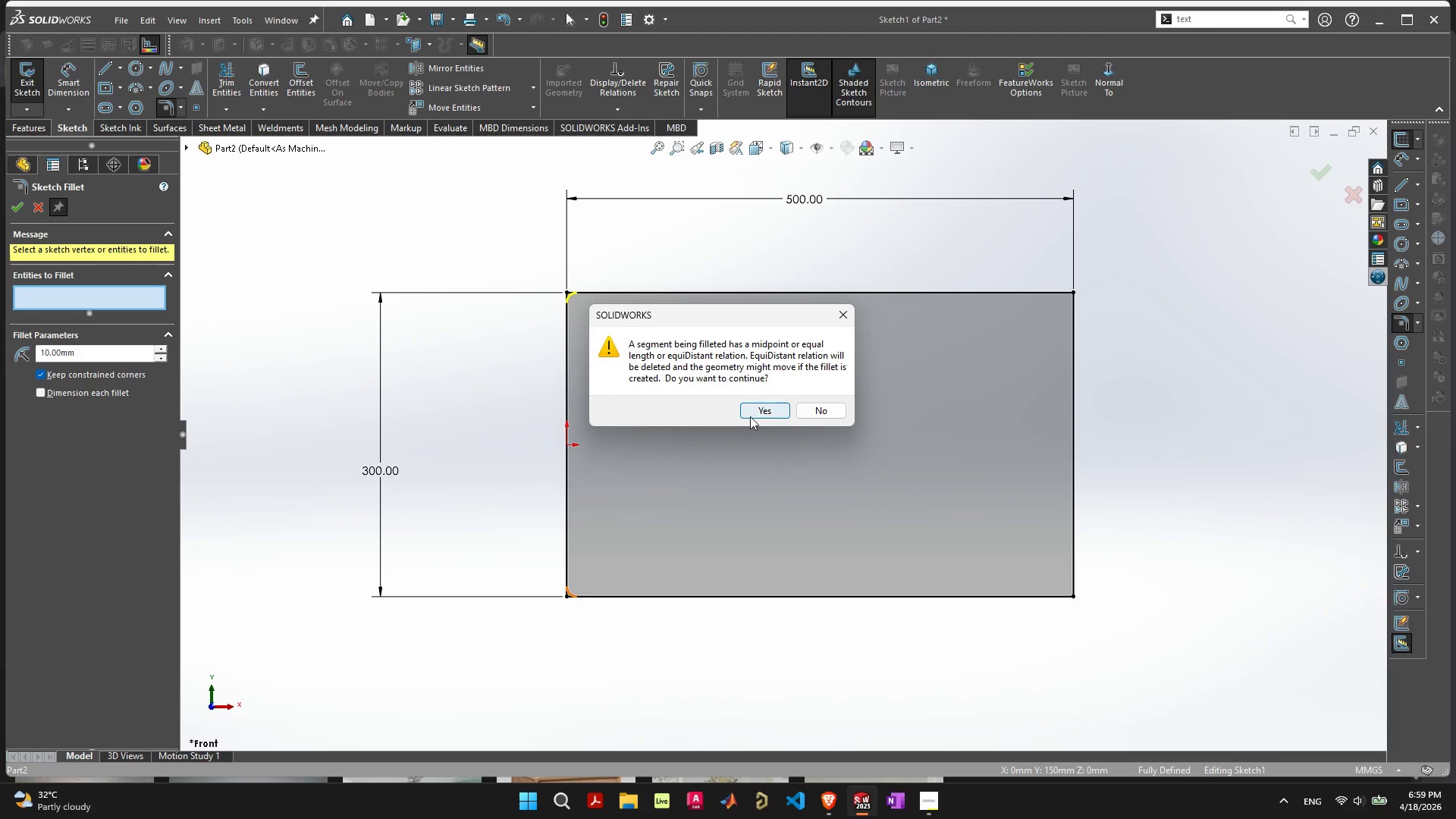 
left_click([769, 409])
 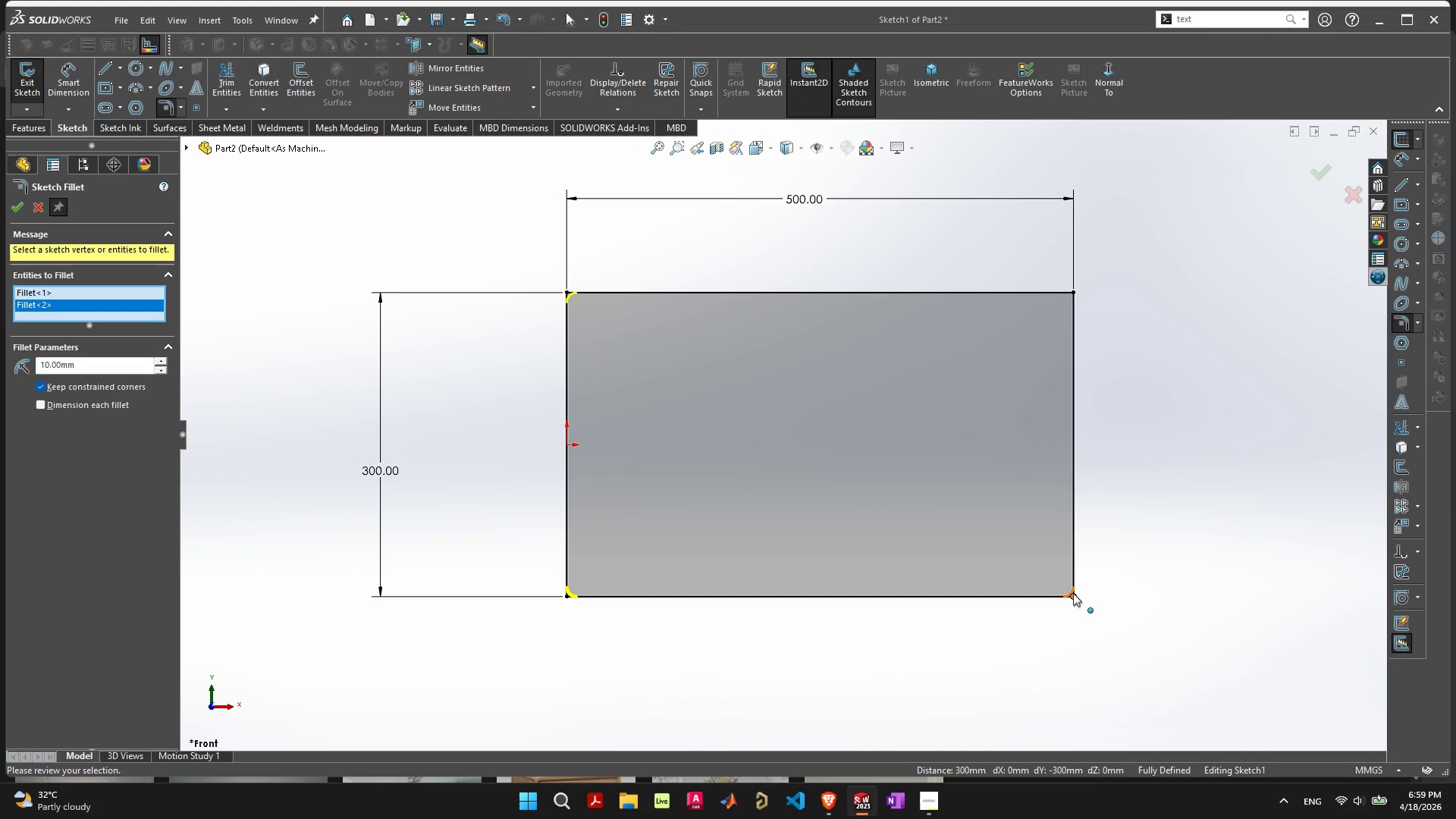 
left_click([1074, 595])
 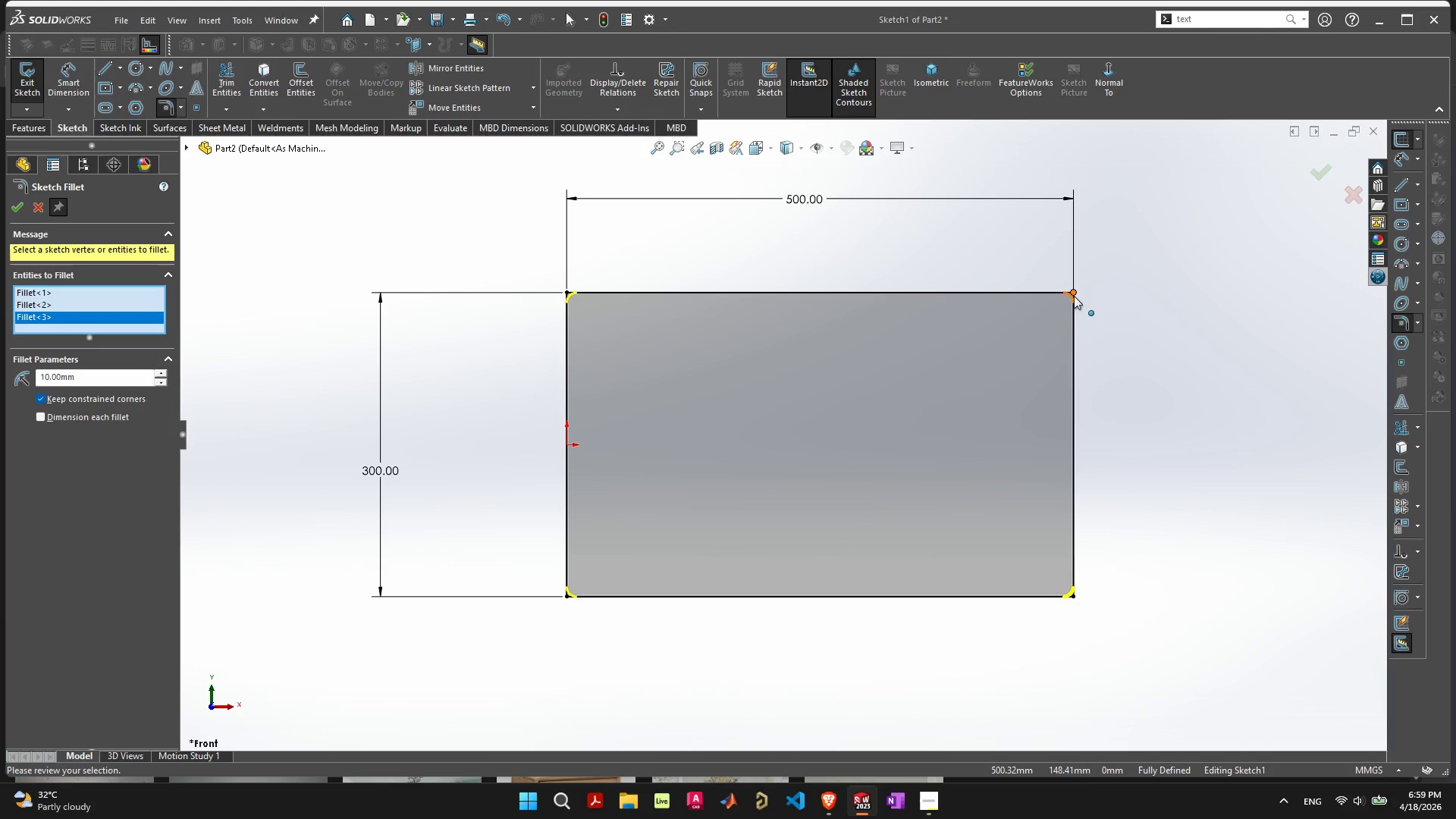 
left_click([1072, 291])
 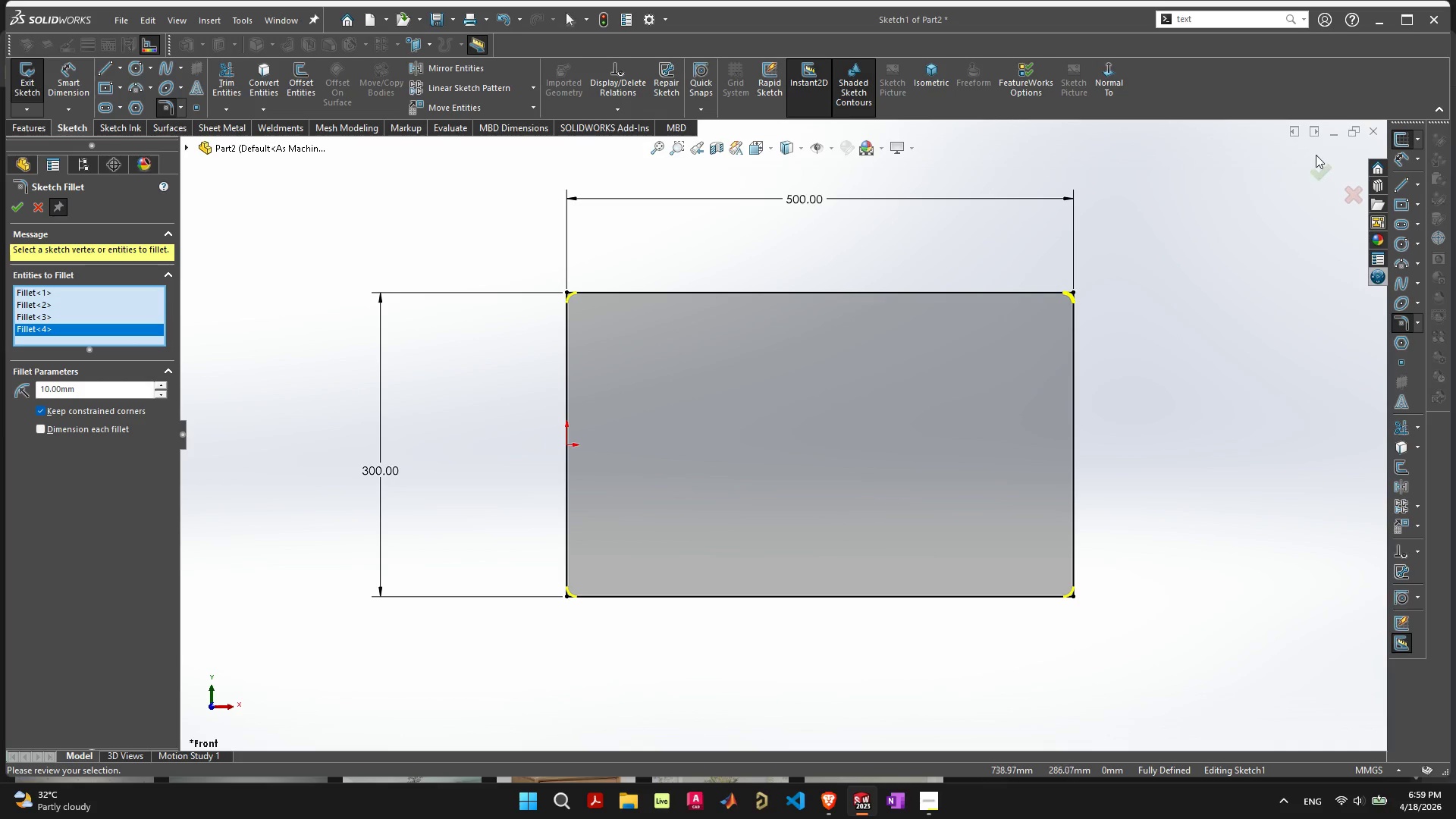 
left_click([1325, 165])
 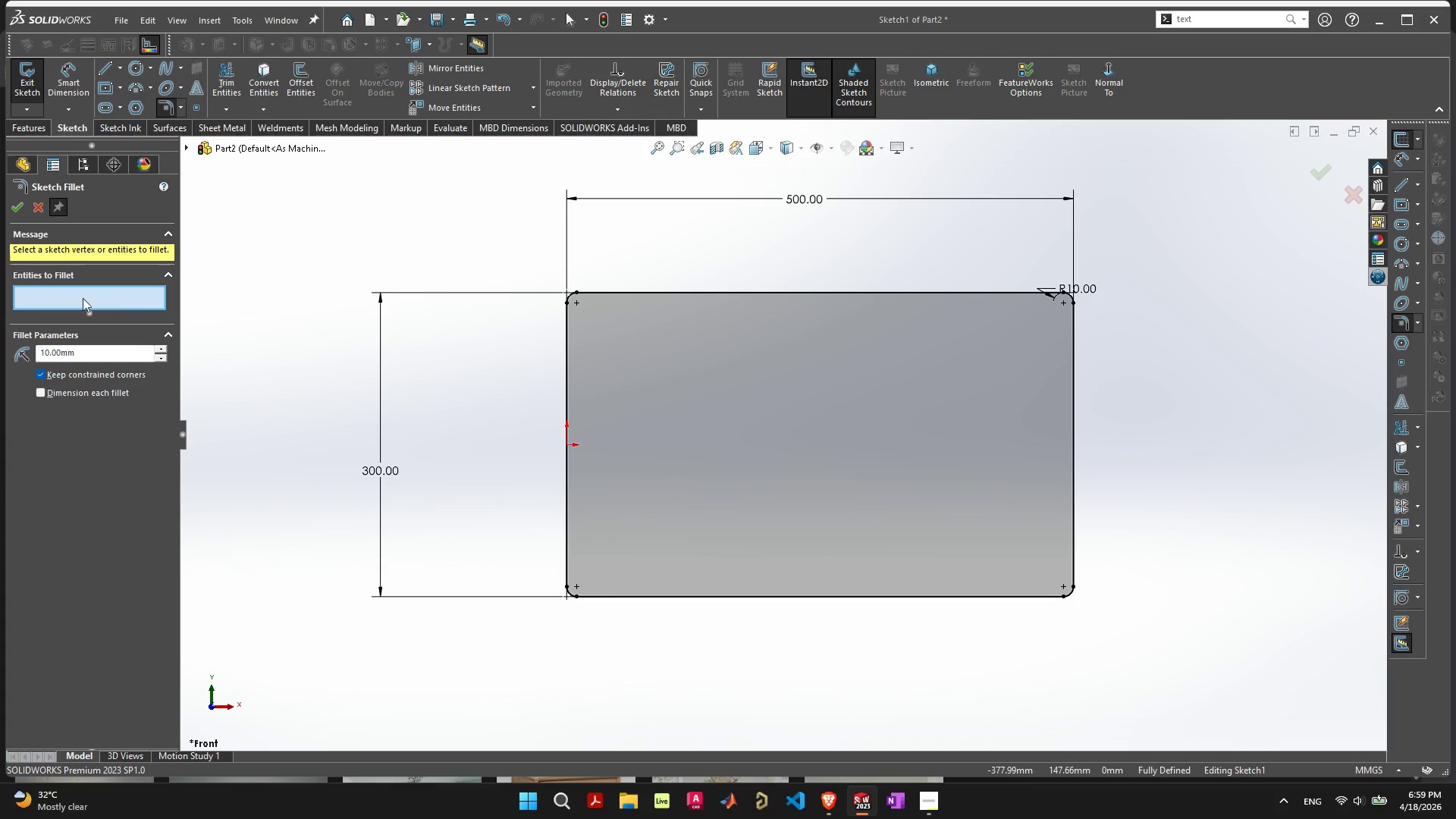 
left_click([11, 210])
 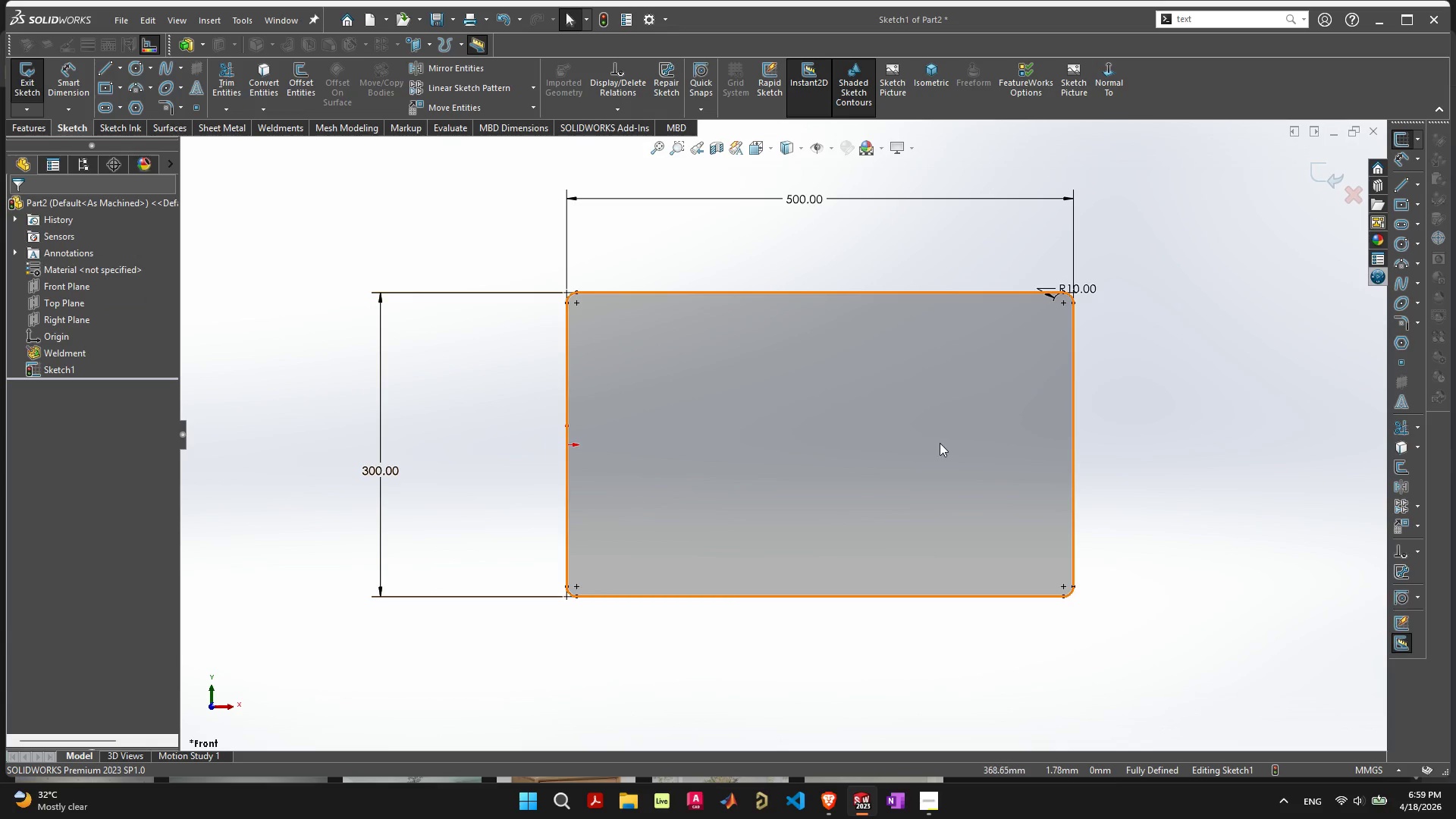 
left_click_drag(start_coordinate=[1086, 289], to_coordinate=[1173, 227])
 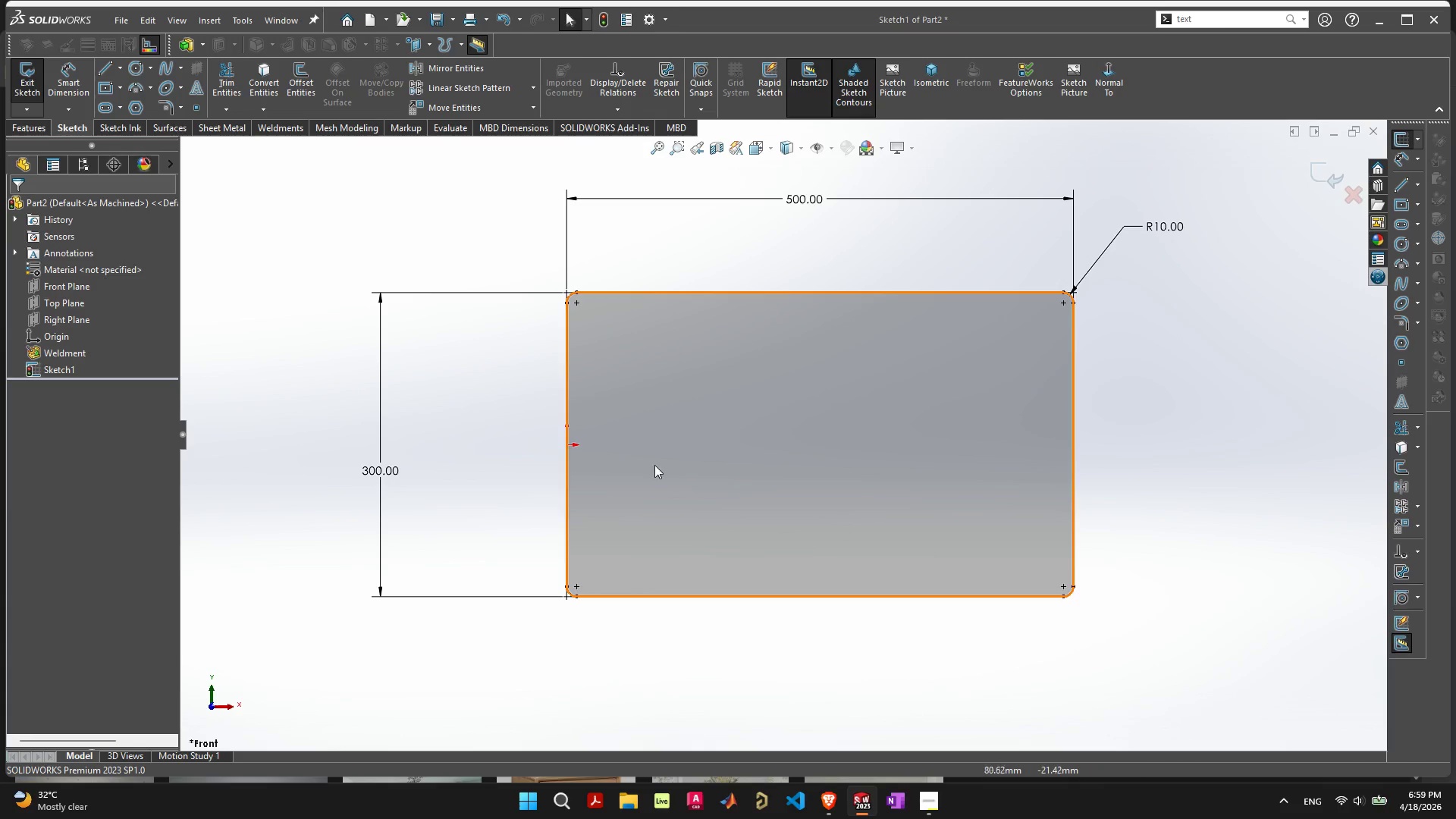 
left_click([475, 479])
 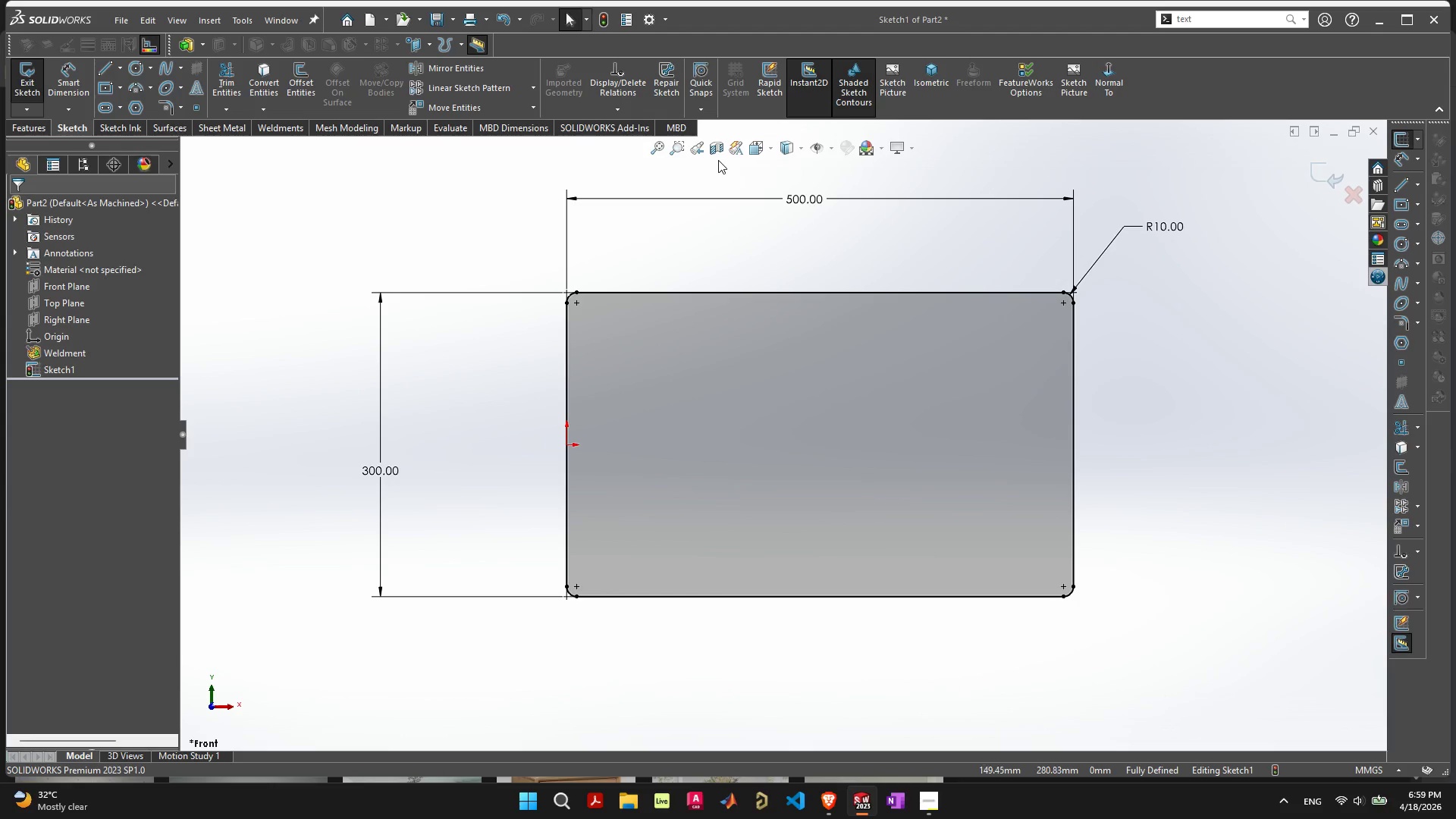 
wait(17.73)
 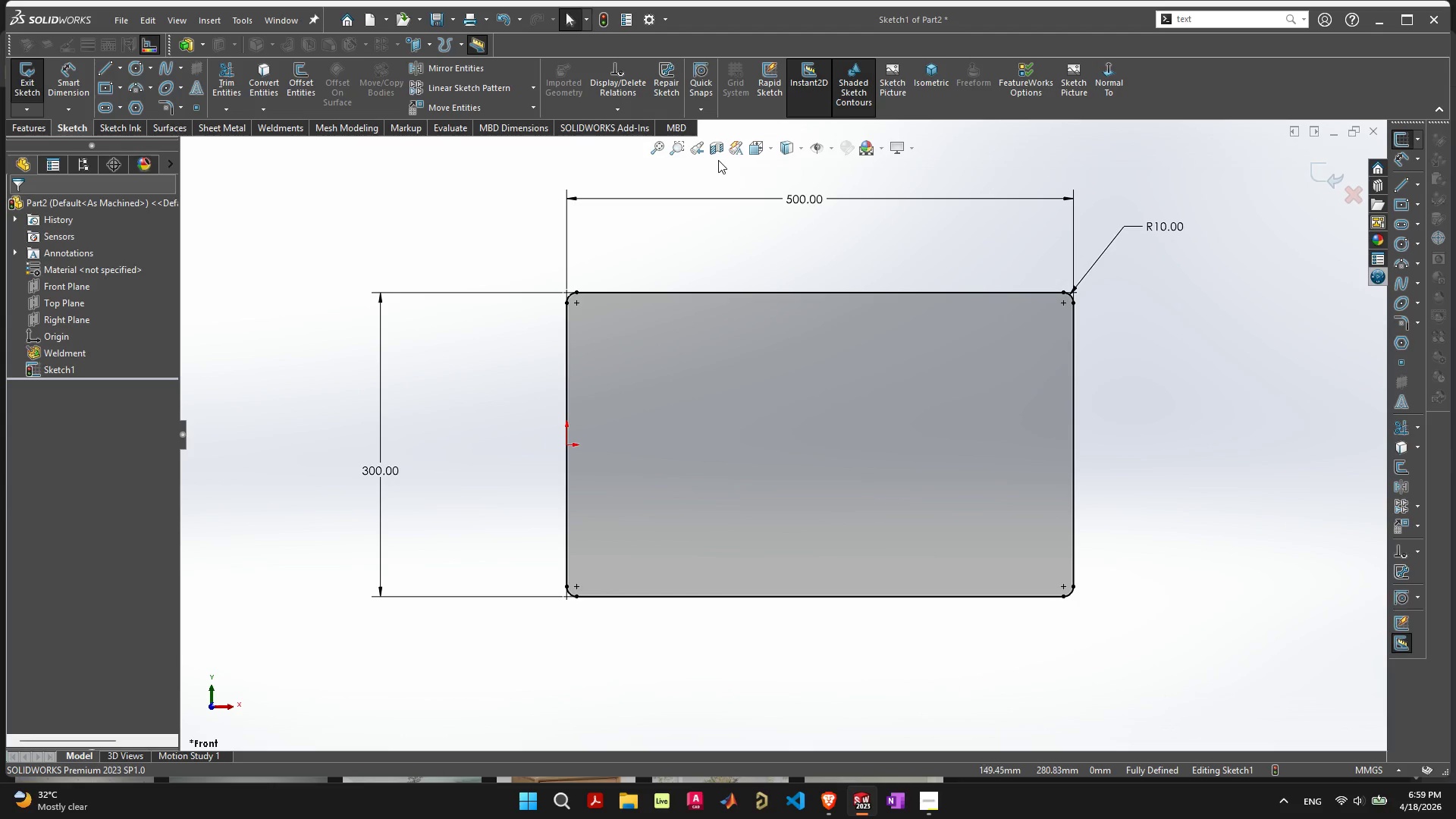 
left_click([29, 133])
 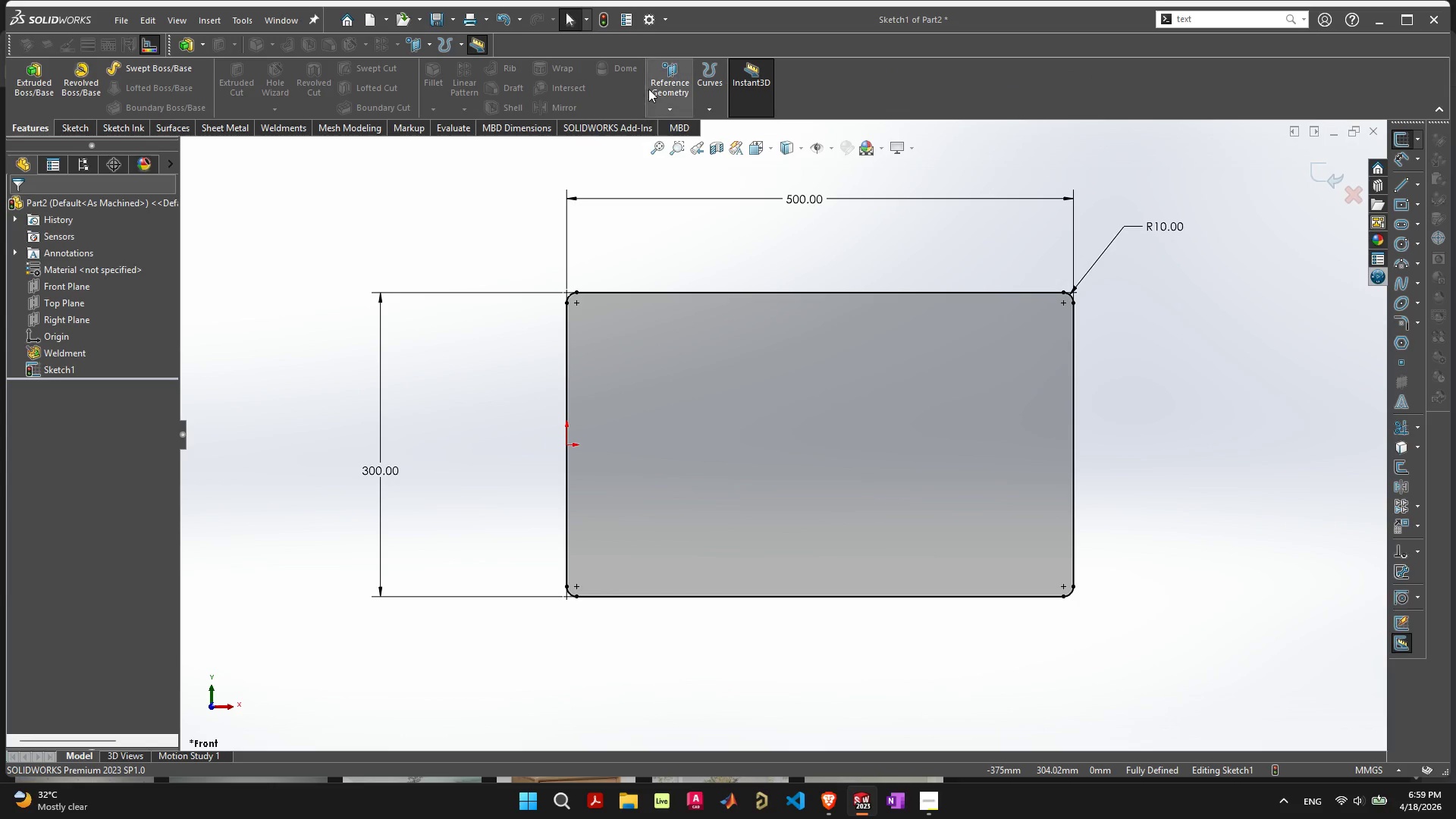 
left_click([661, 83])
 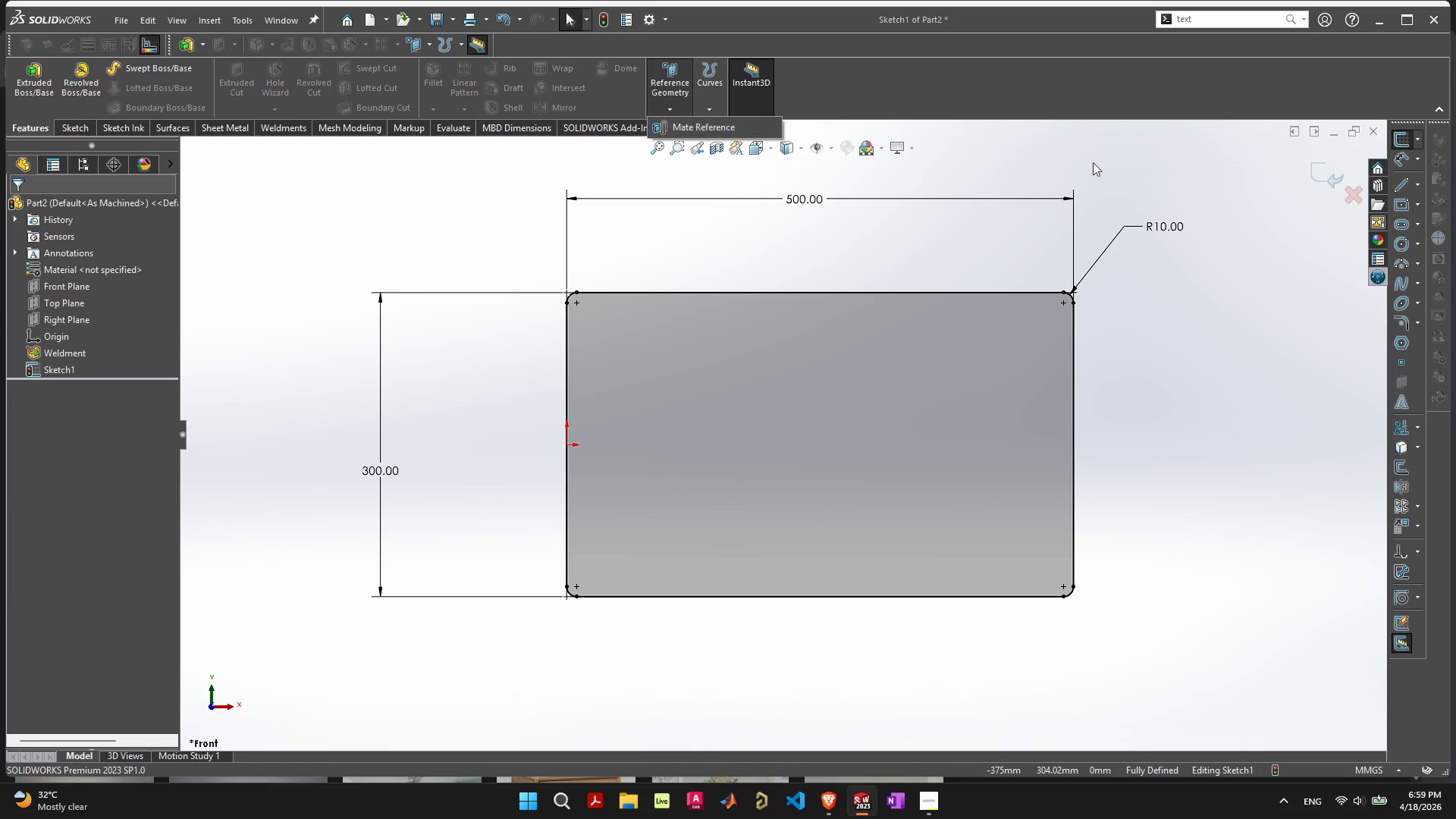 
left_click([1162, 158])
 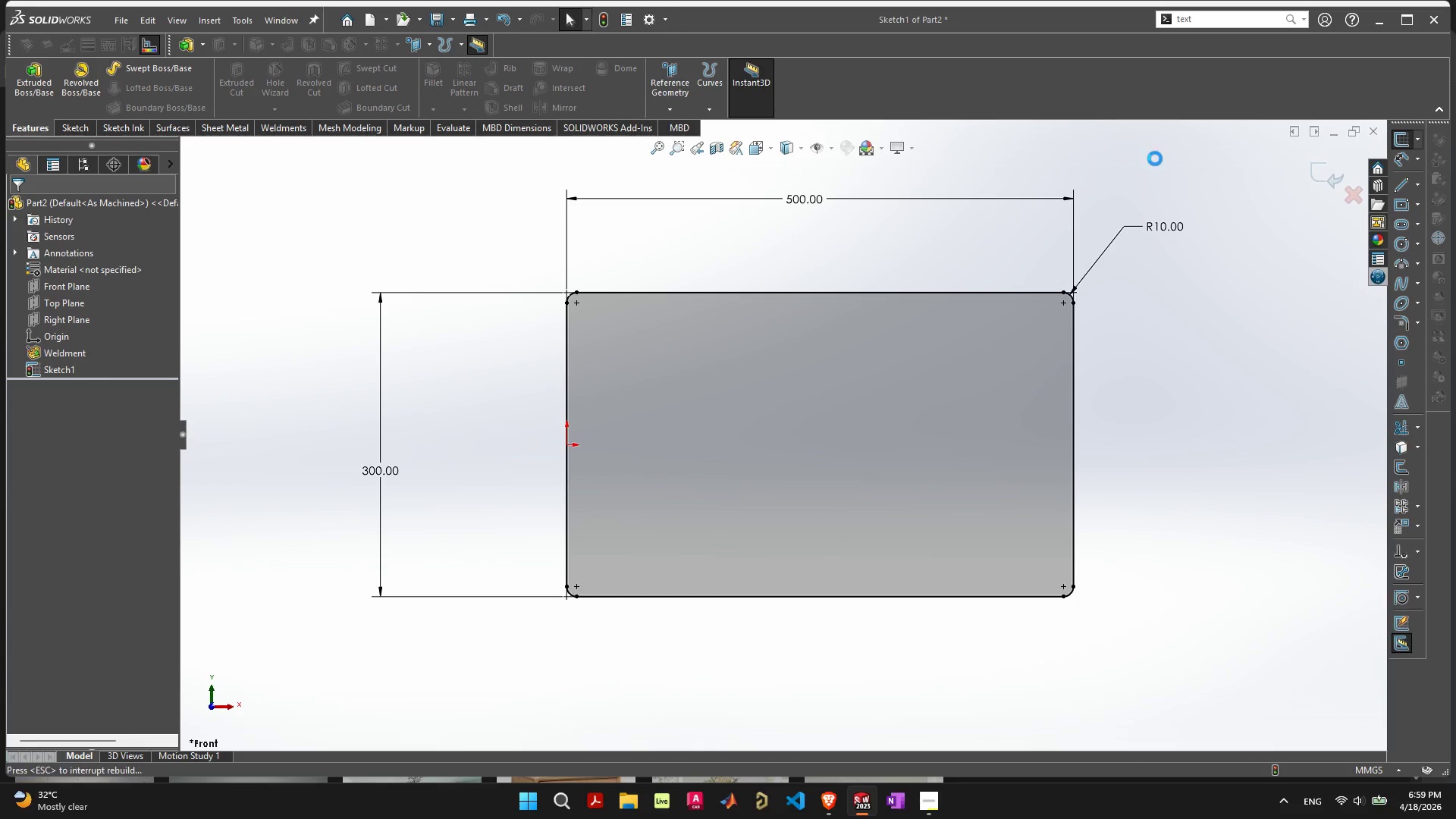 
left_click_drag(start_coordinate=[1162, 158], to_coordinate=[661, 96])
 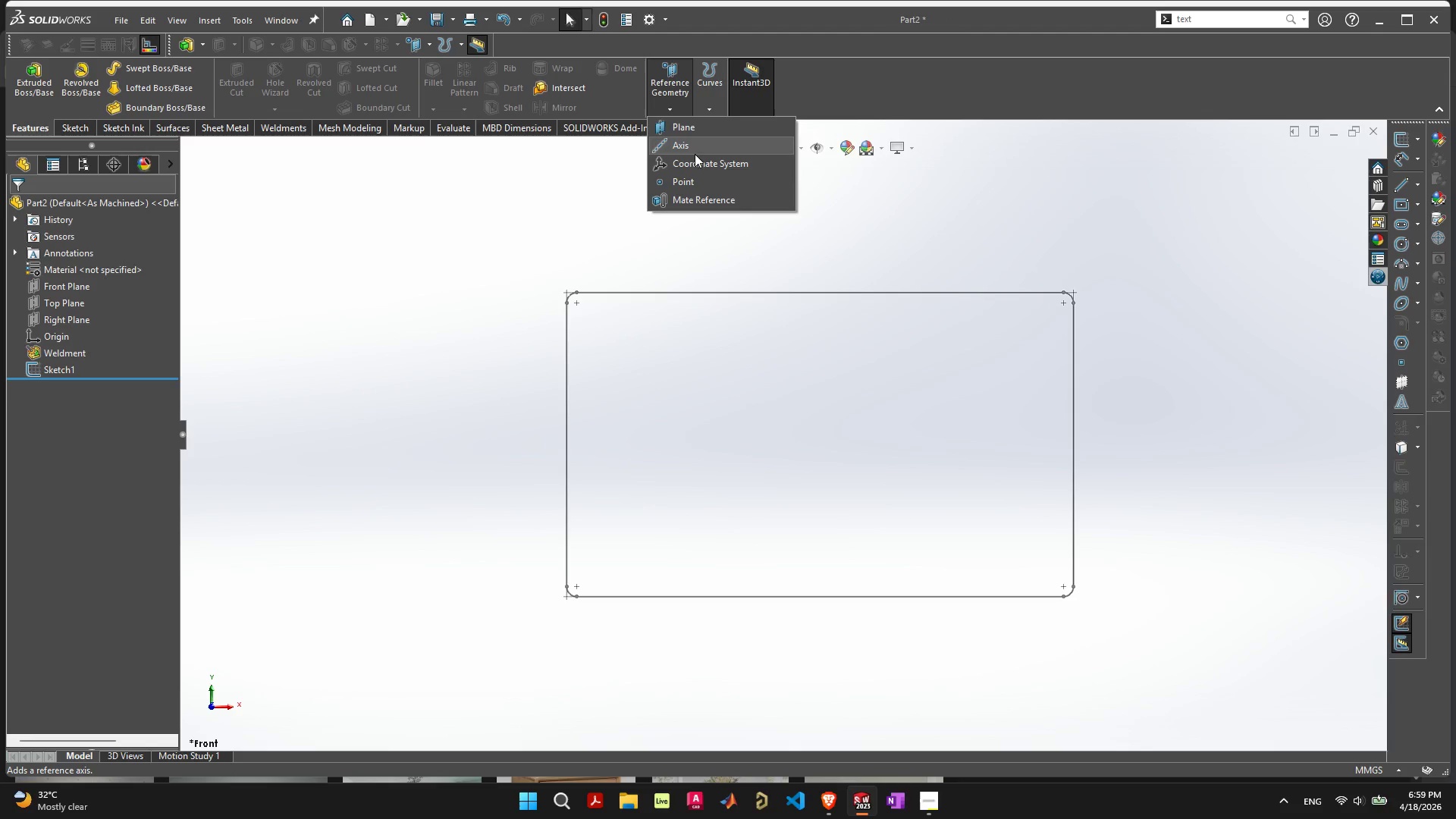 
left_click([661, 96])
 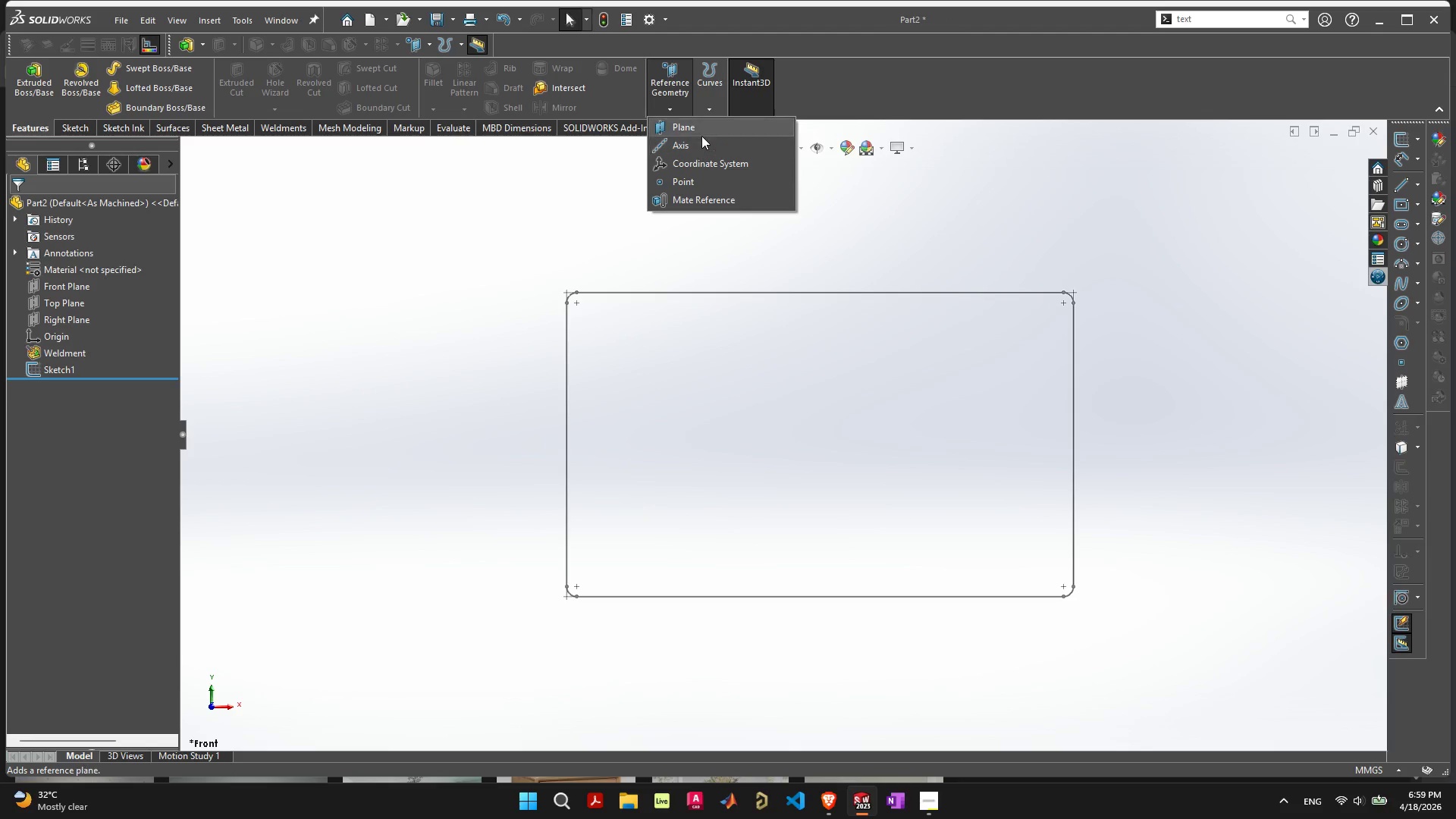 
left_click([702, 133])
 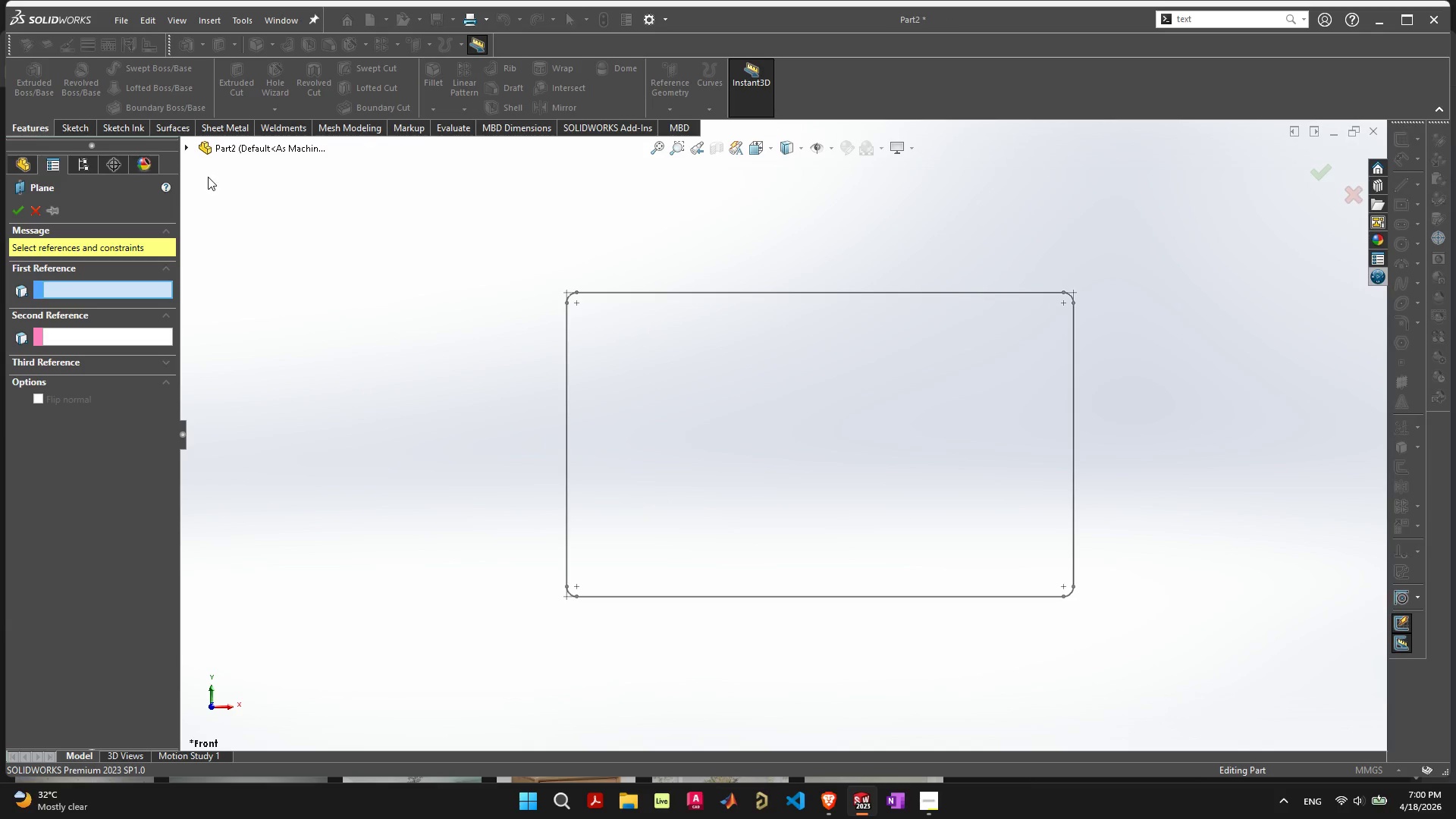 
left_click([187, 148])
 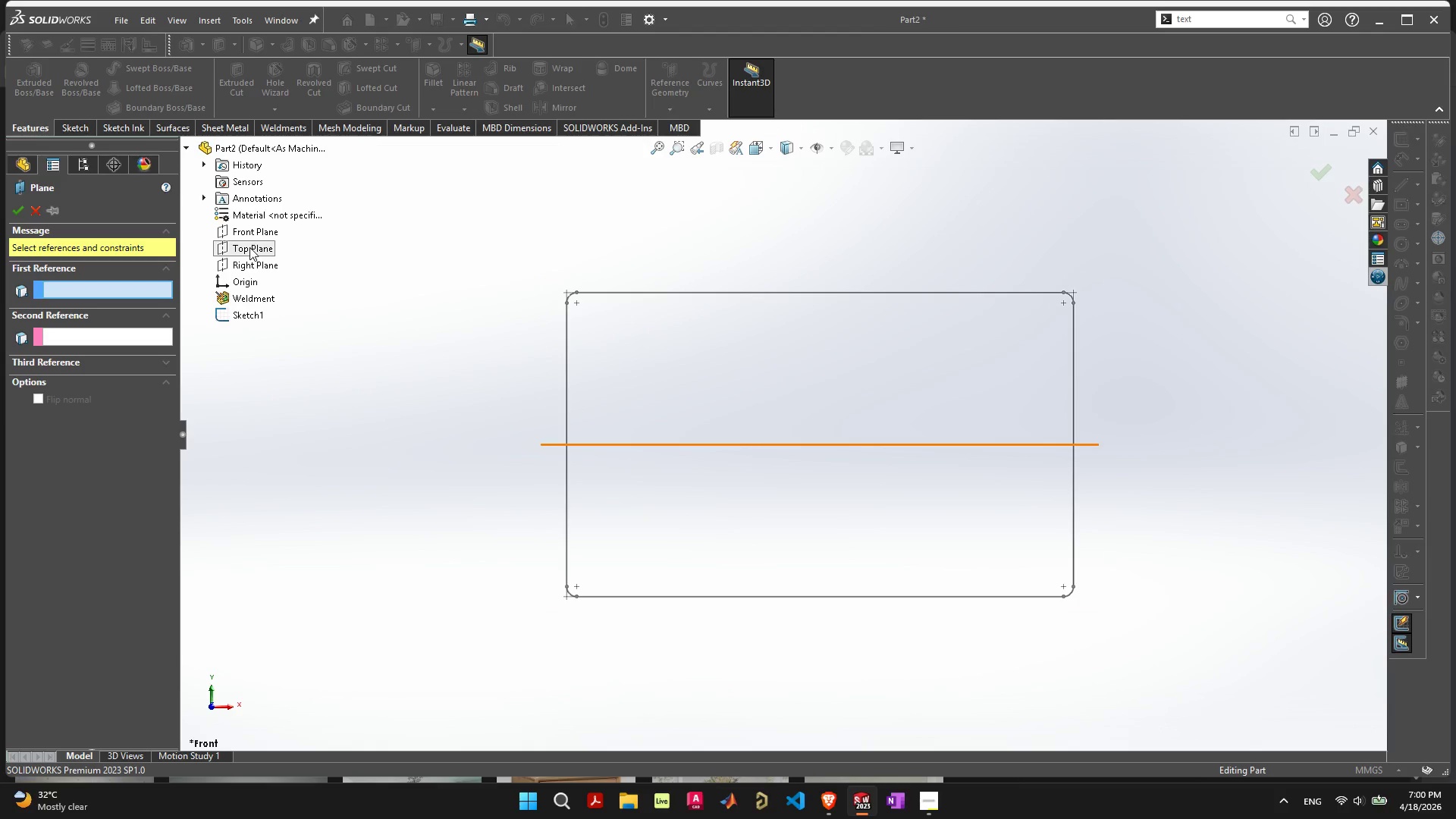 
wait(7.03)
 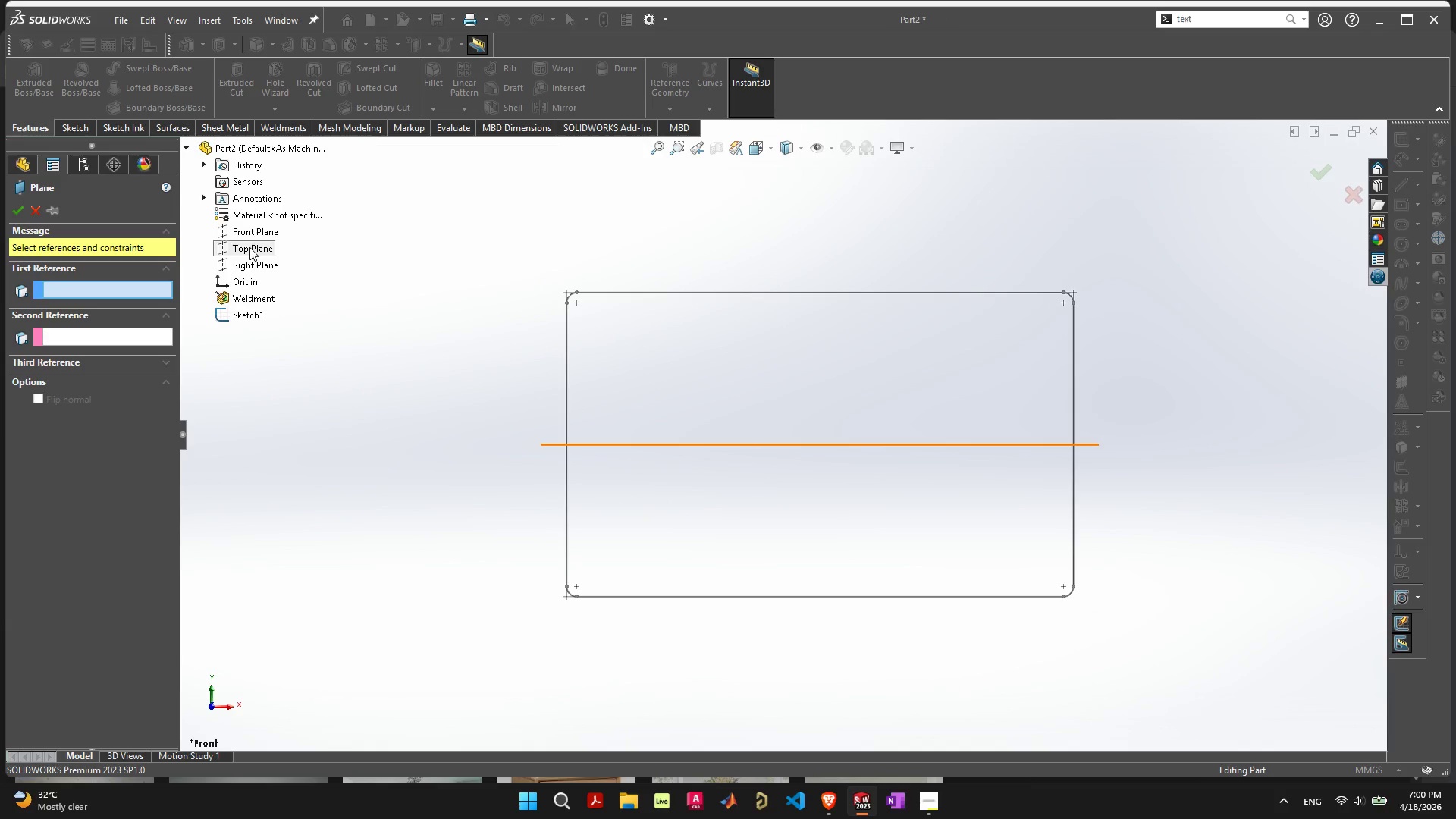 
left_click_drag(start_coordinate=[29, 208], to_coordinate=[65, 306])
 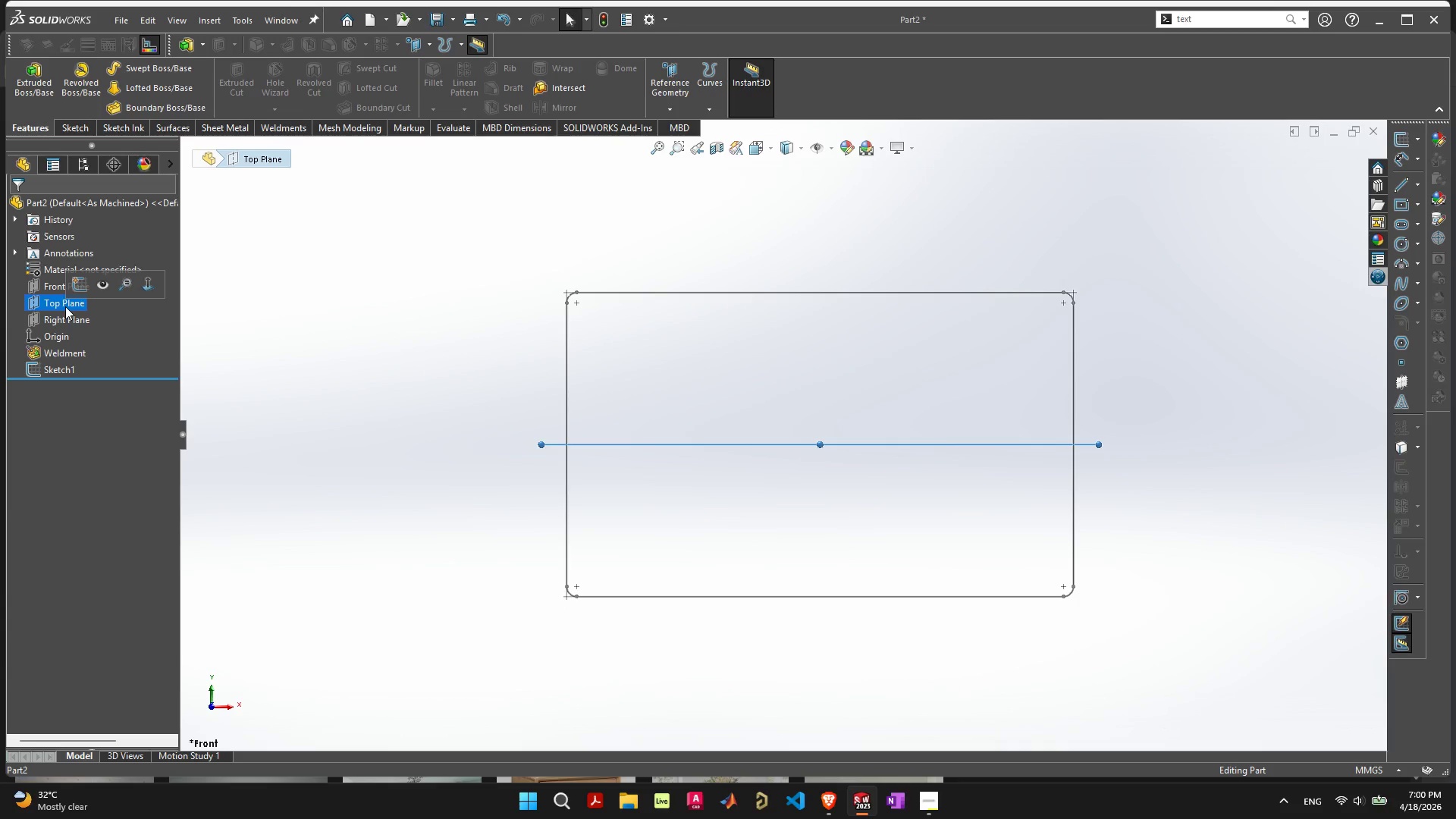 
left_click([65, 306])
 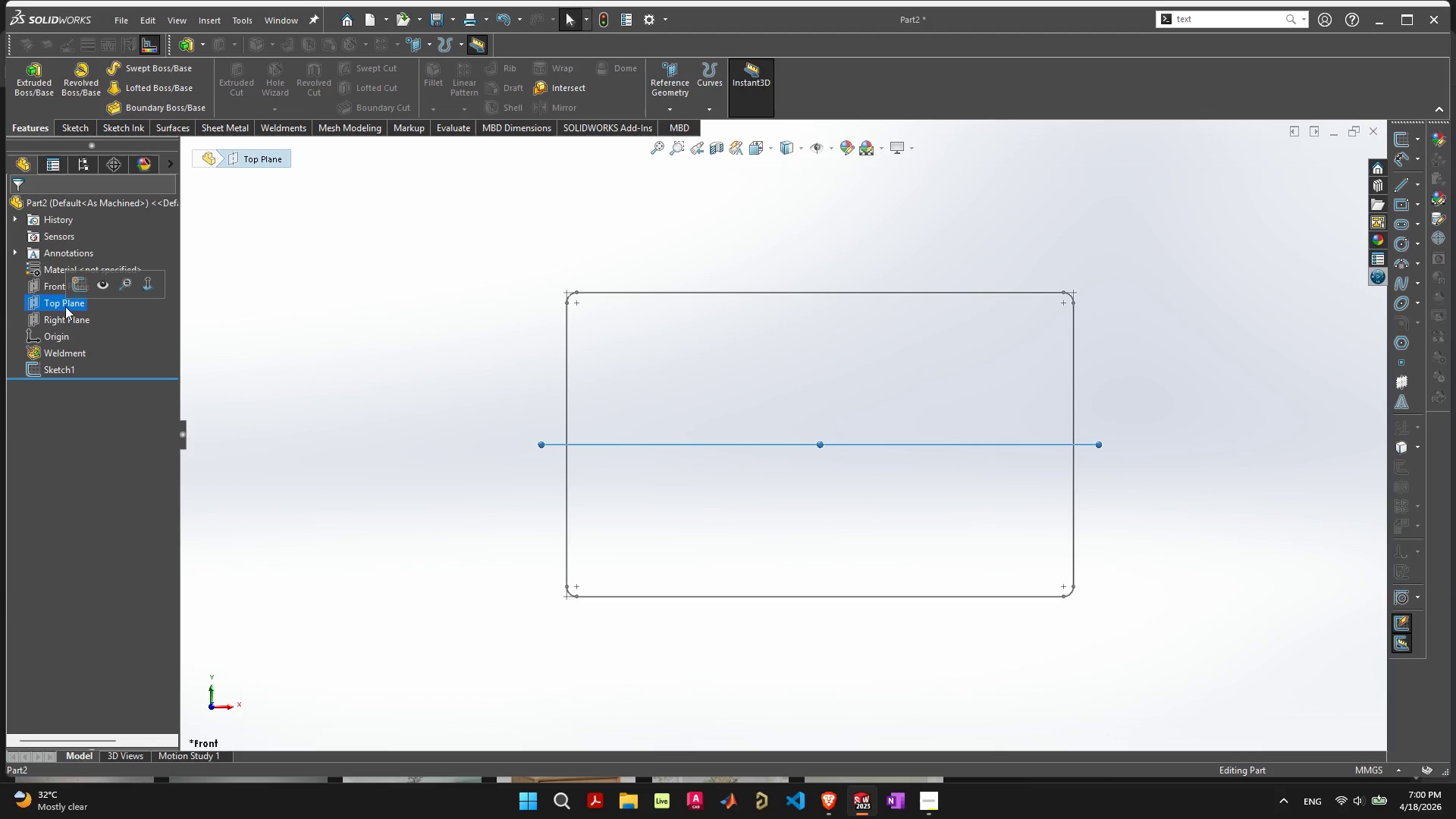 
wait(6.8)
 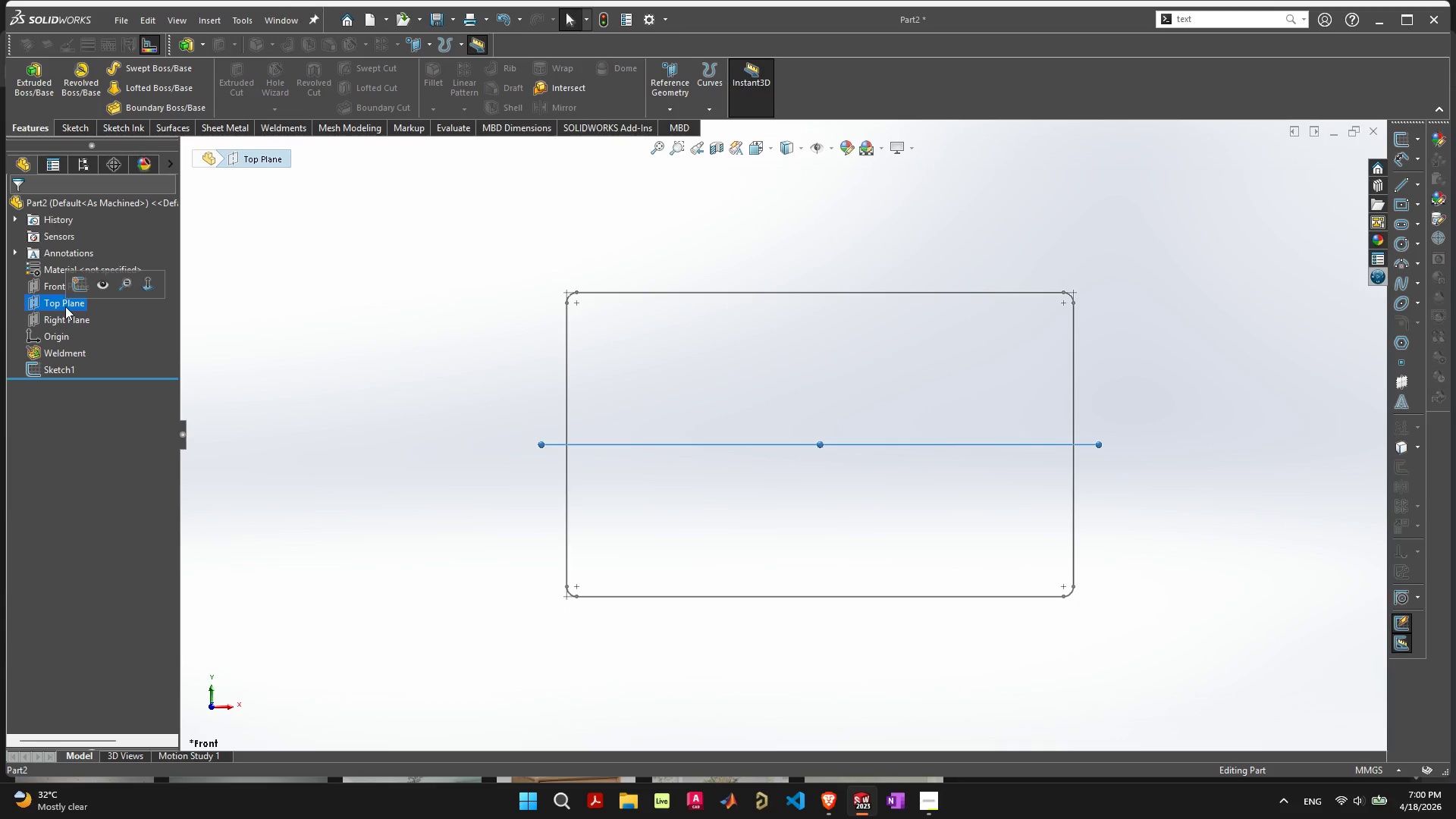 
left_click([1196, 327])
 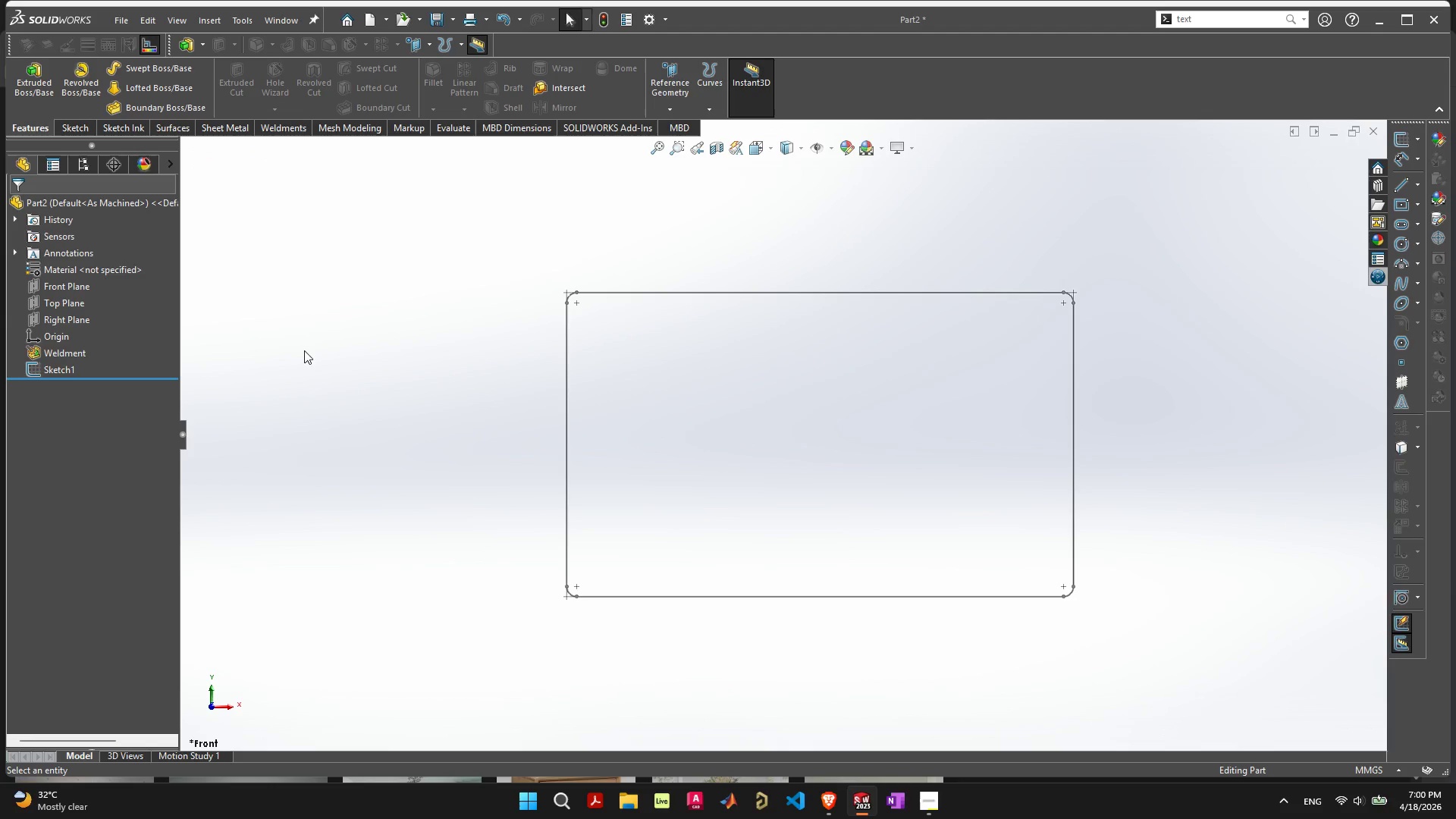 
left_click([48, 367])
 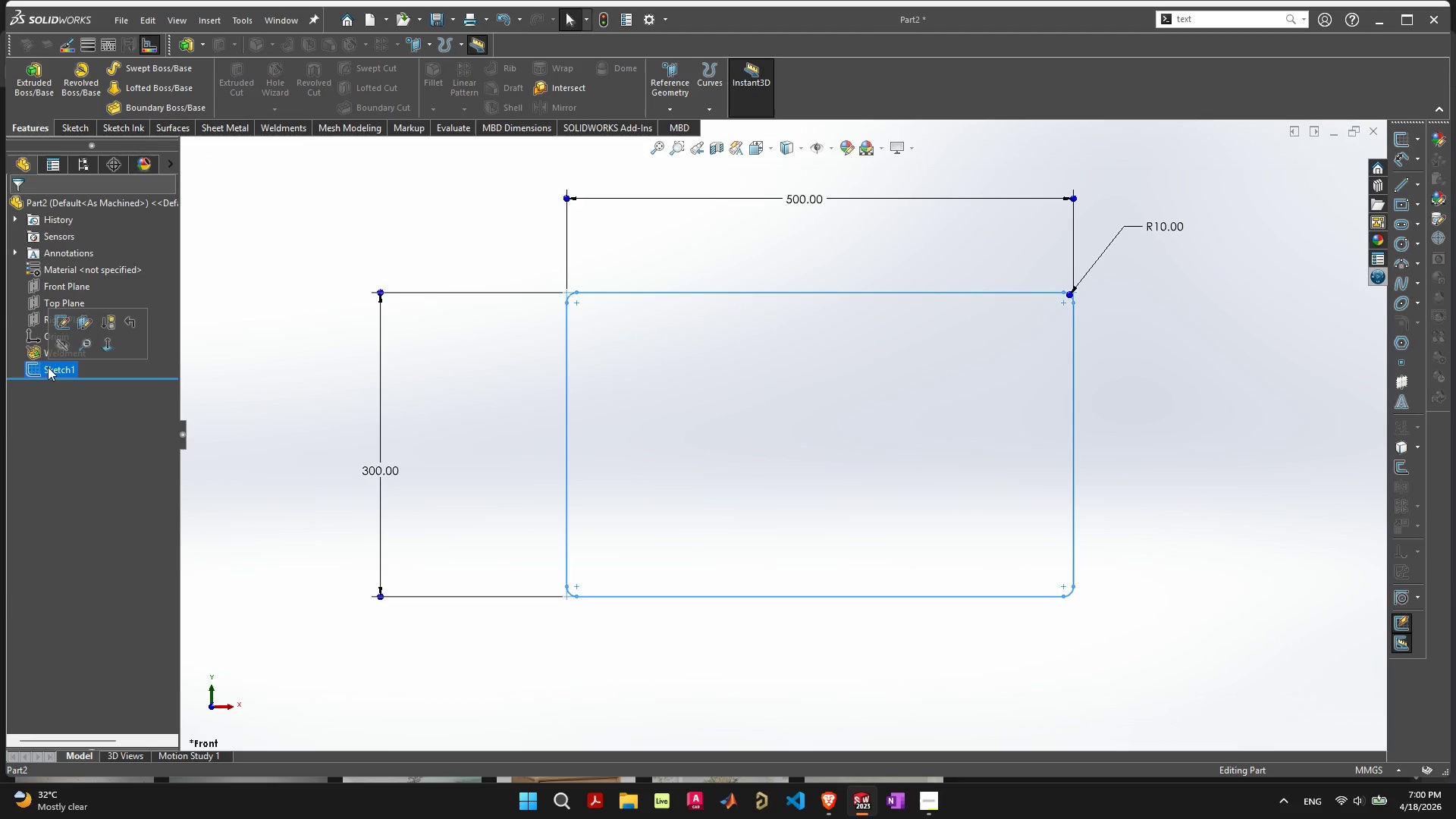 
right_click([48, 367])
 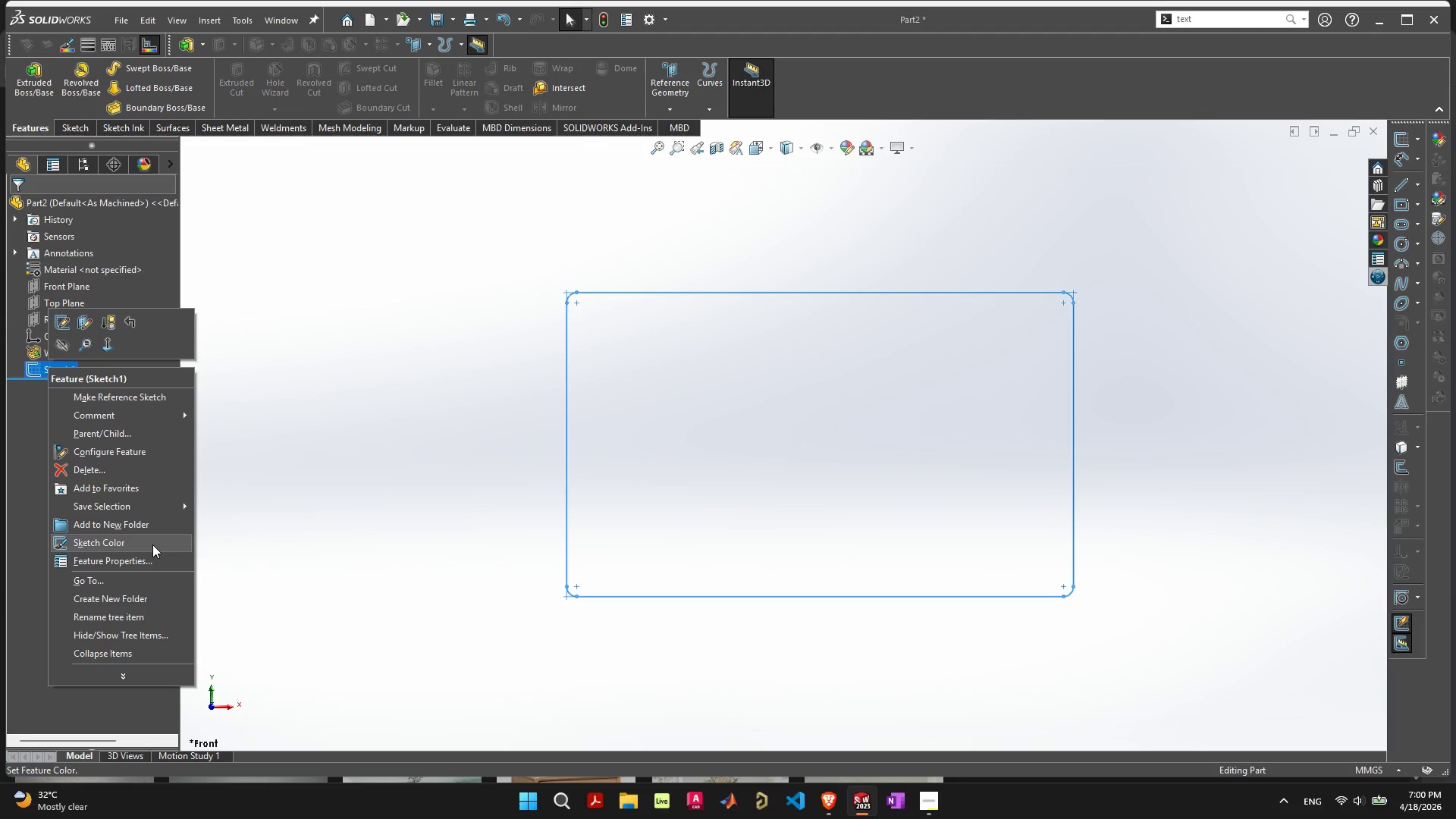 
left_click([166, 667])
 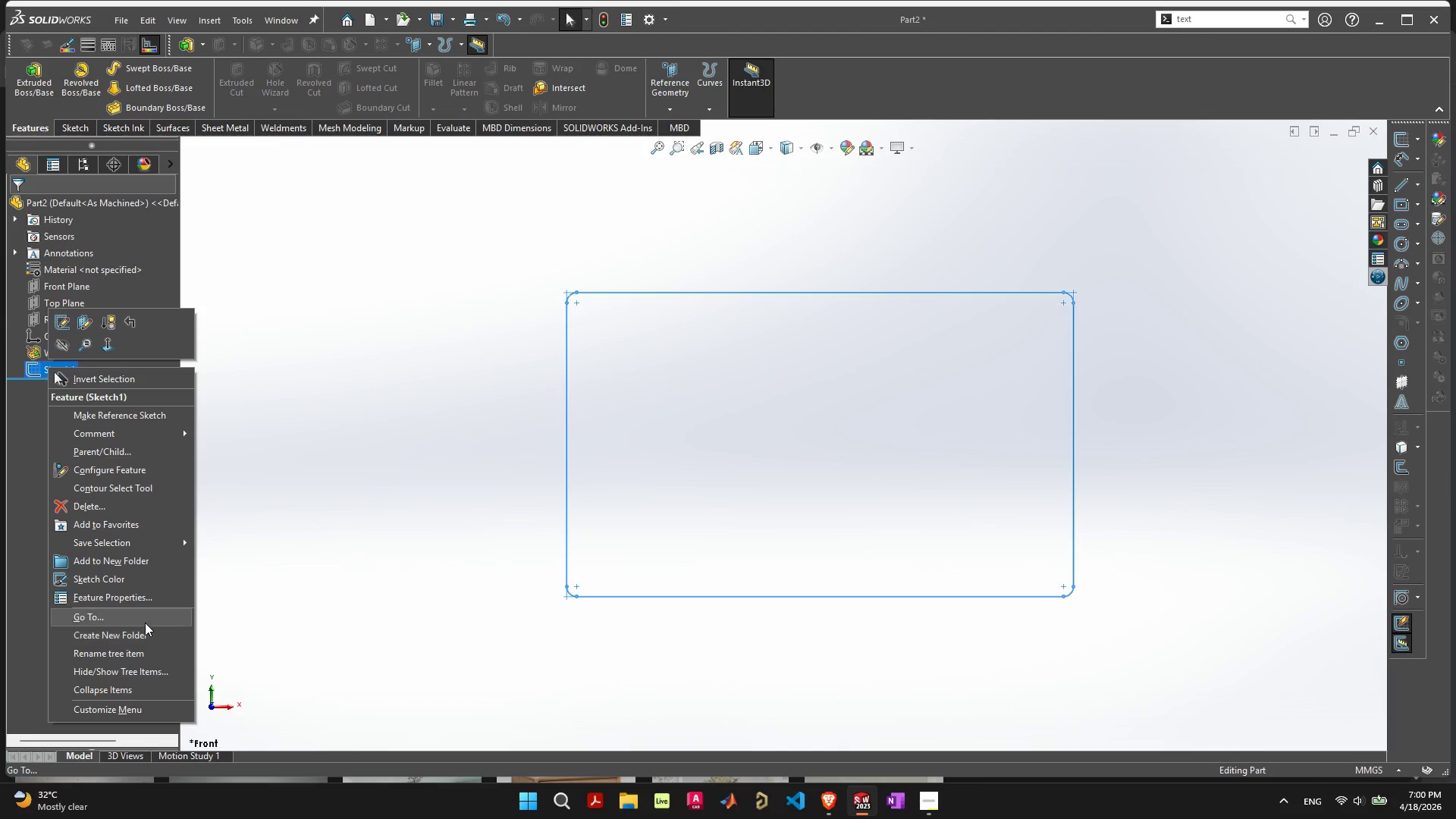 
scroll: coordinate [145, 623], scroll_direction: none, amount: 0.0
 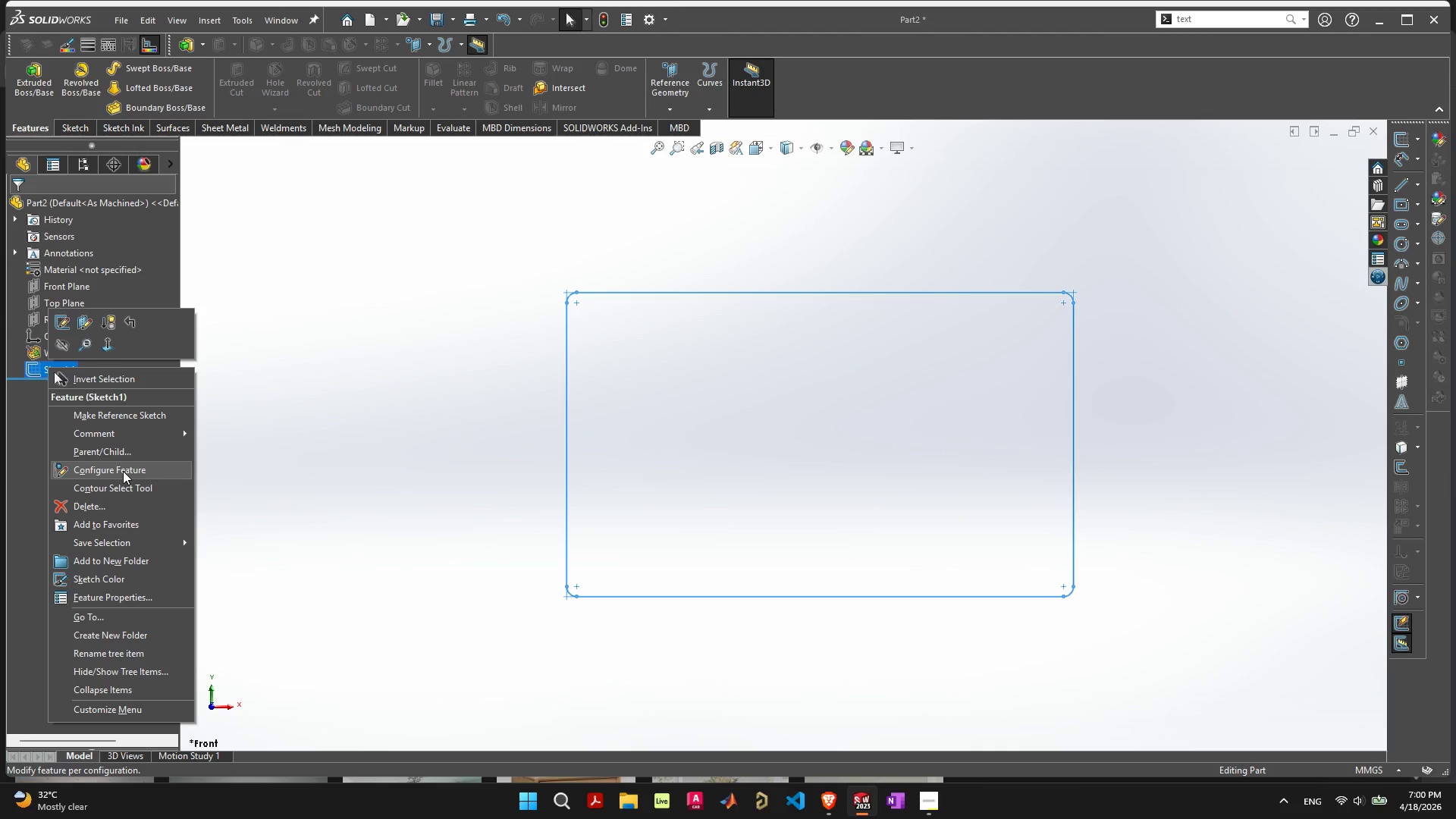 
left_click([123, 471])
 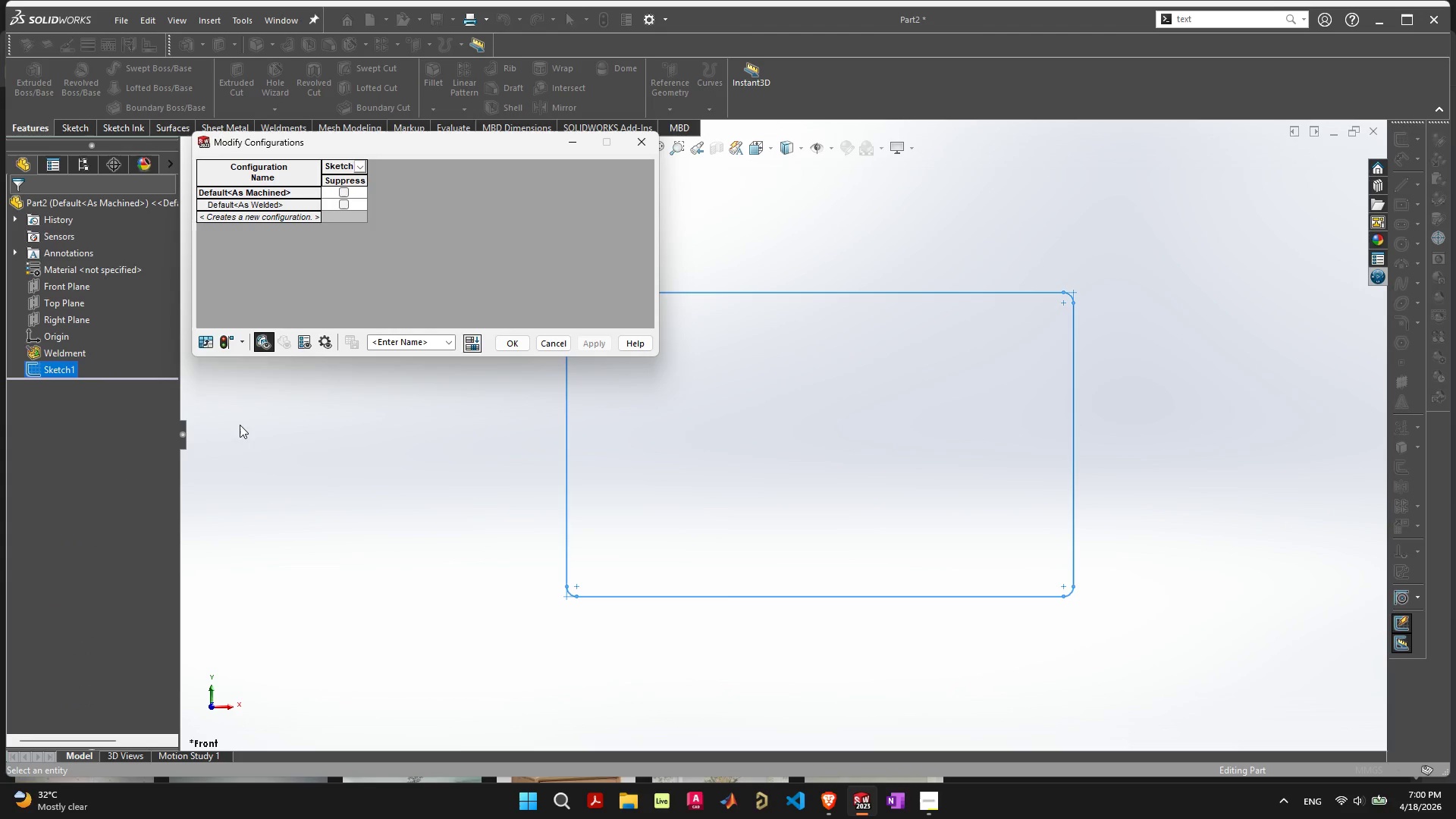 
left_click([477, 280])
 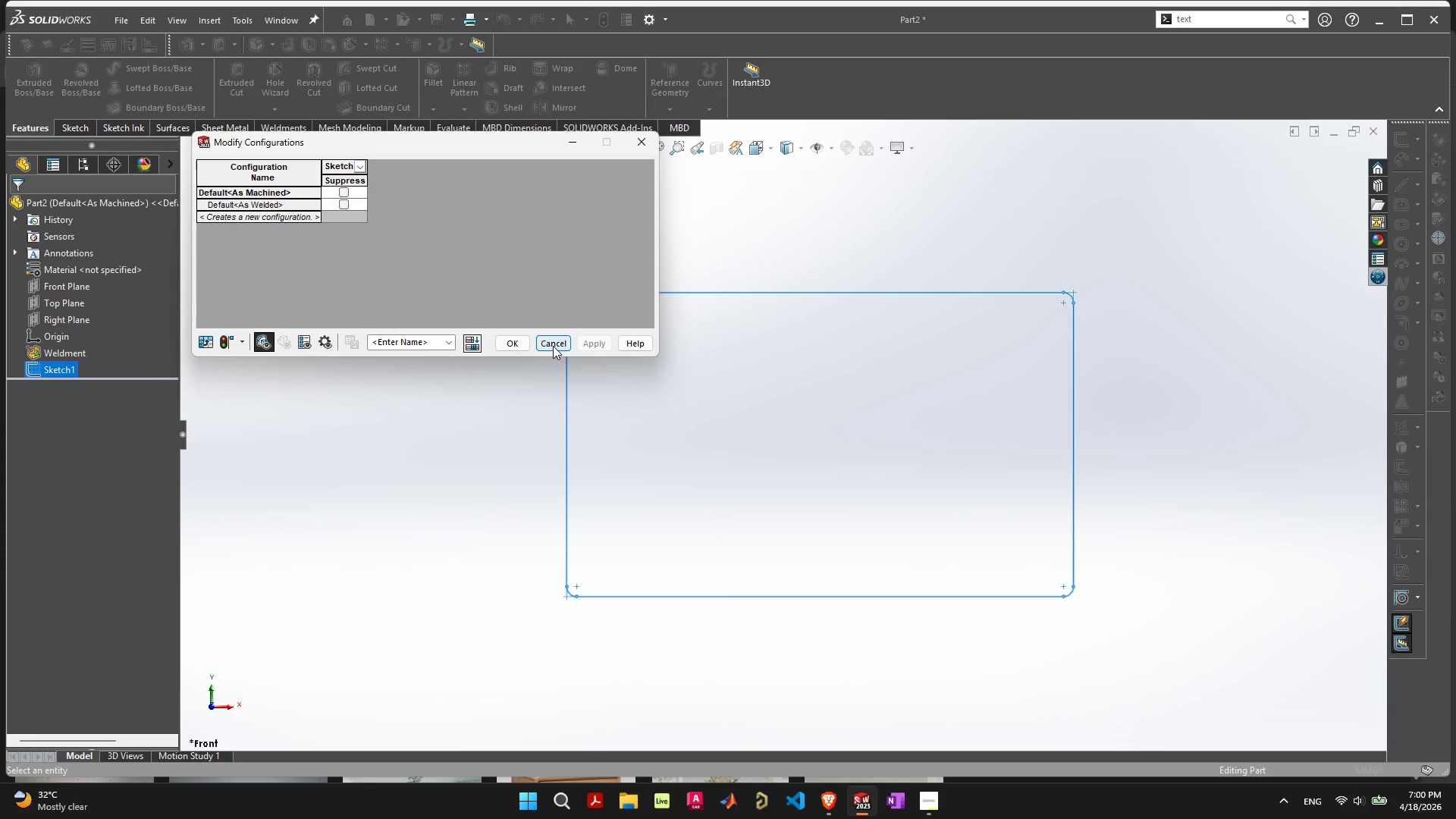 
left_click([553, 346])
 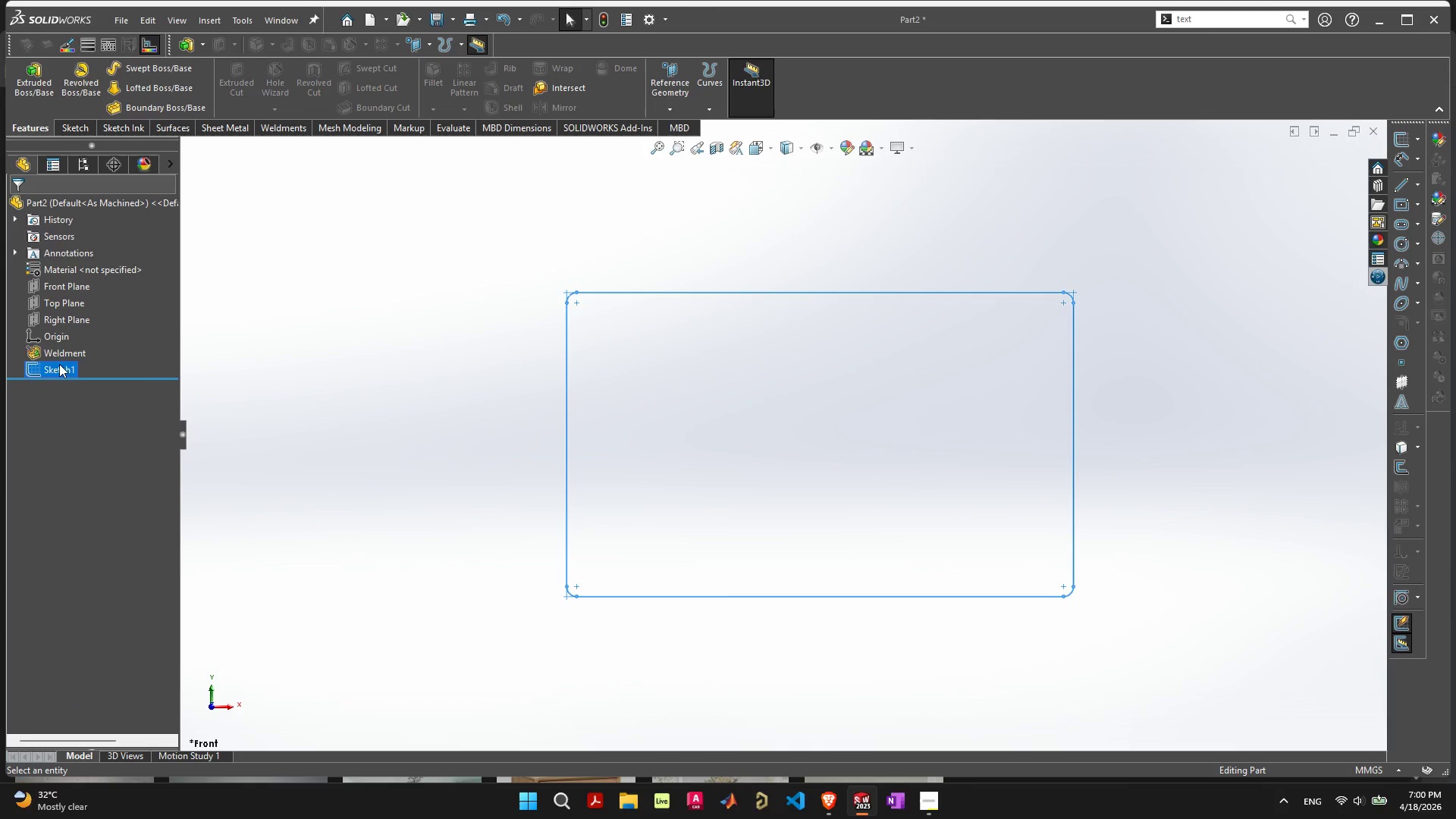 
right_click([56, 367])
 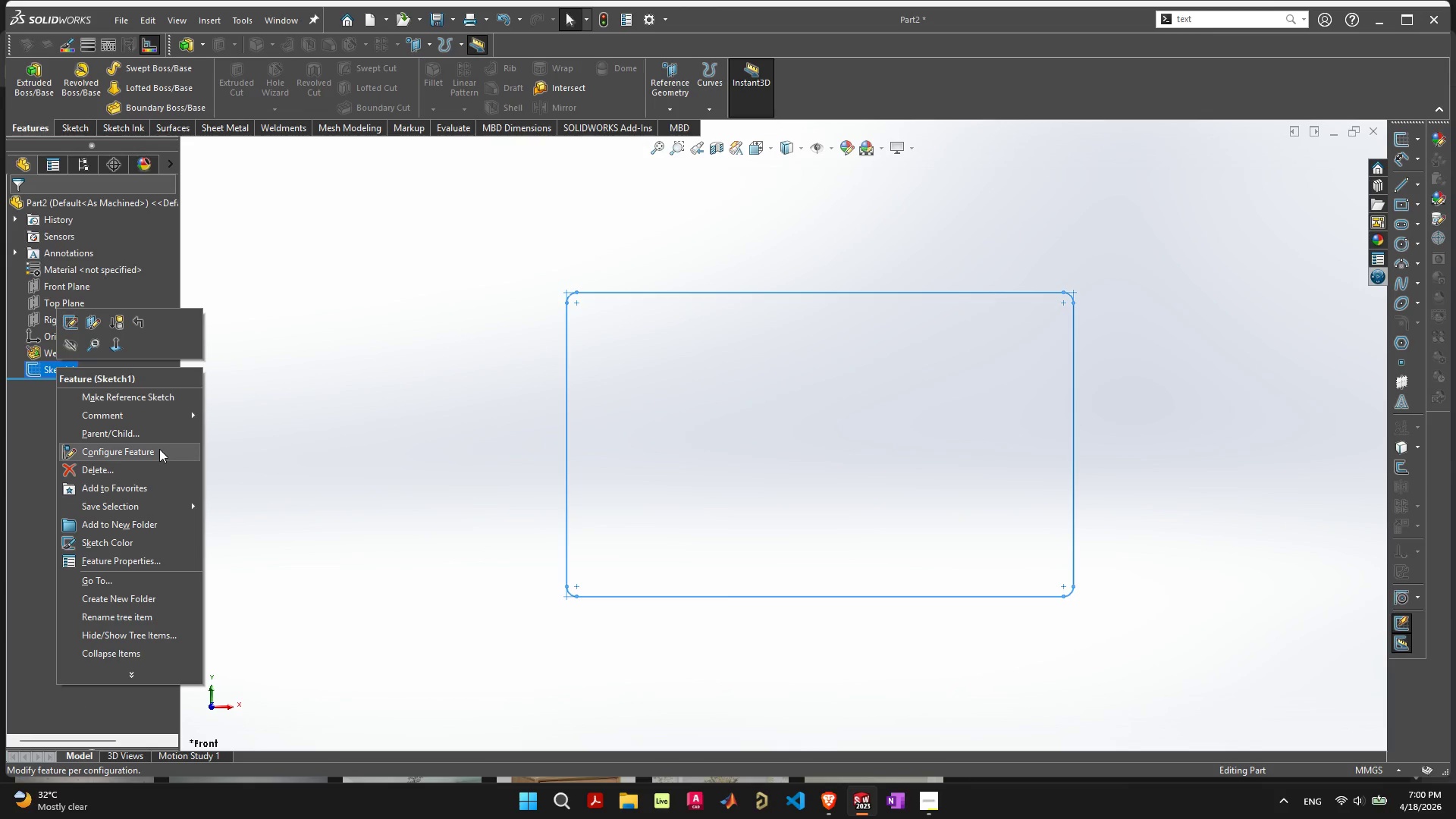 
mouse_move([161, 447])
 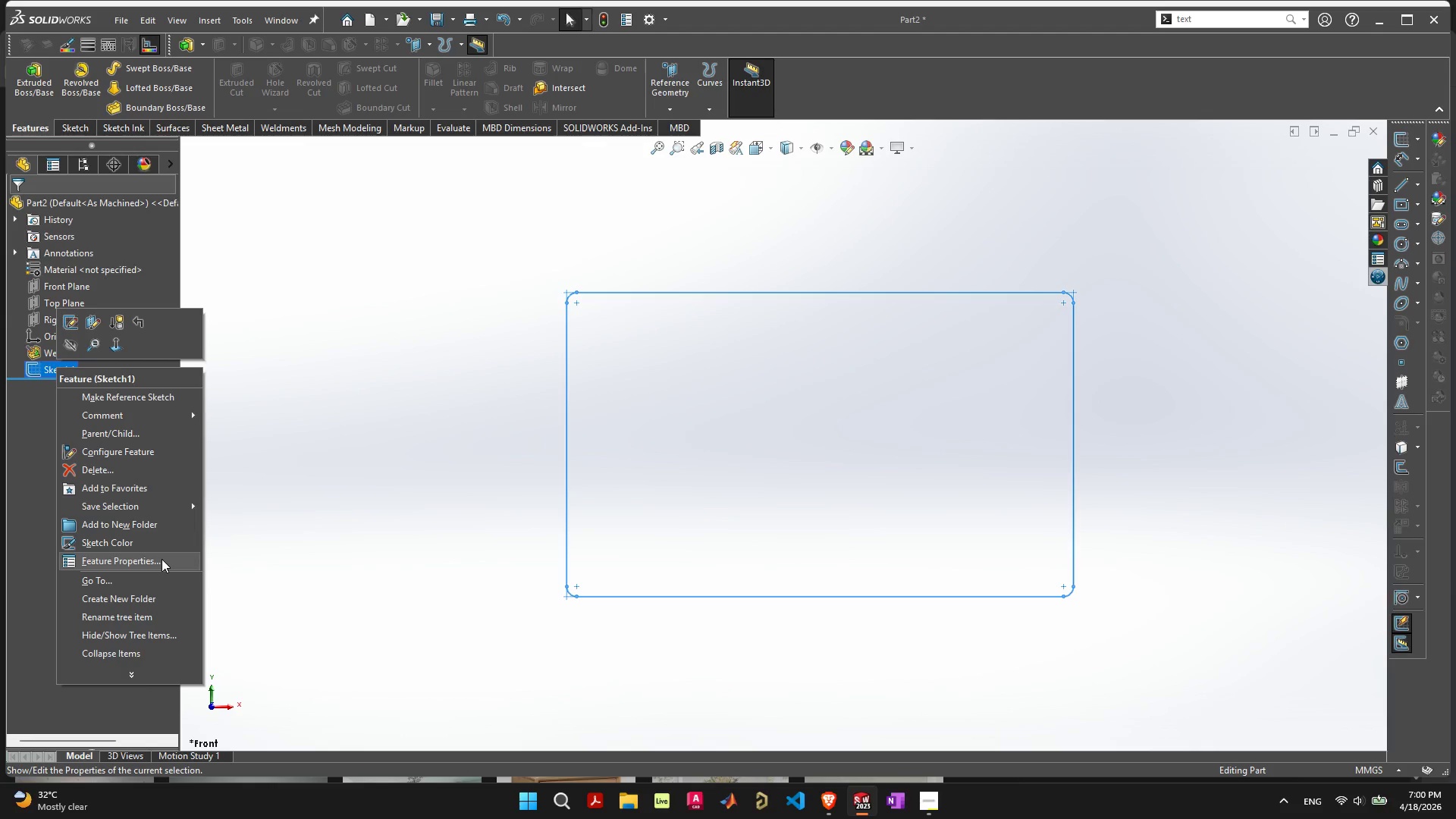 
left_click([162, 559])
 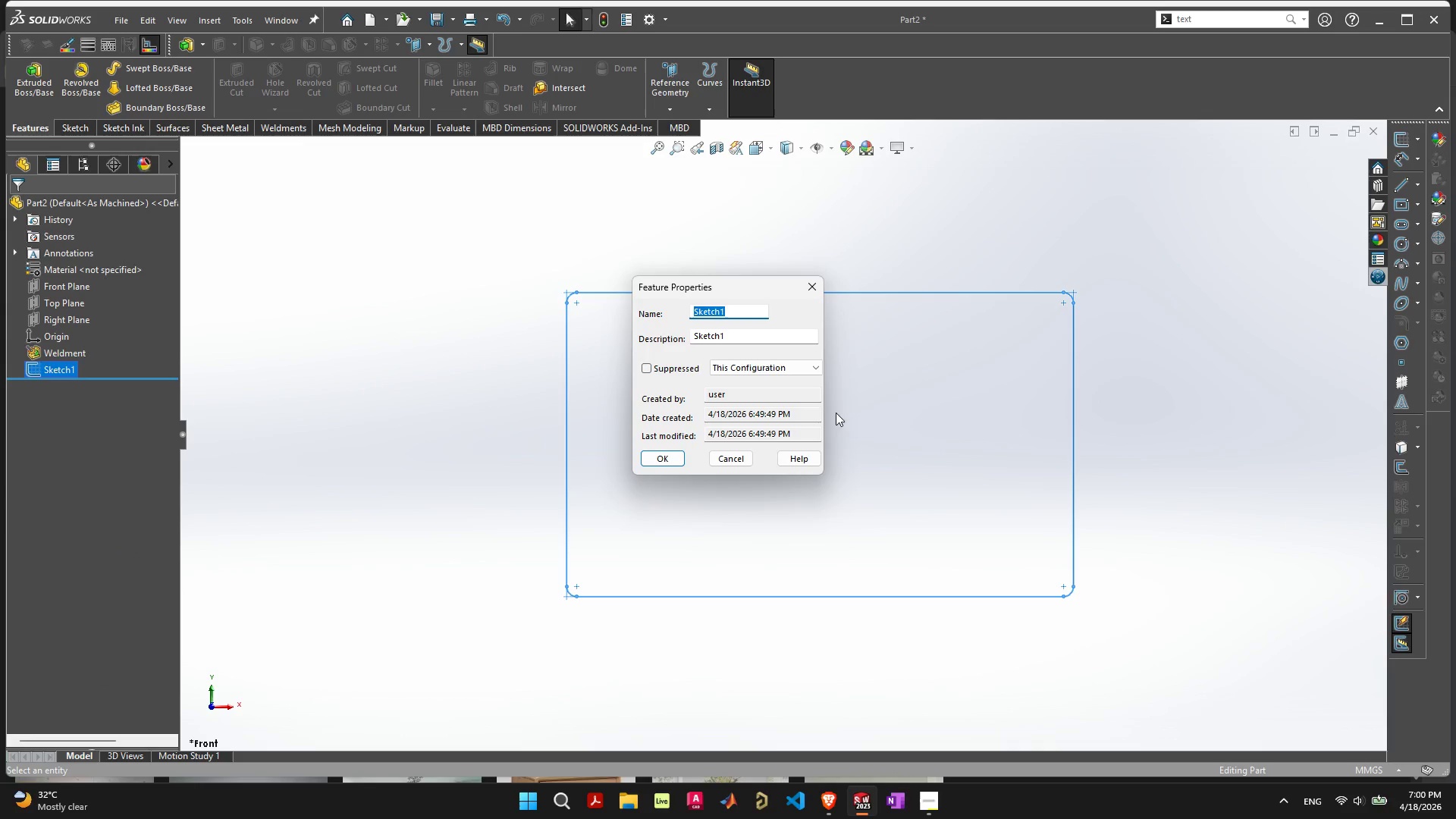 
left_click([728, 462])
 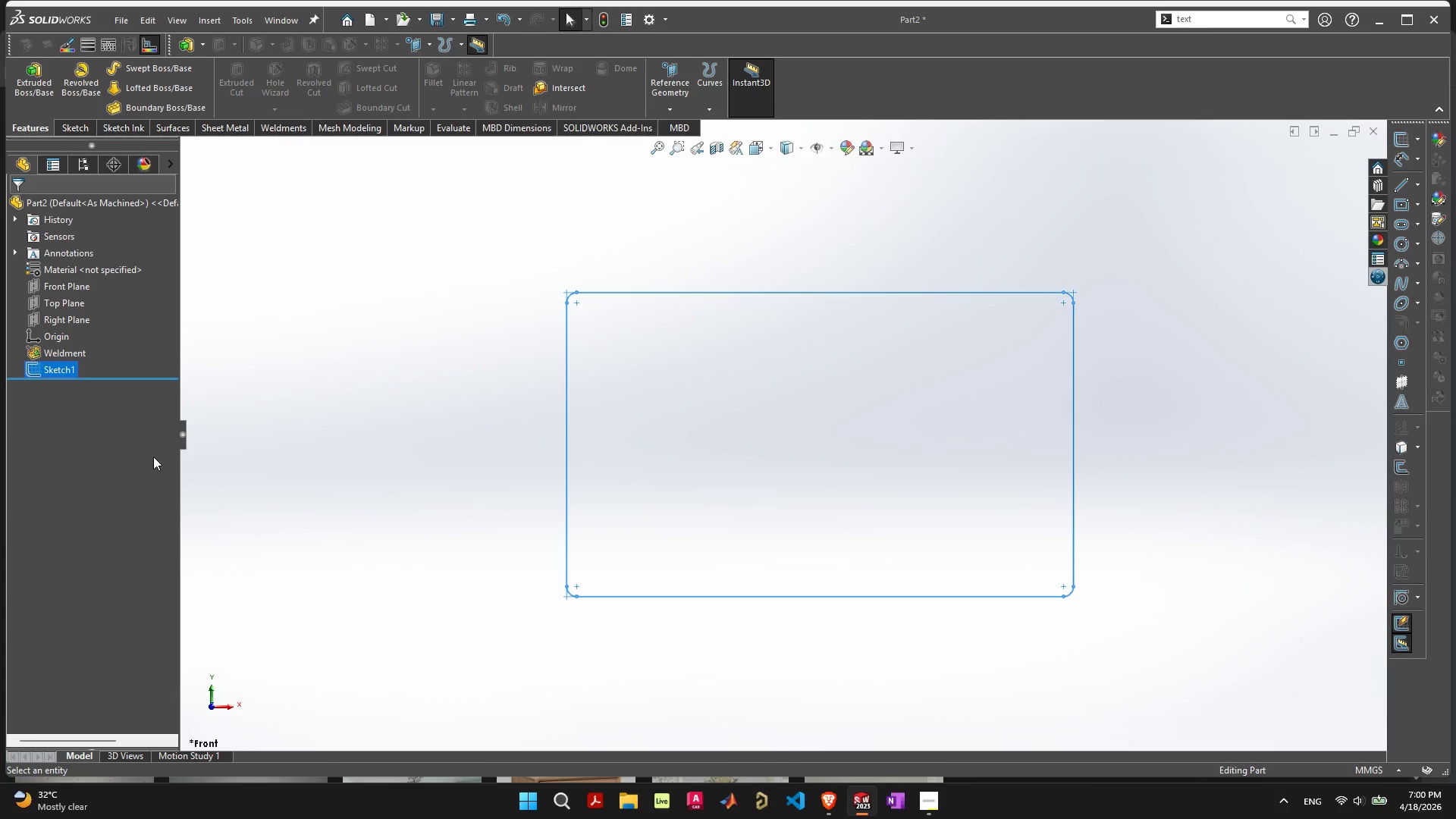 
left_click([111, 465])
 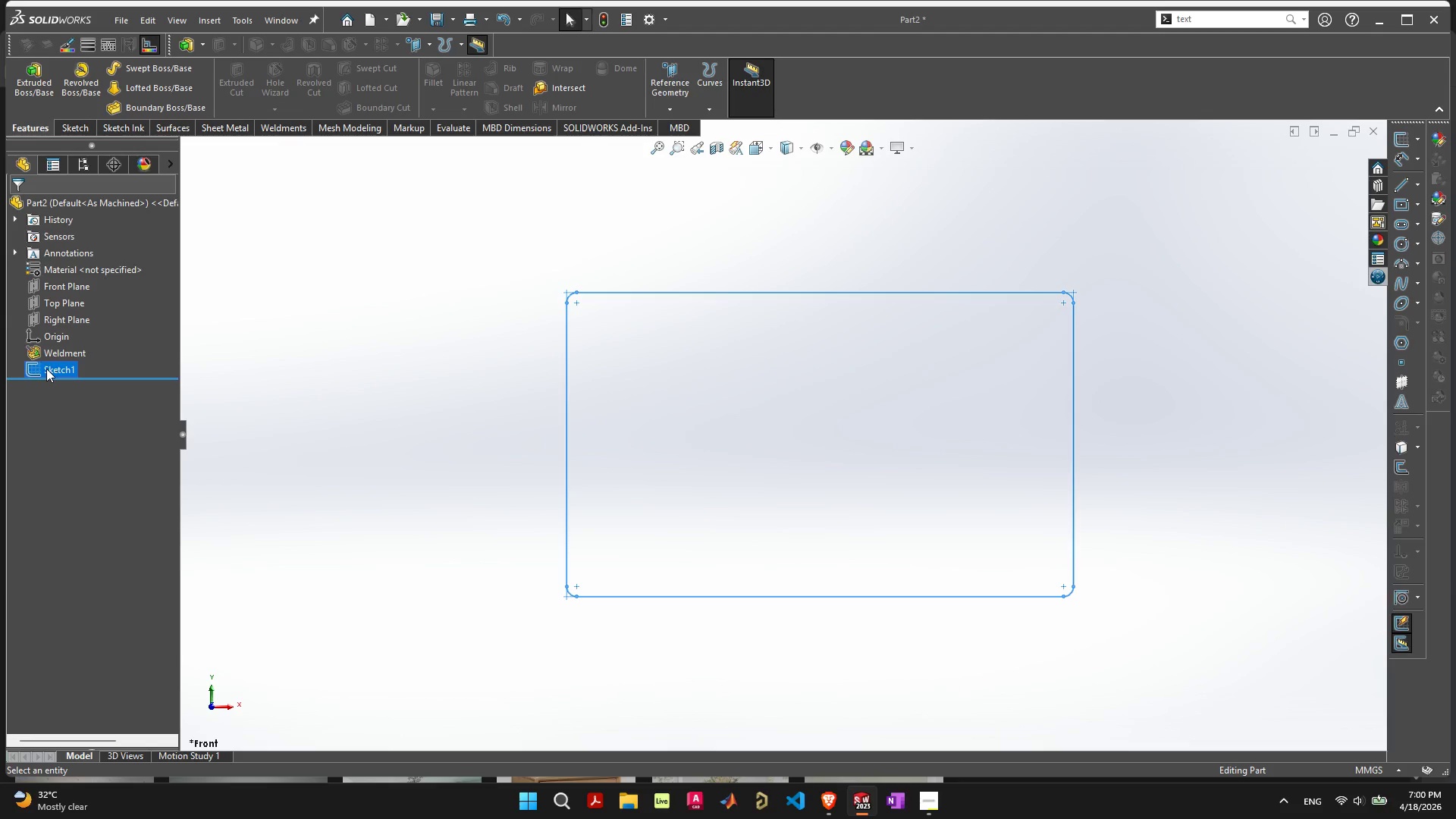 
right_click([671, 291])
 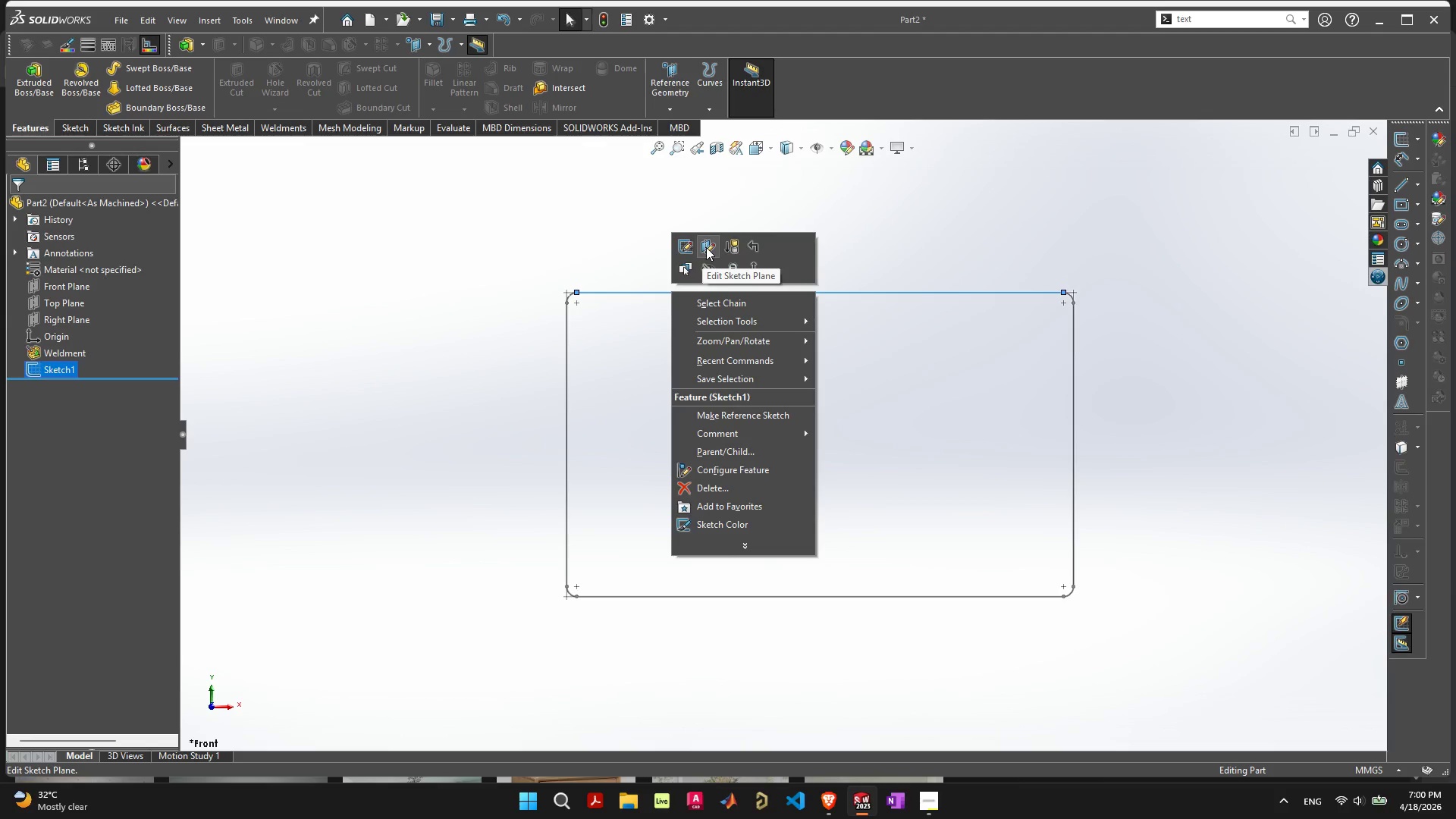 
left_click([706, 247])
 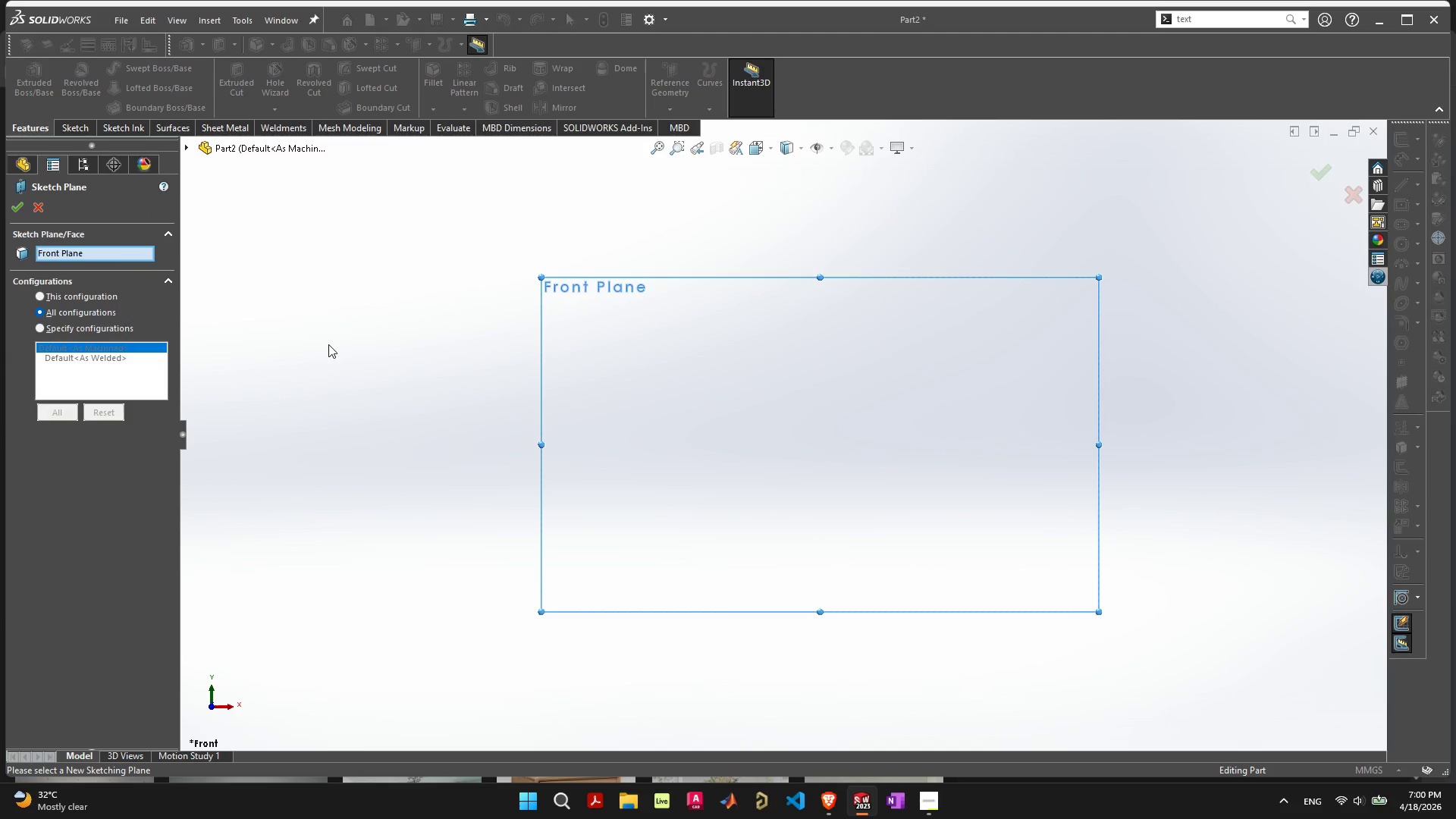 
left_click([115, 253])
 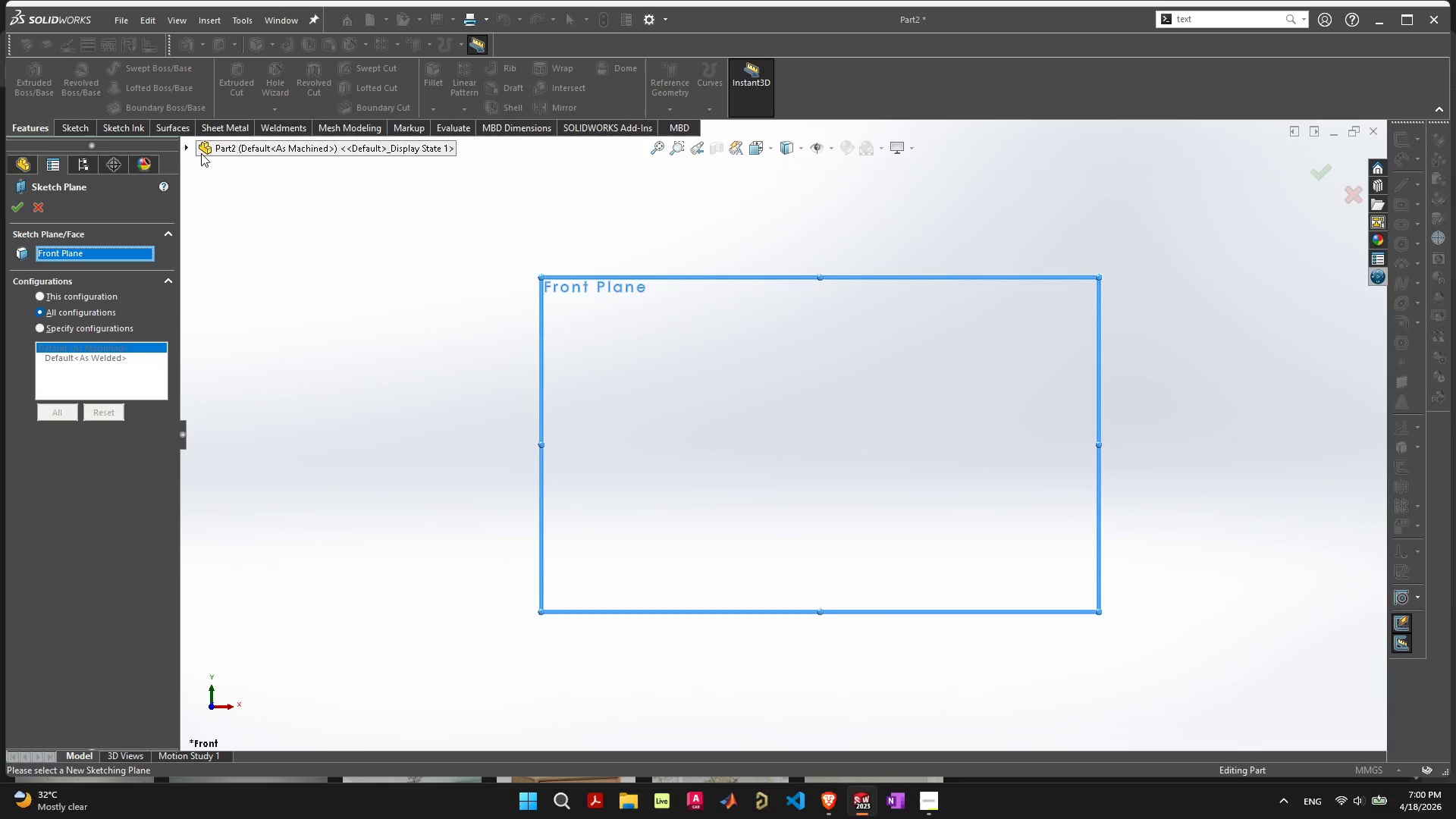 
left_click([189, 146])
 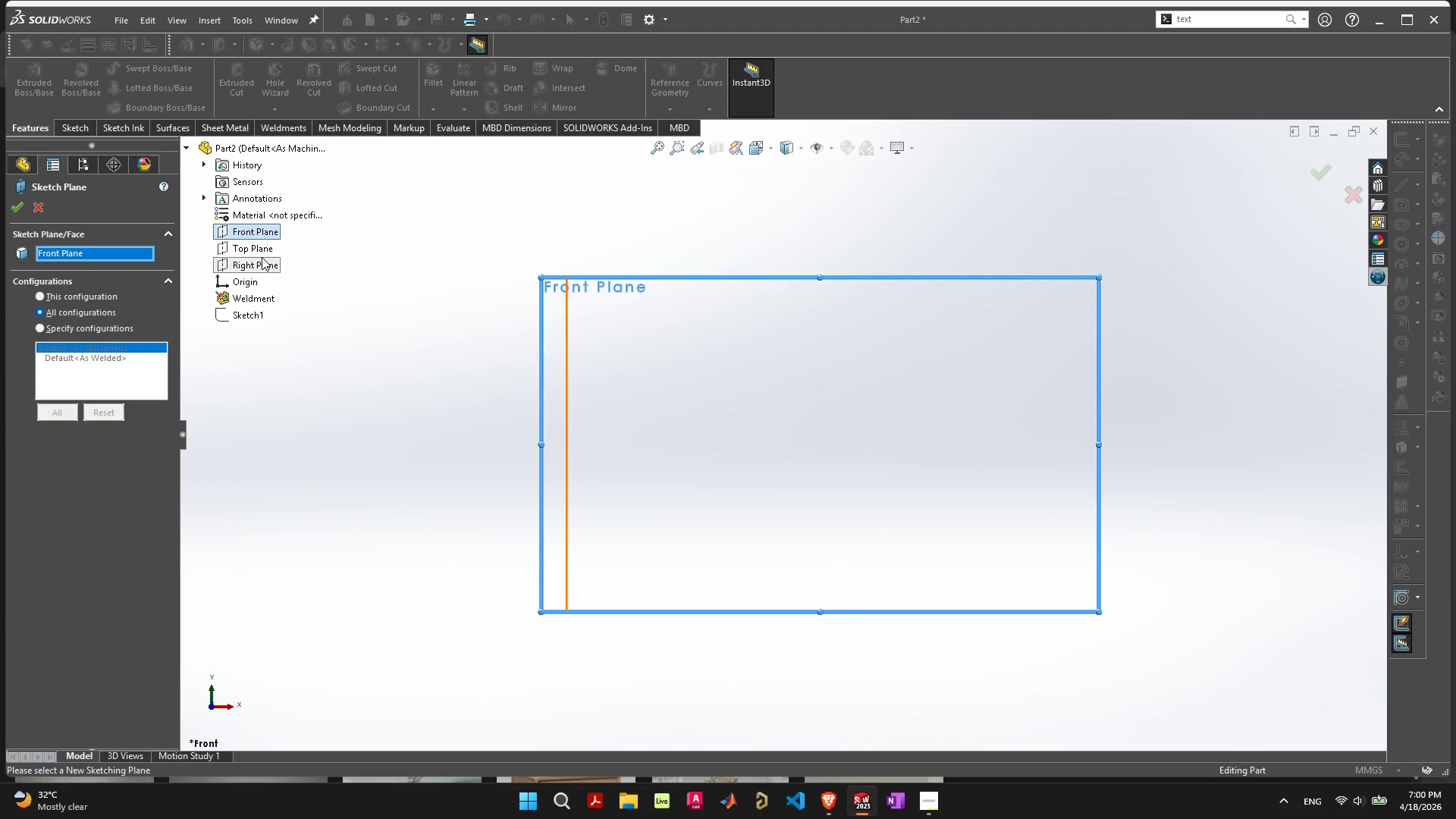 
left_click([257, 249])
 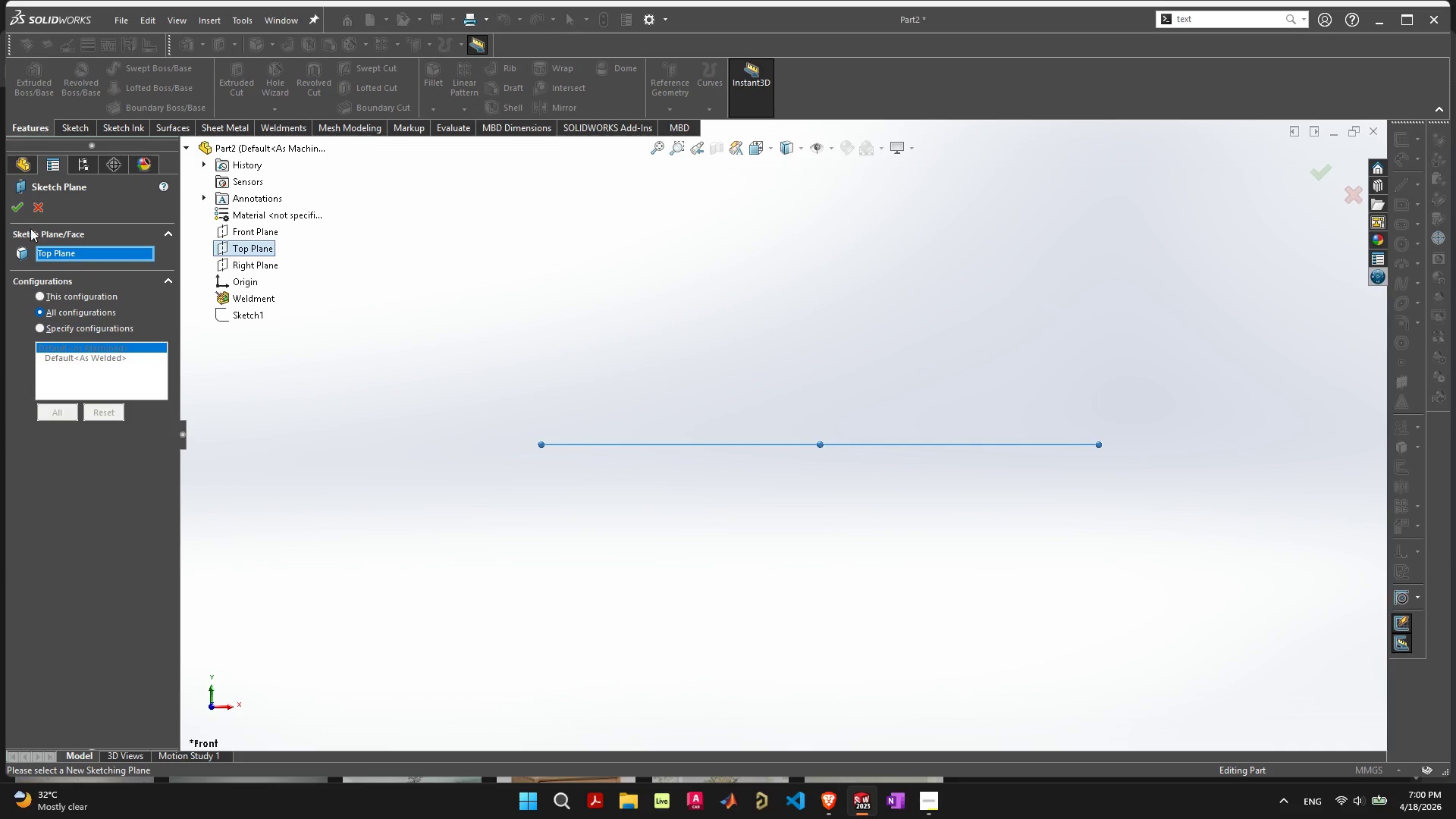 
left_click([18, 205])
 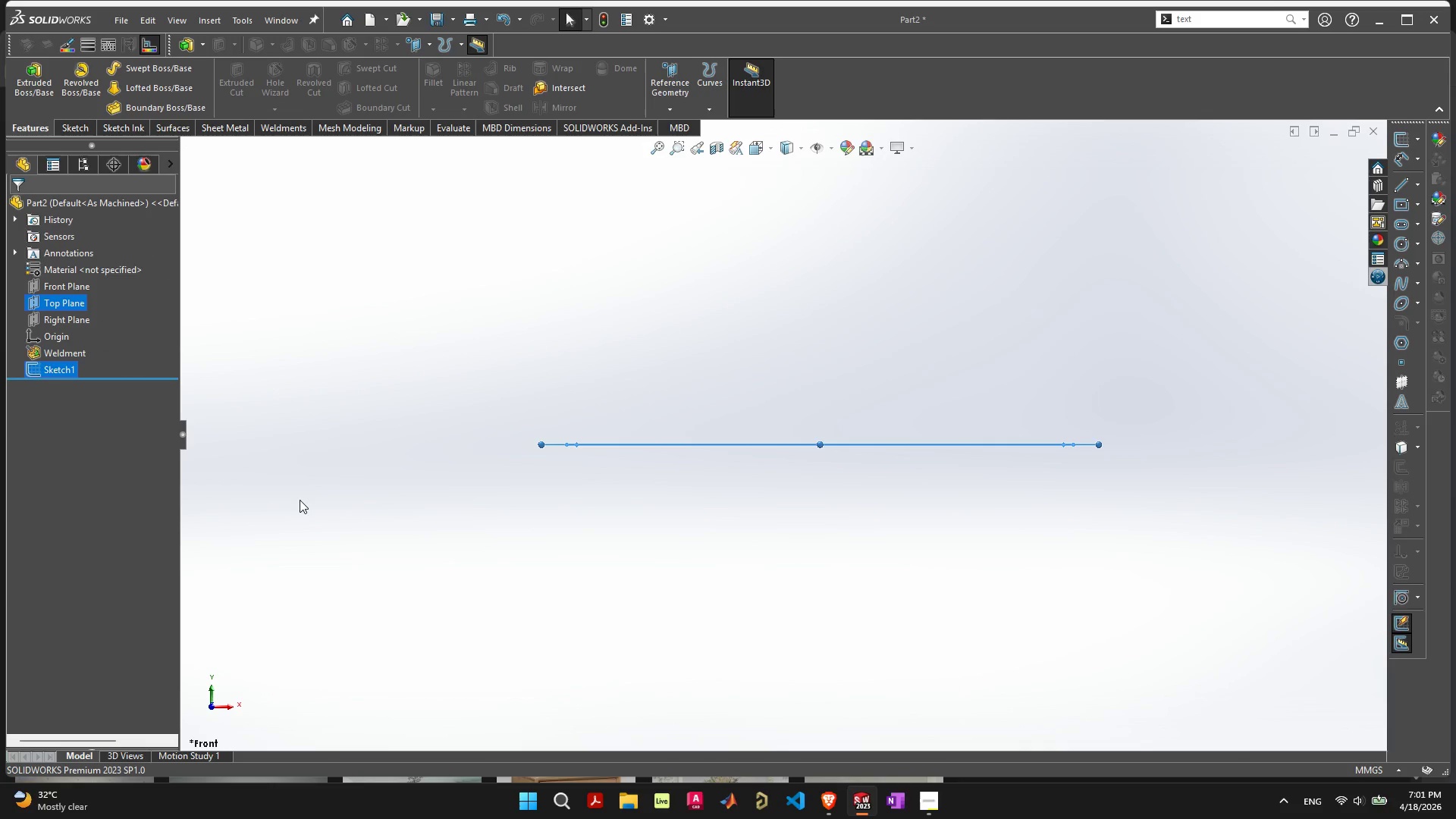 
left_click([427, 471])
 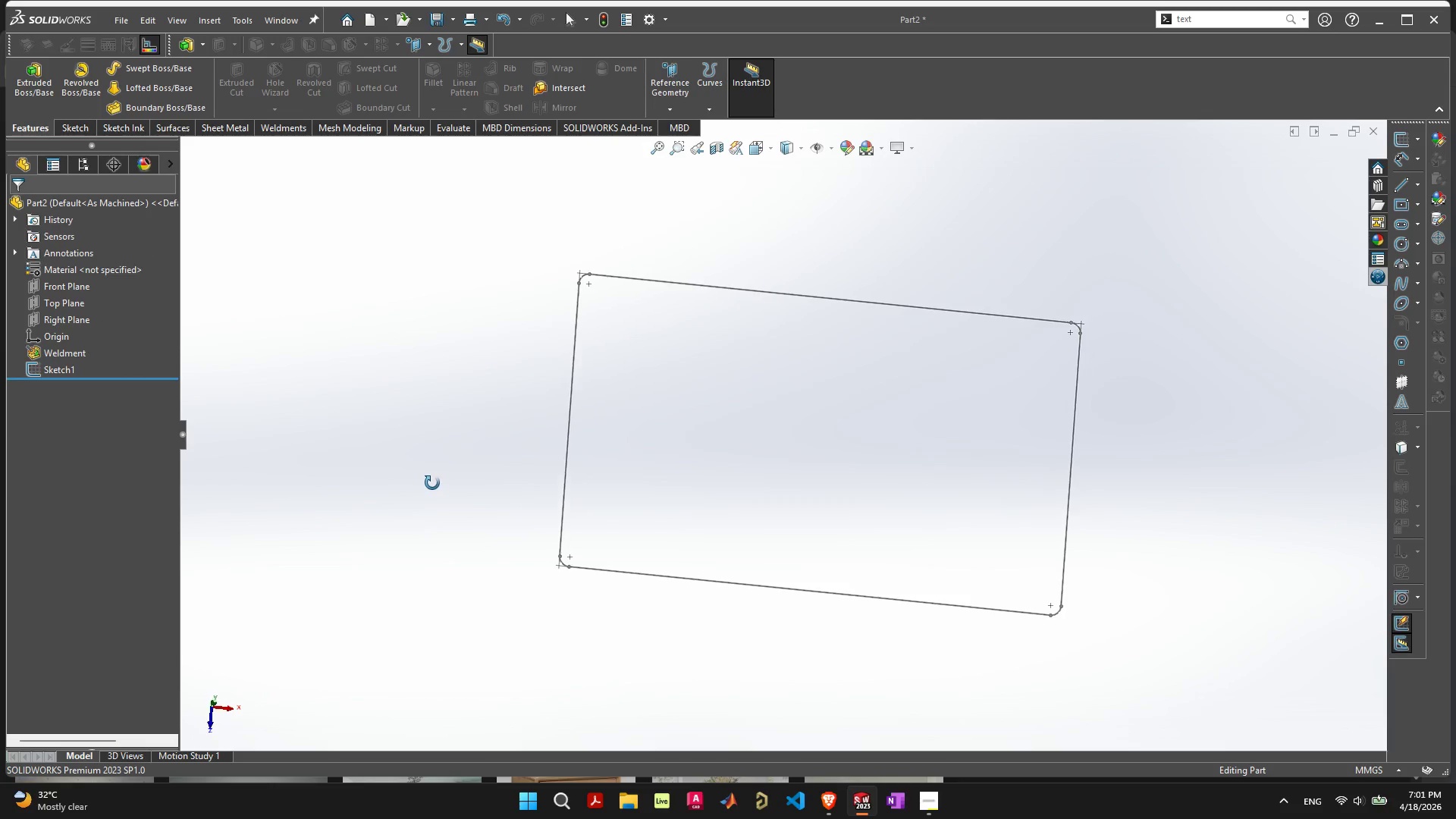 
wait(7.22)
 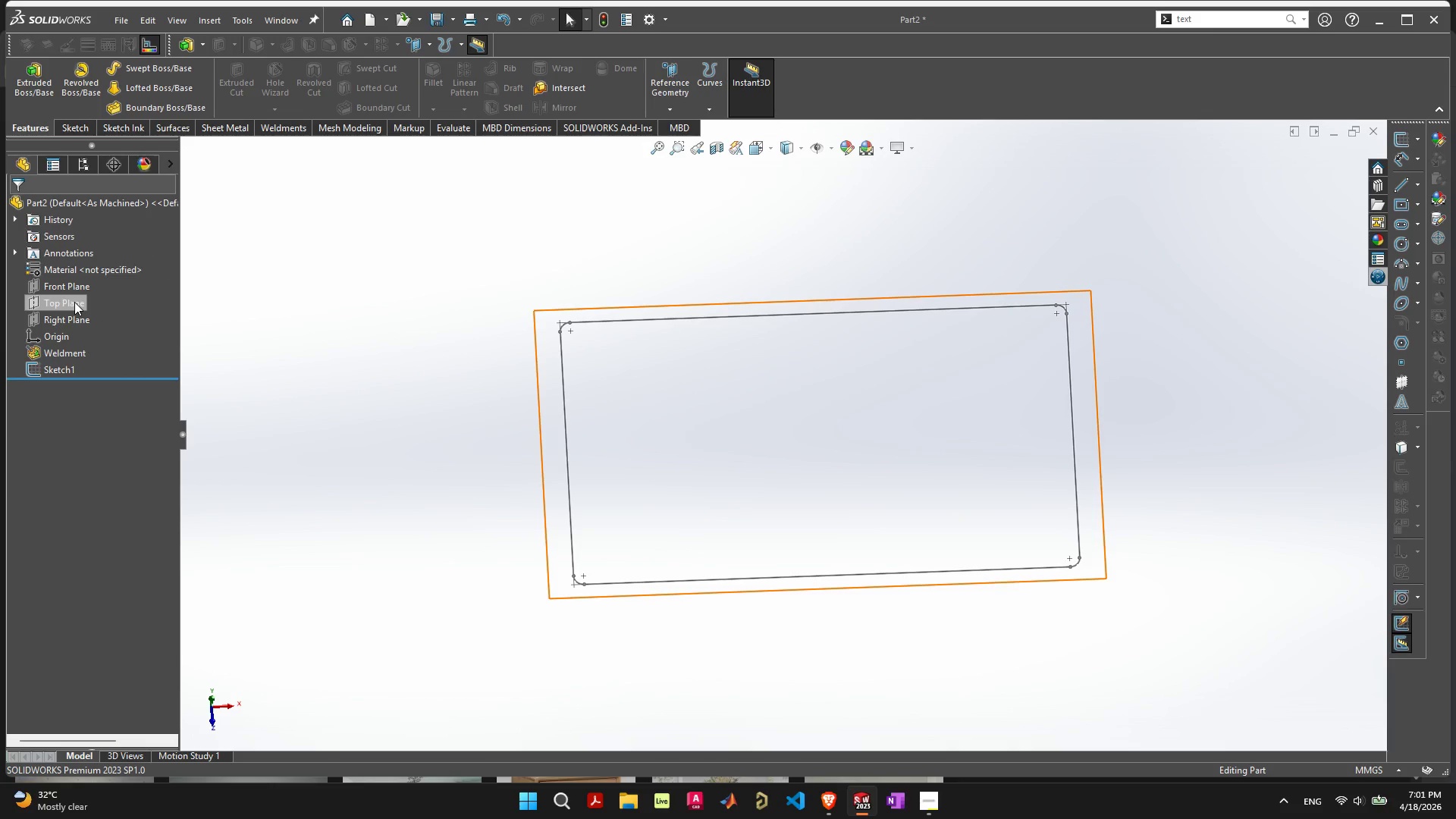 
left_click([77, 353])
 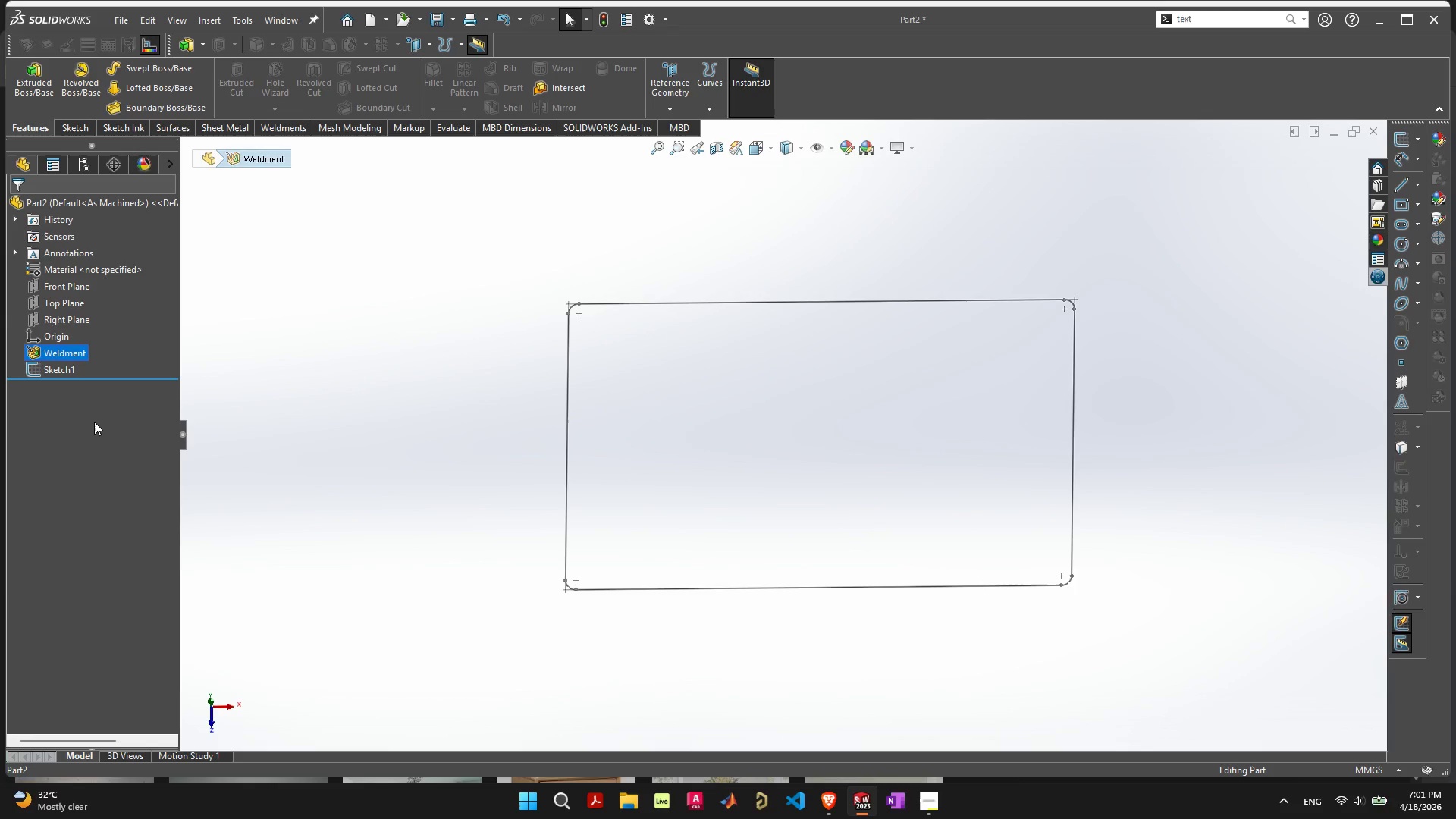 
key(Delete)
 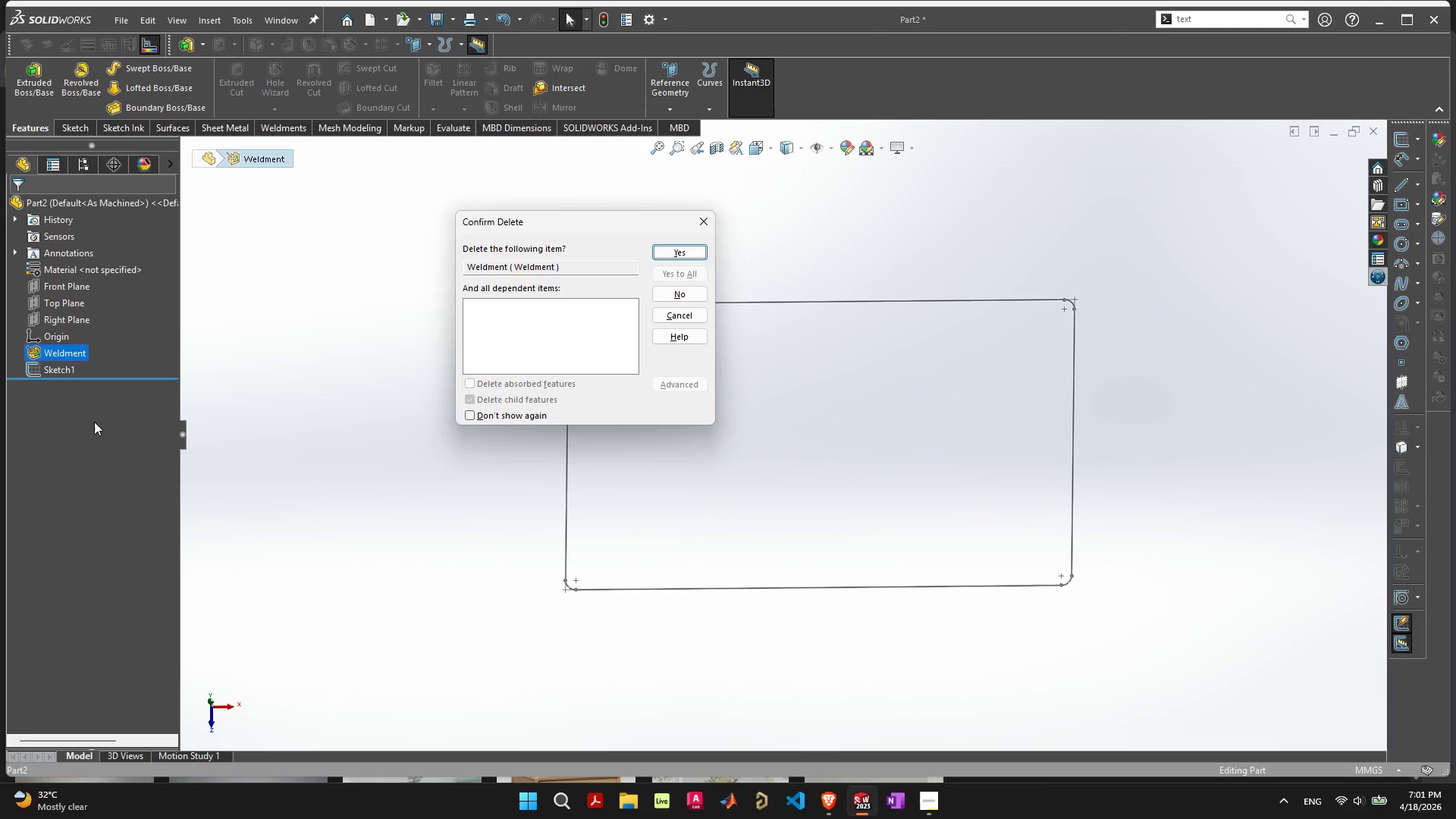 
key(Enter)
 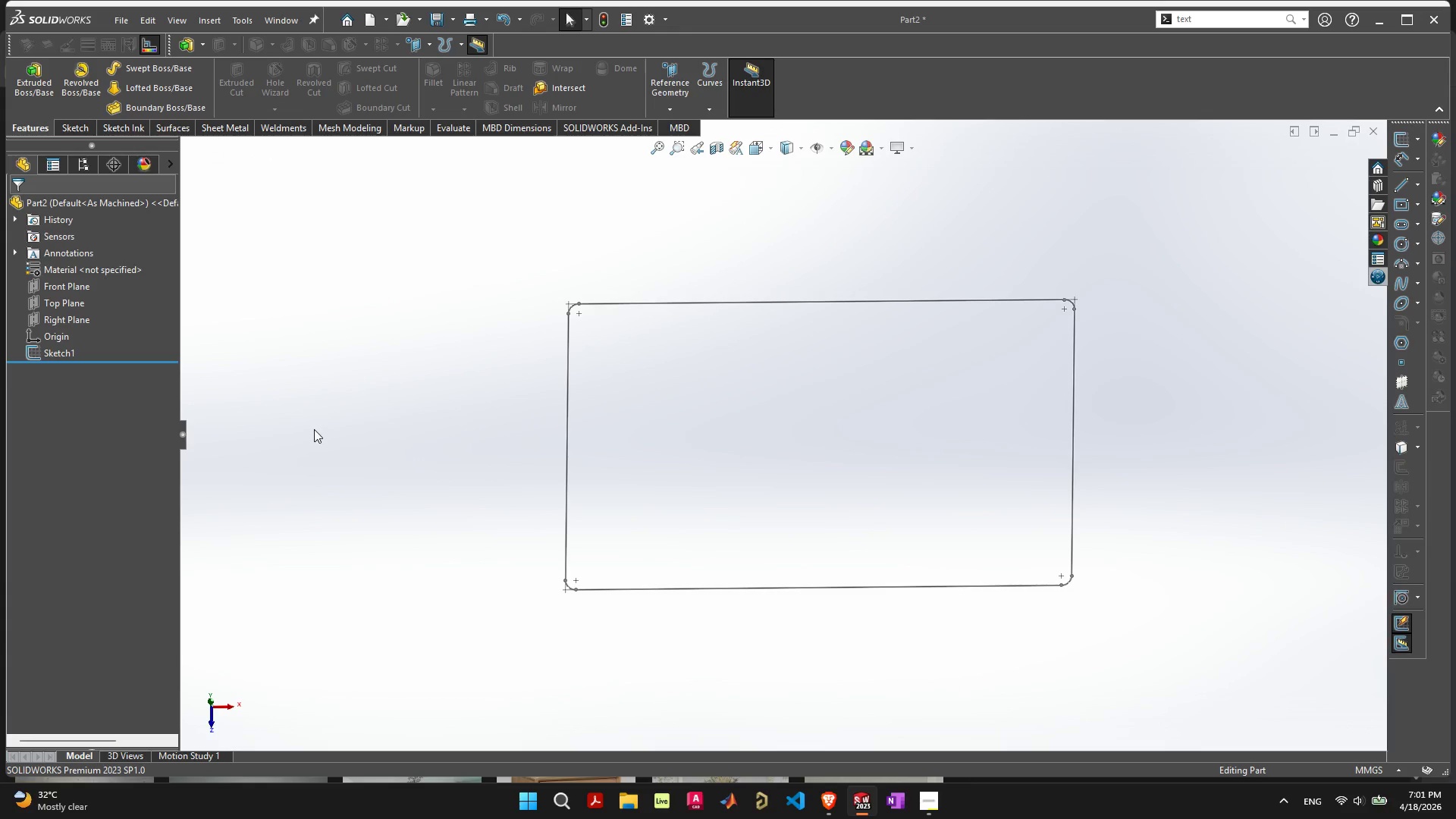 
left_click([372, 410])
 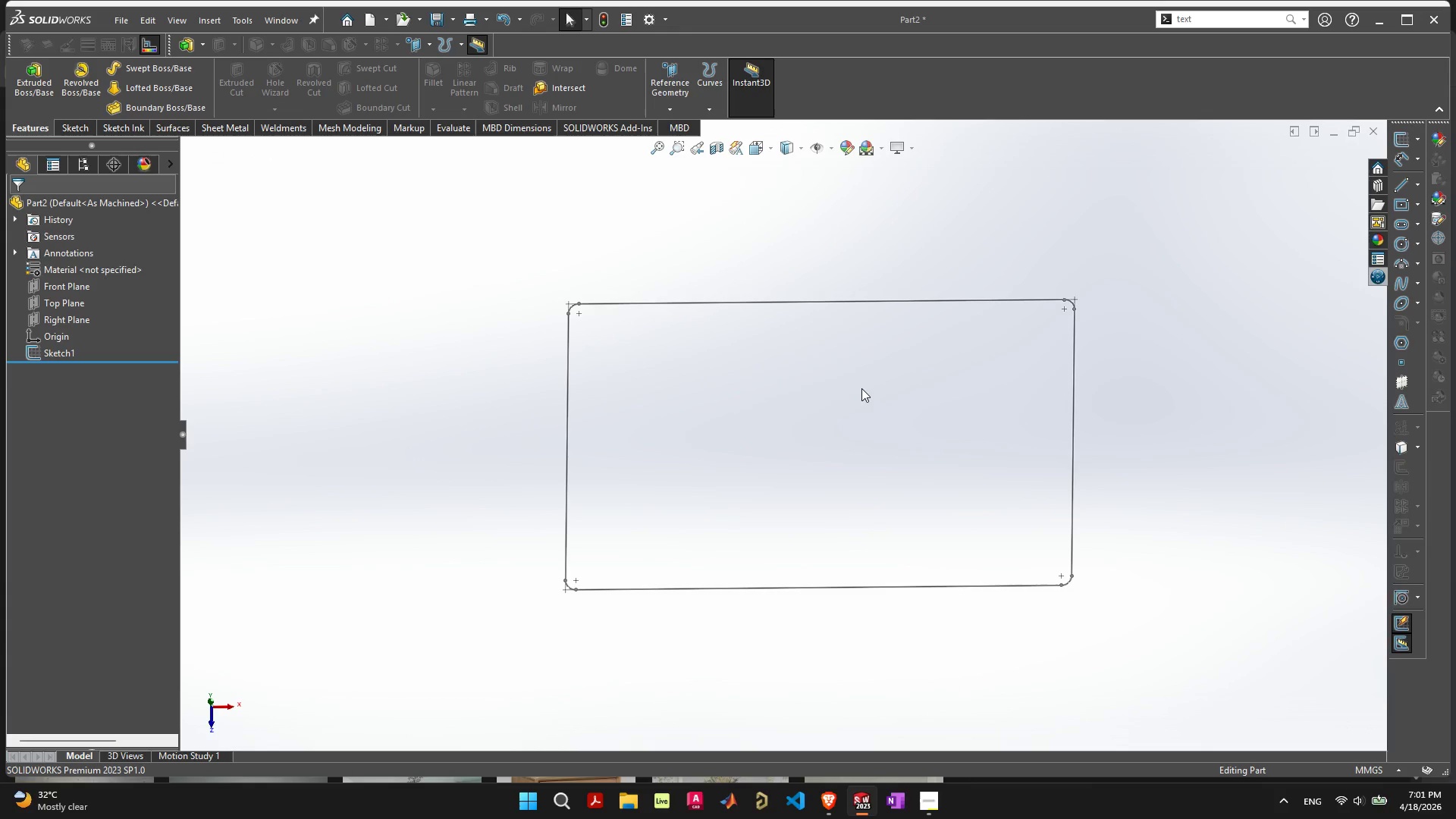 
left_click([870, 421])
 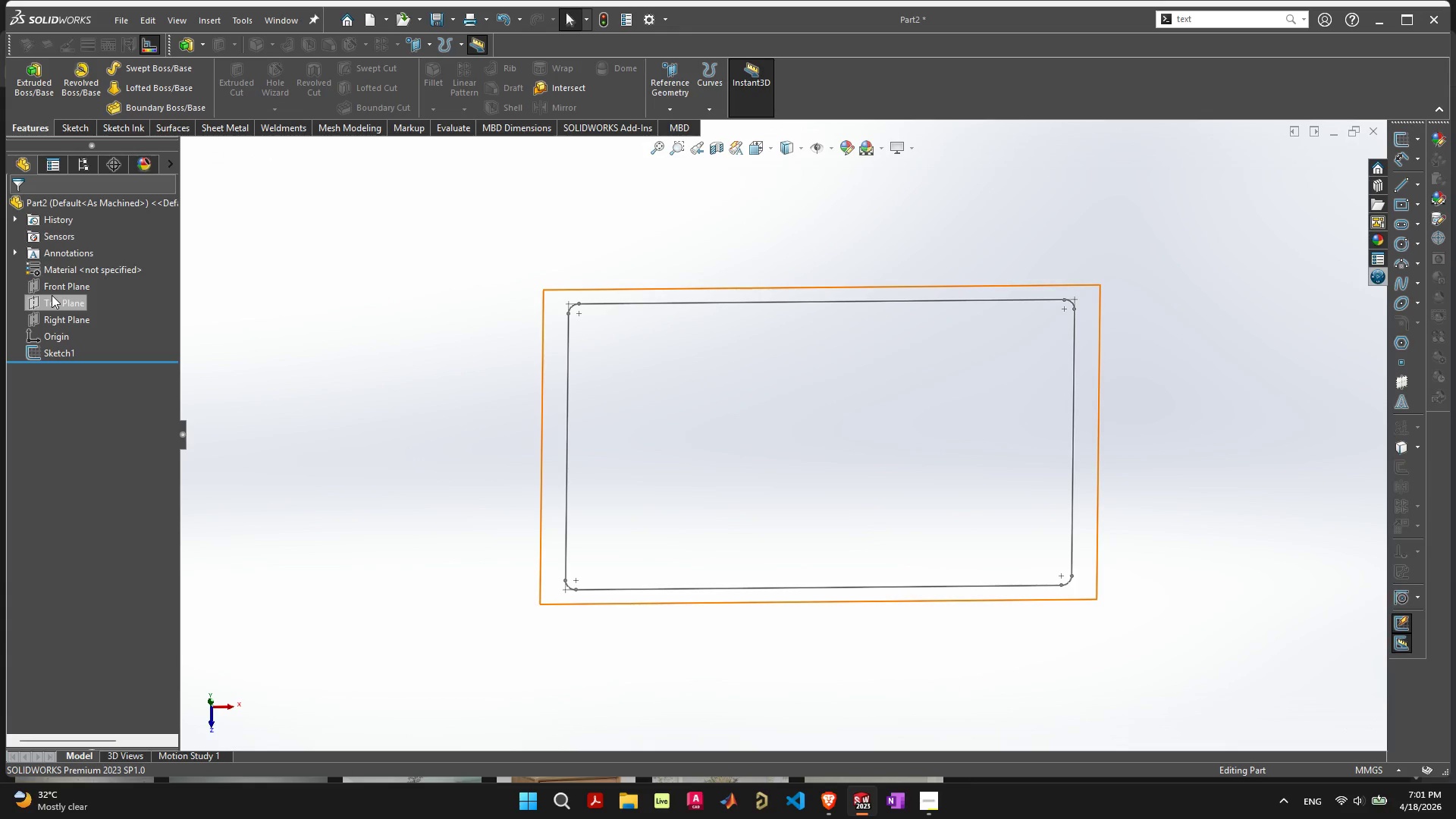 
left_click([52, 291])
 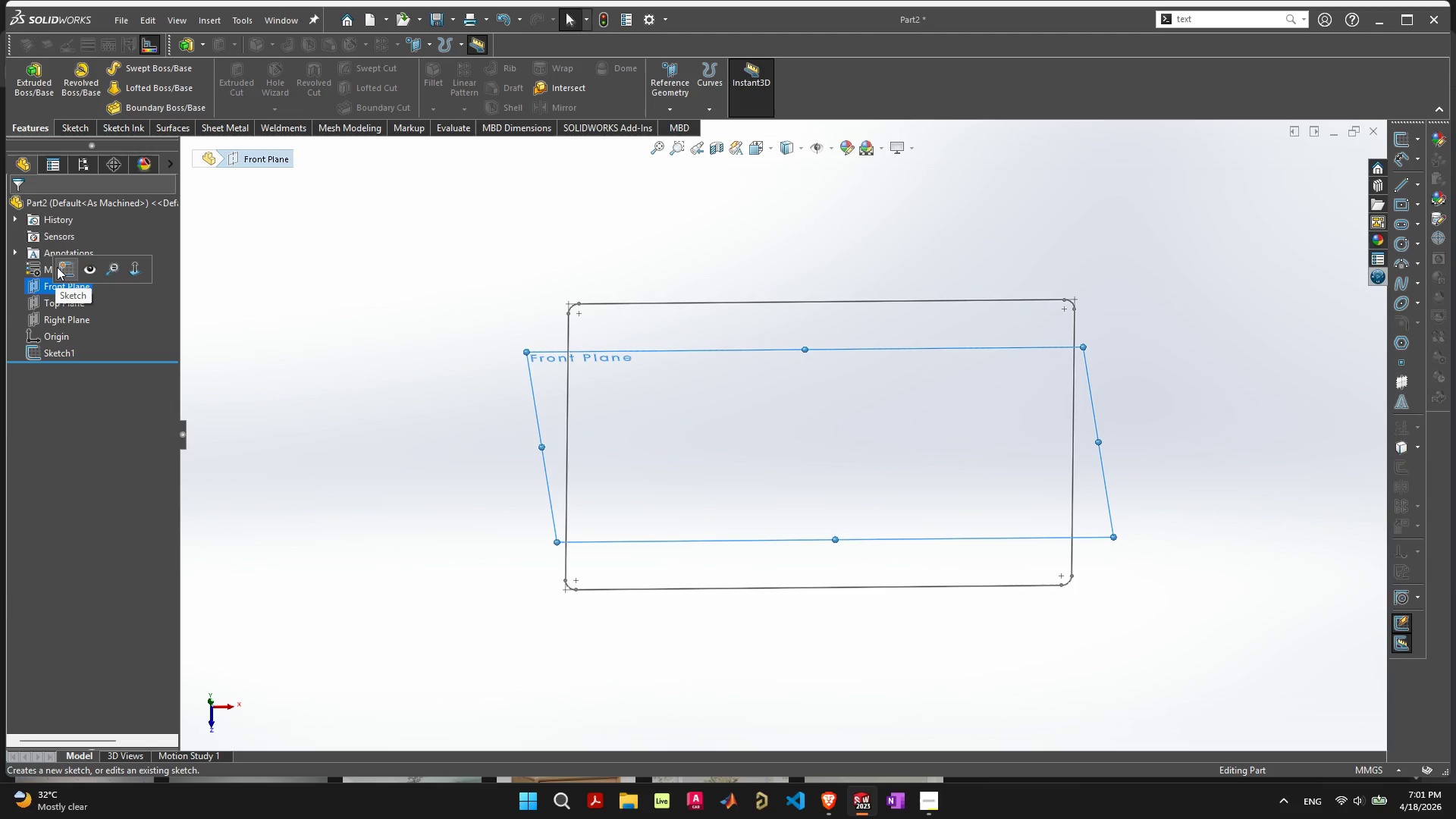 
left_click([57, 267])
 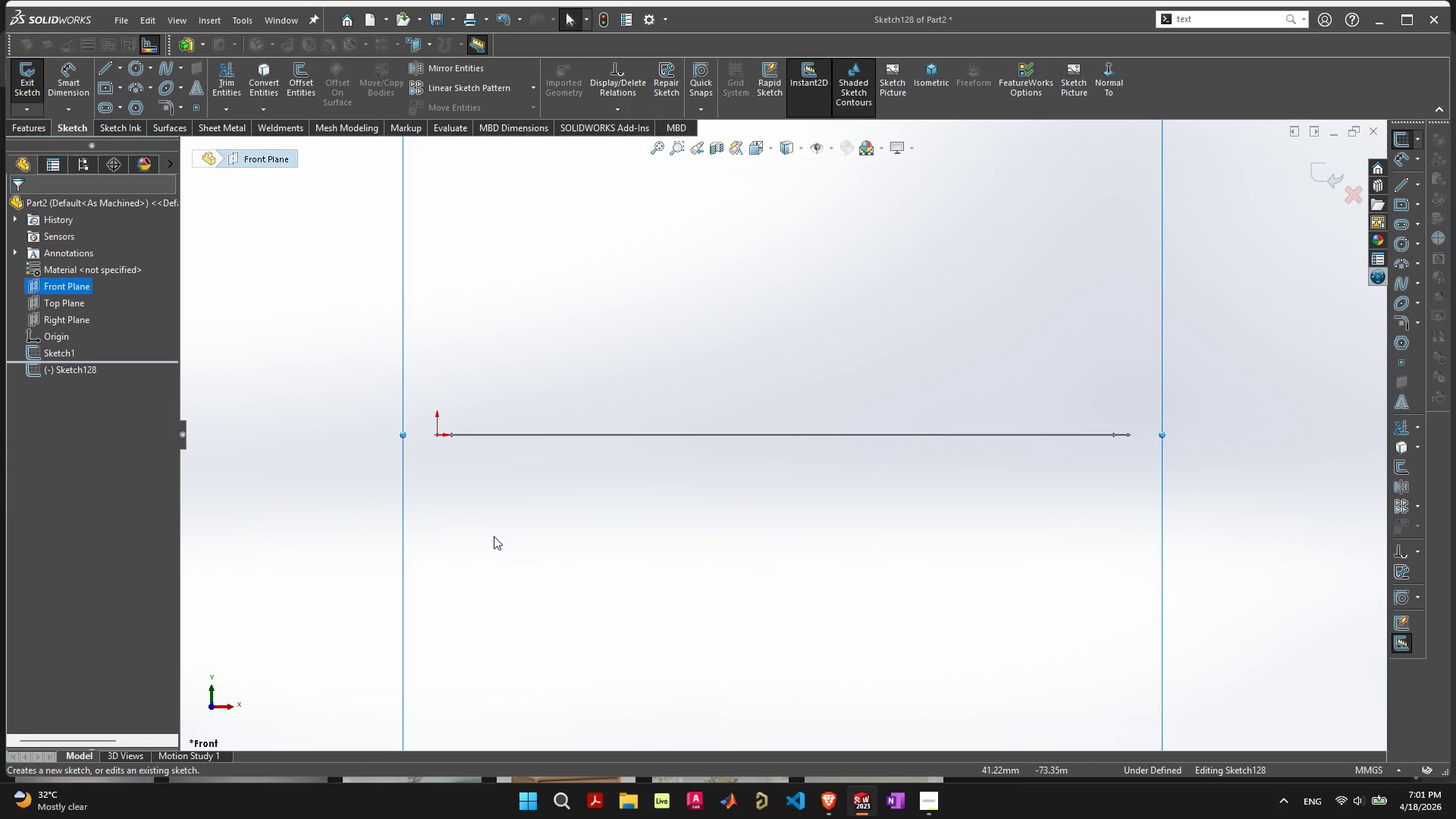 
wait(9.58)
 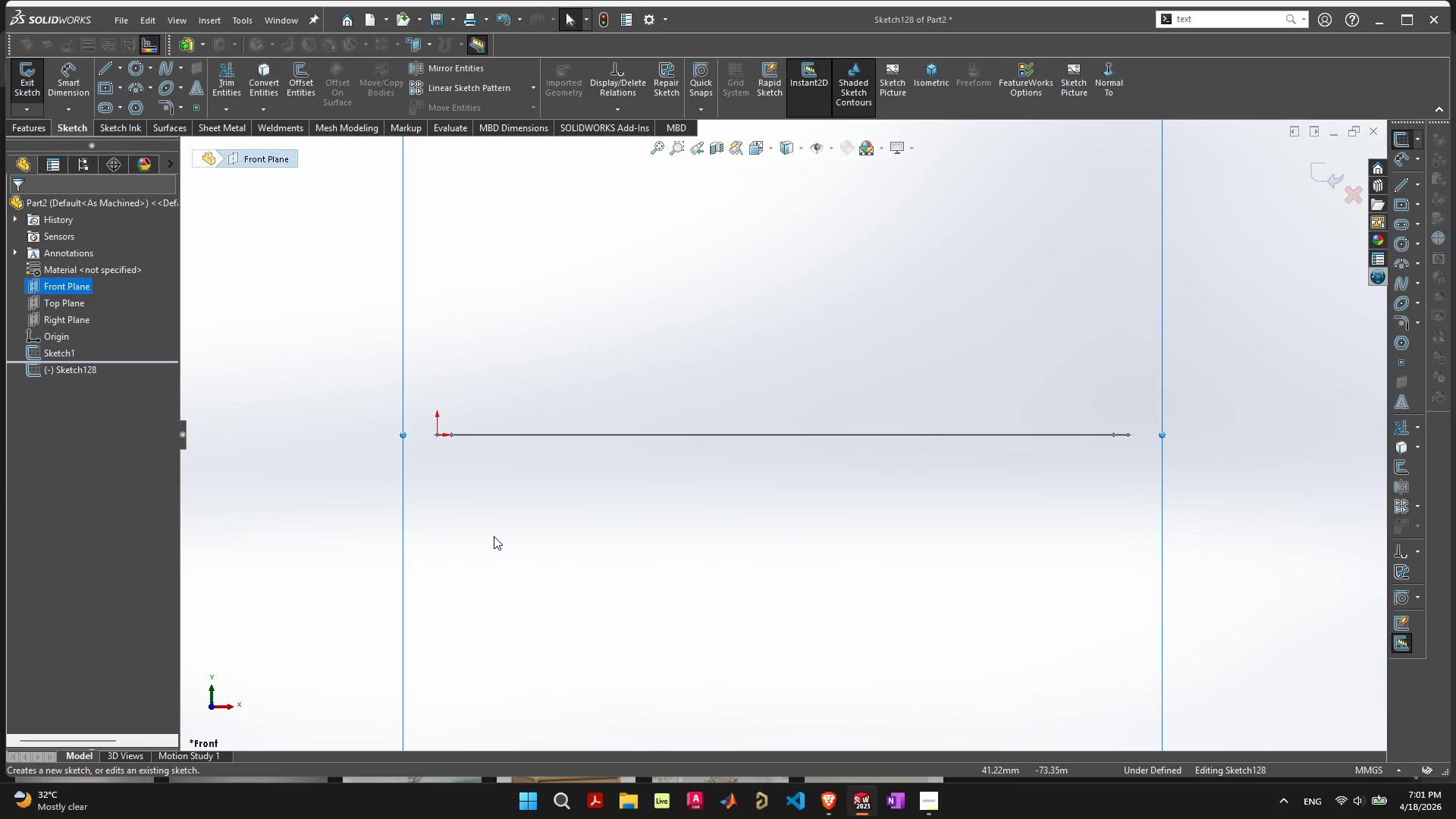 
left_click_drag(start_coordinate=[438, 435], to_coordinate=[426, 449])
 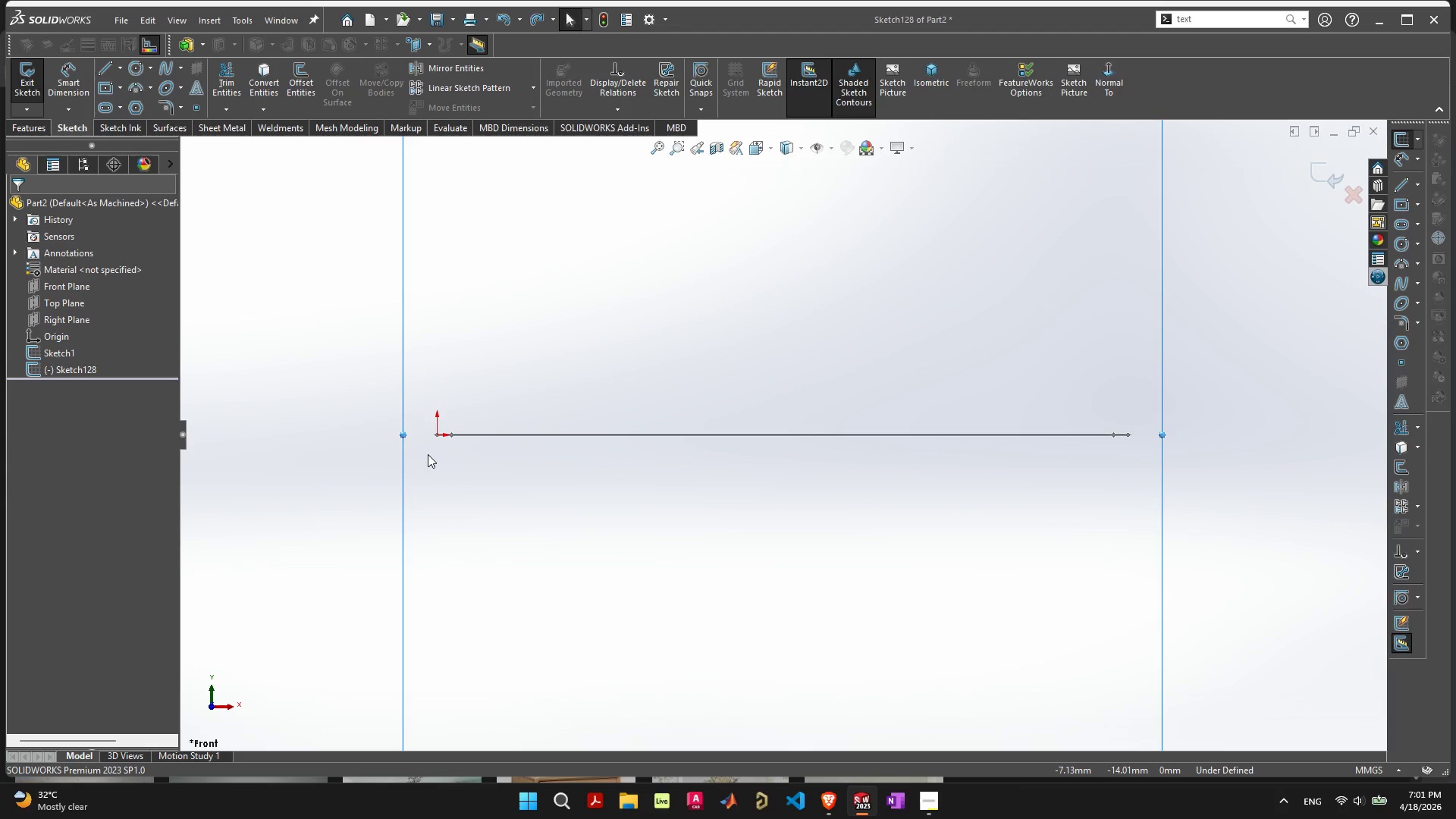 
key(Control+ControlLeft)
 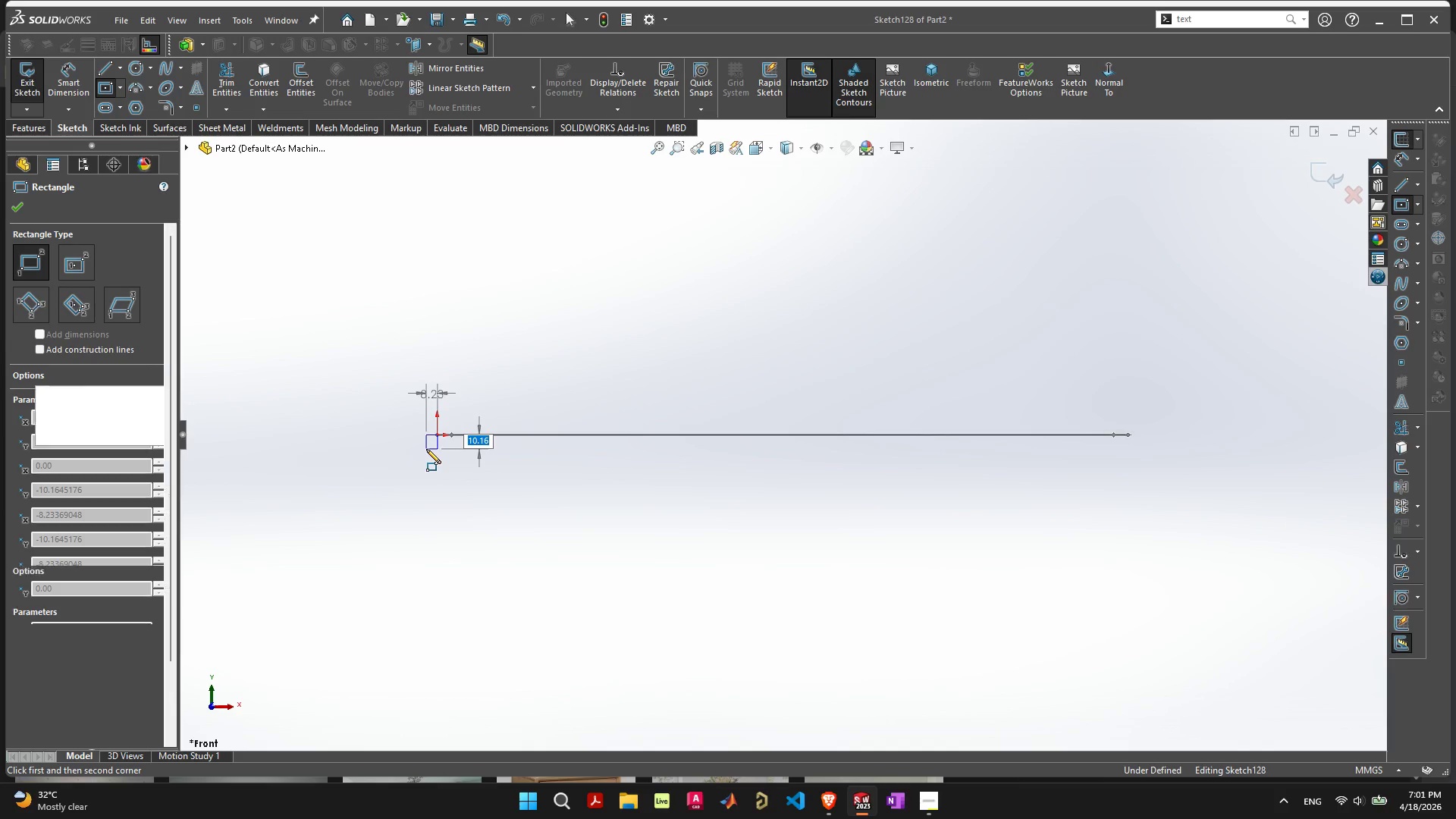 
key(Control+Z)
 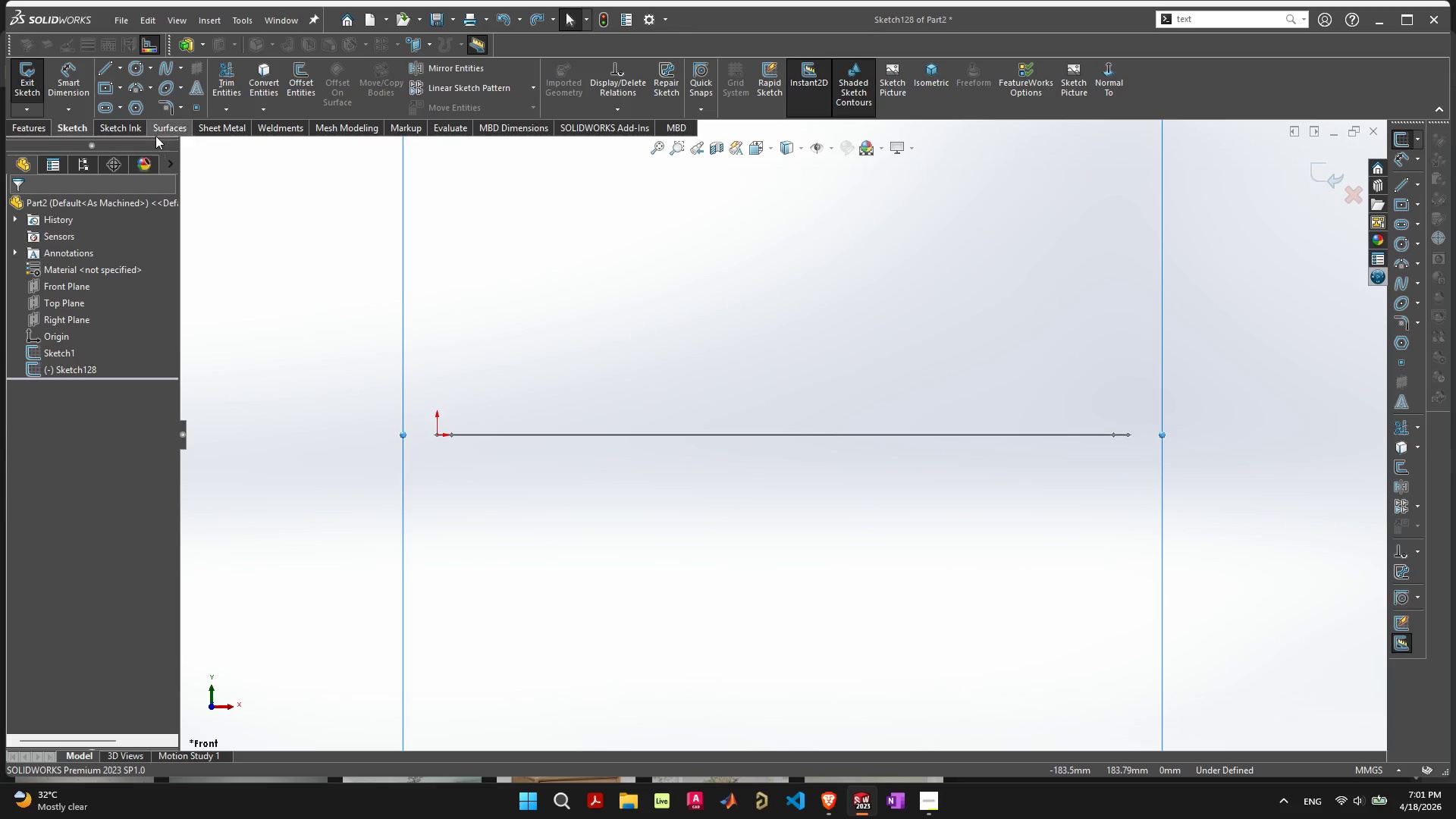 
left_click([110, 86])
 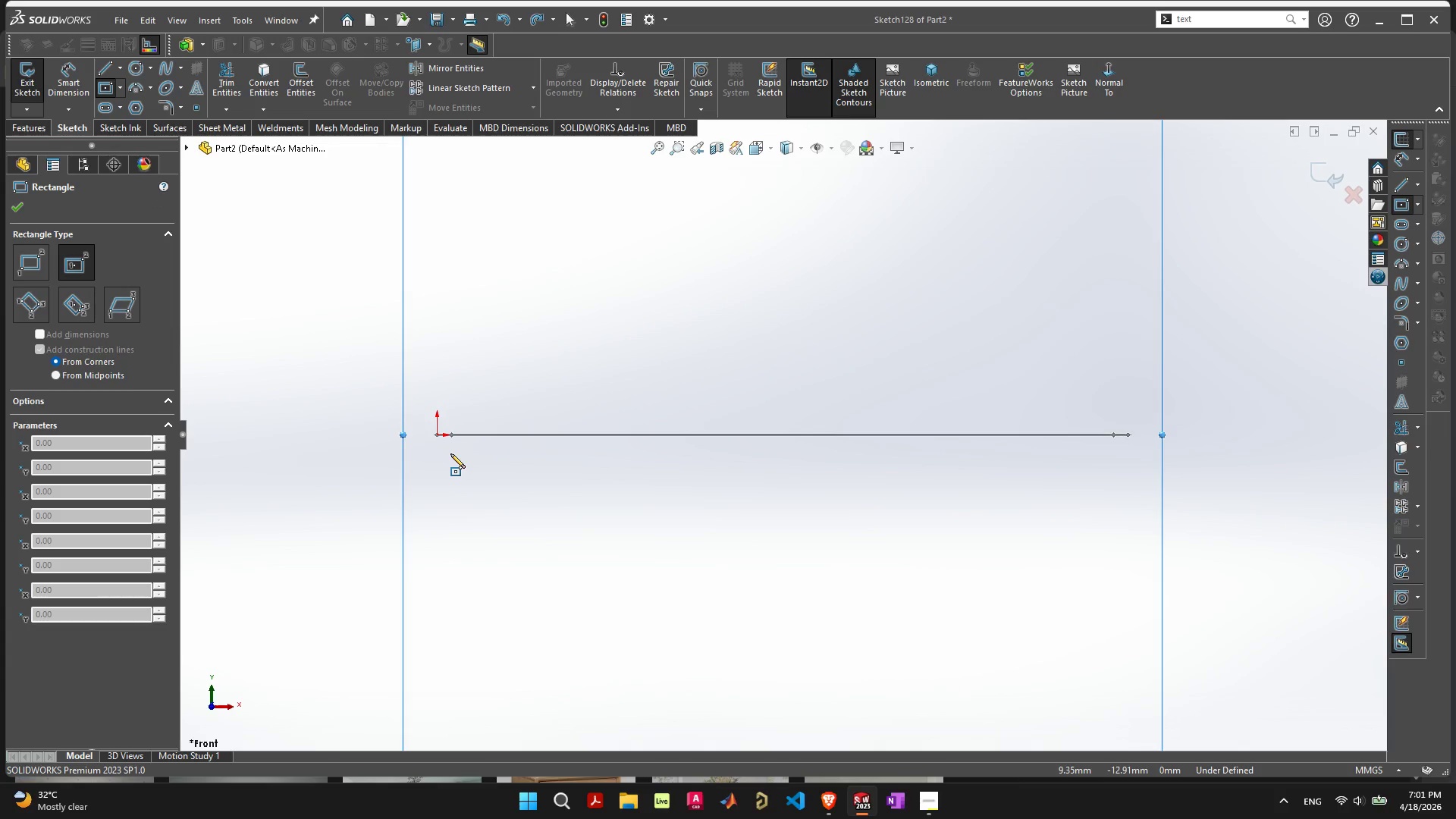 
left_click_drag(start_coordinate=[437, 438], to_coordinate=[449, 452])
 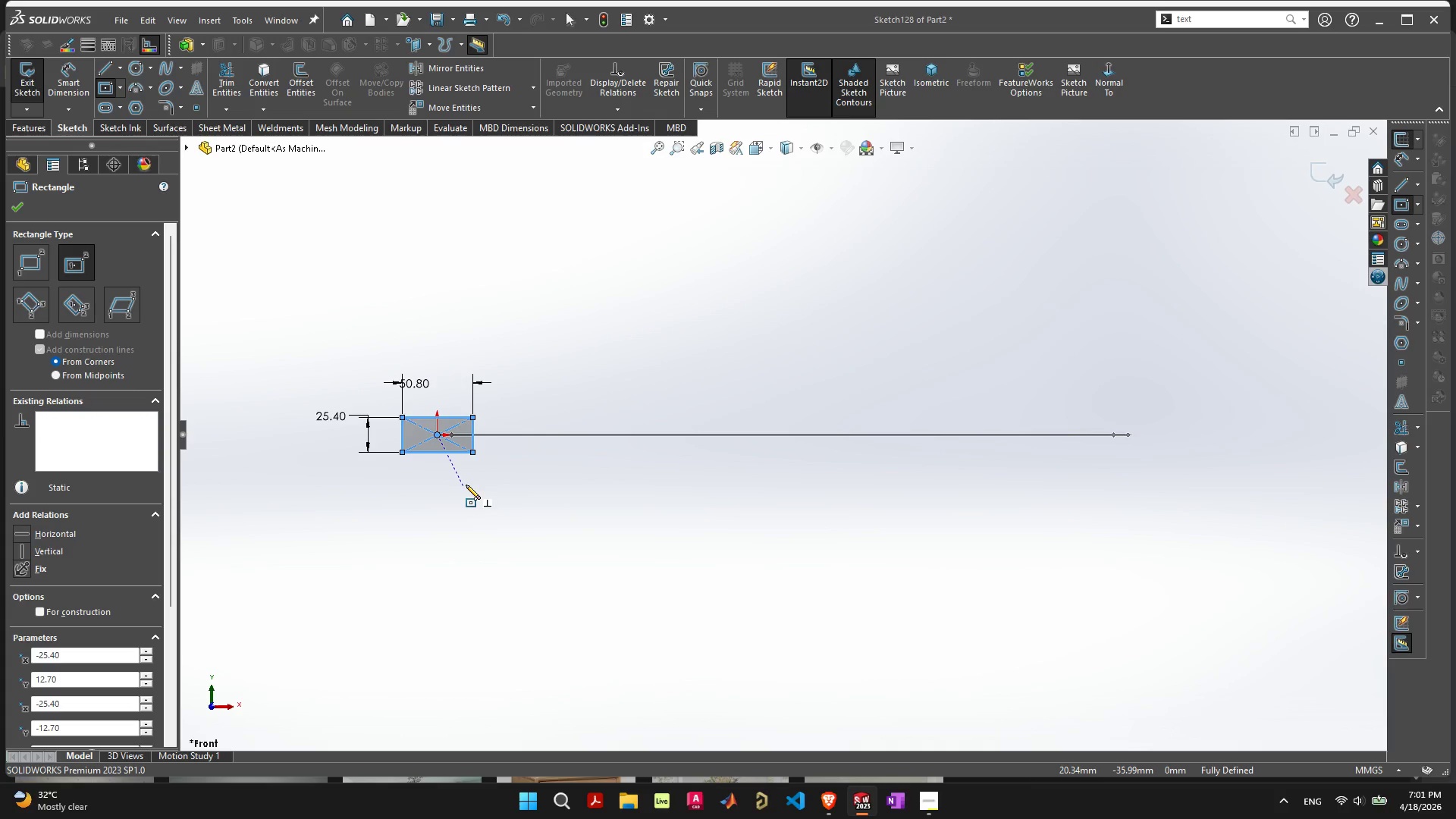 
type(2in)
 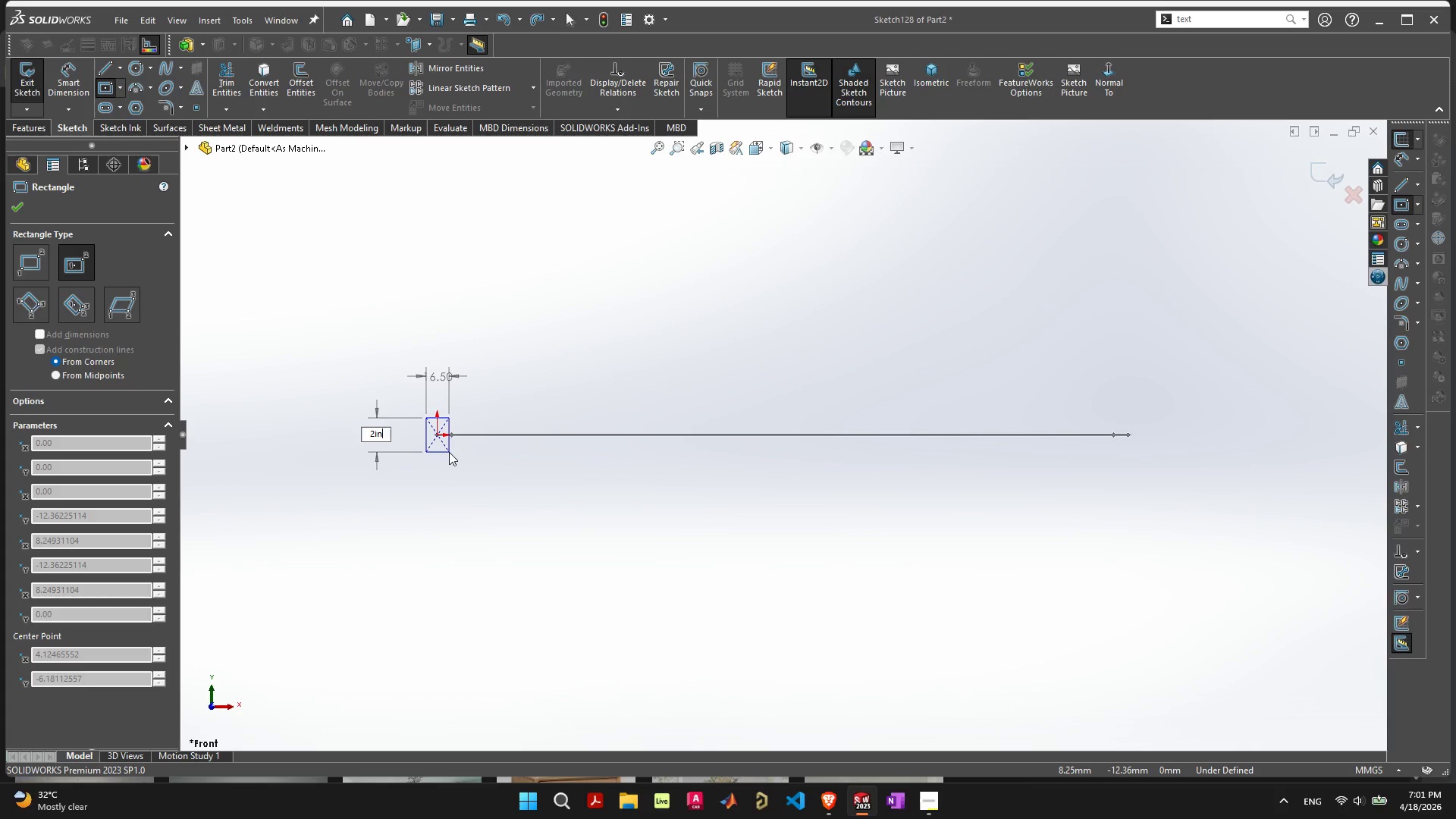 
key(Backspace)
key(Backspace)
key(Backspace)
key(Backspace)
type(1in)
 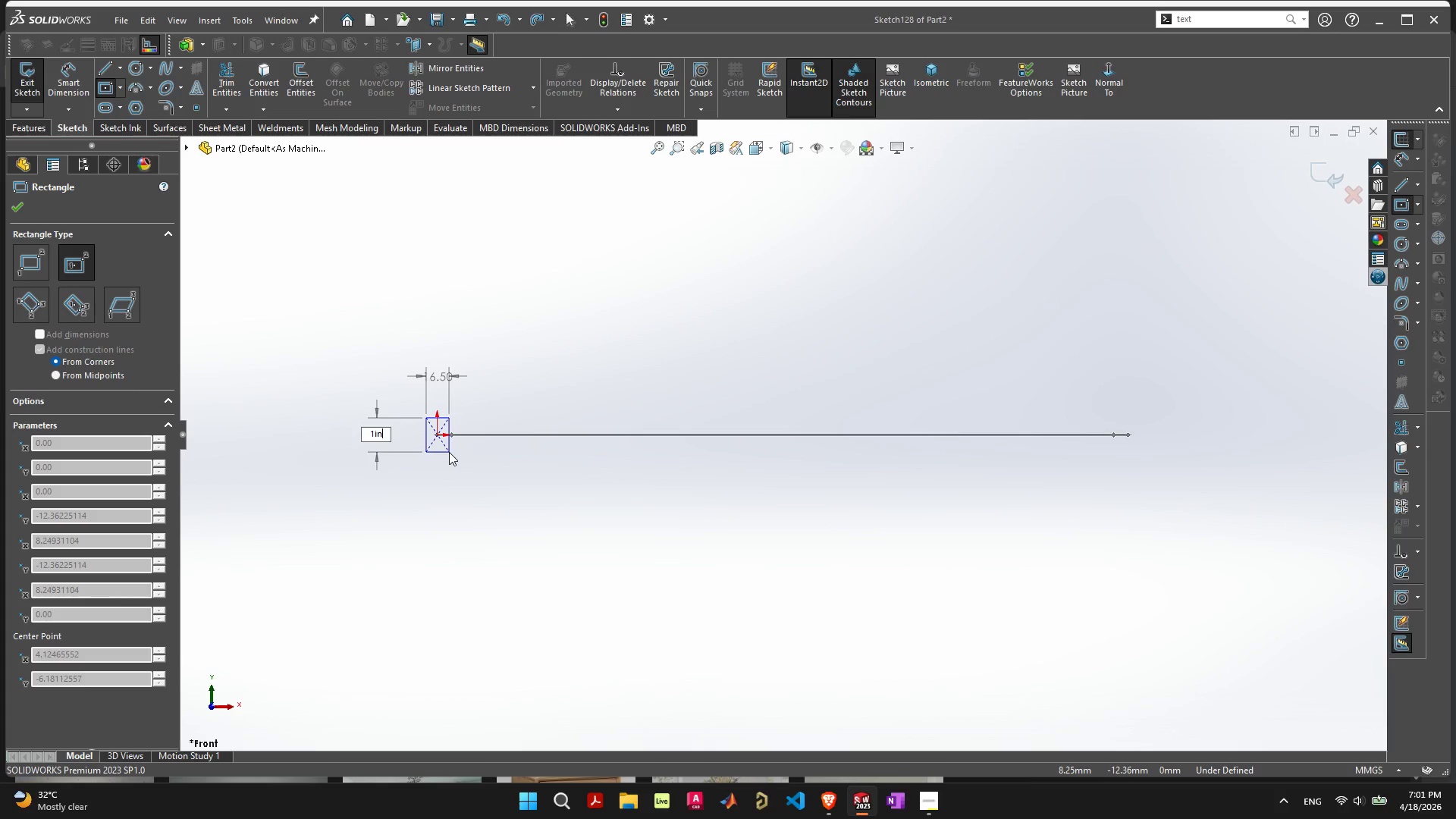 
key(Enter)
 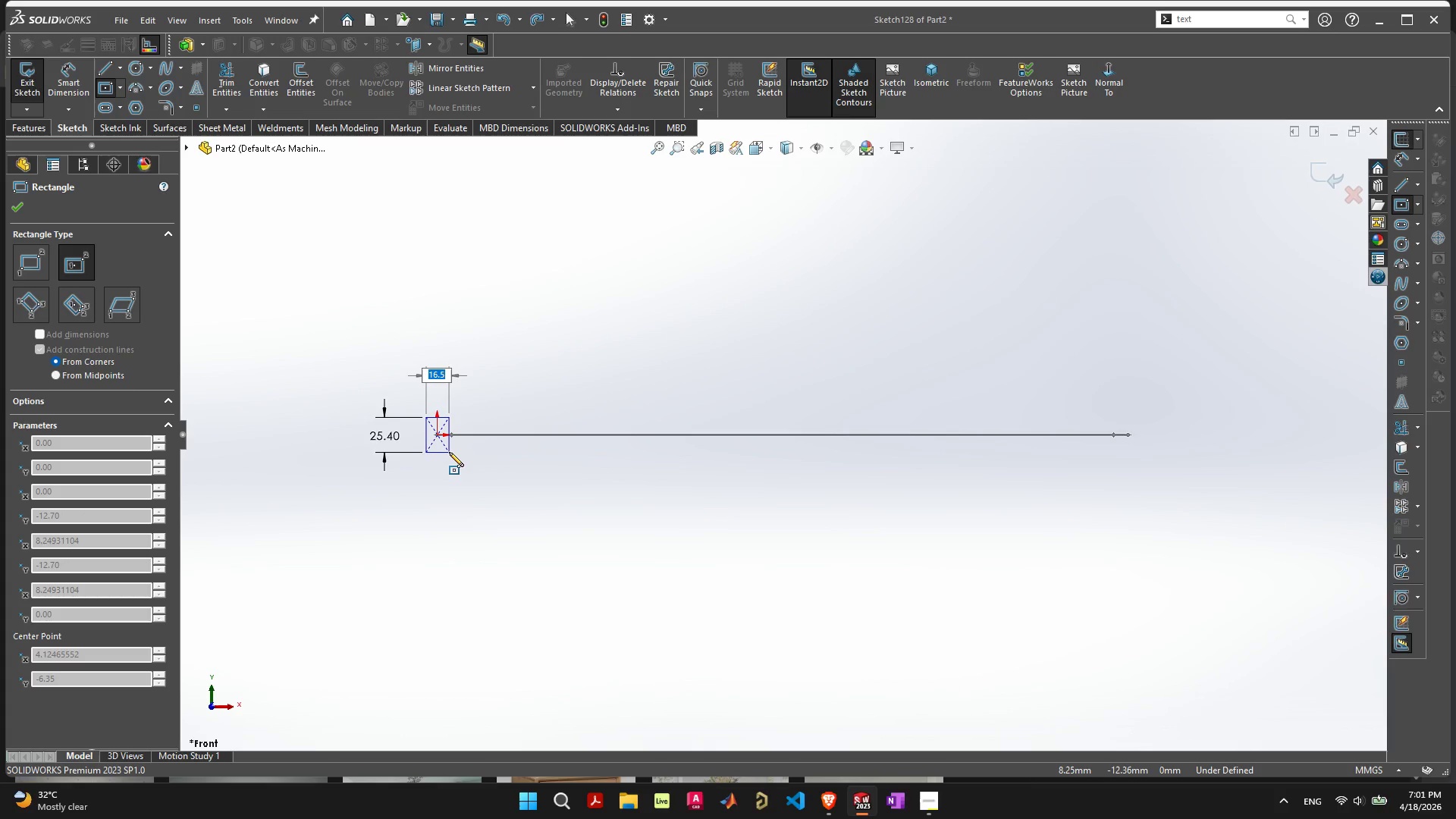 
type(2in)
 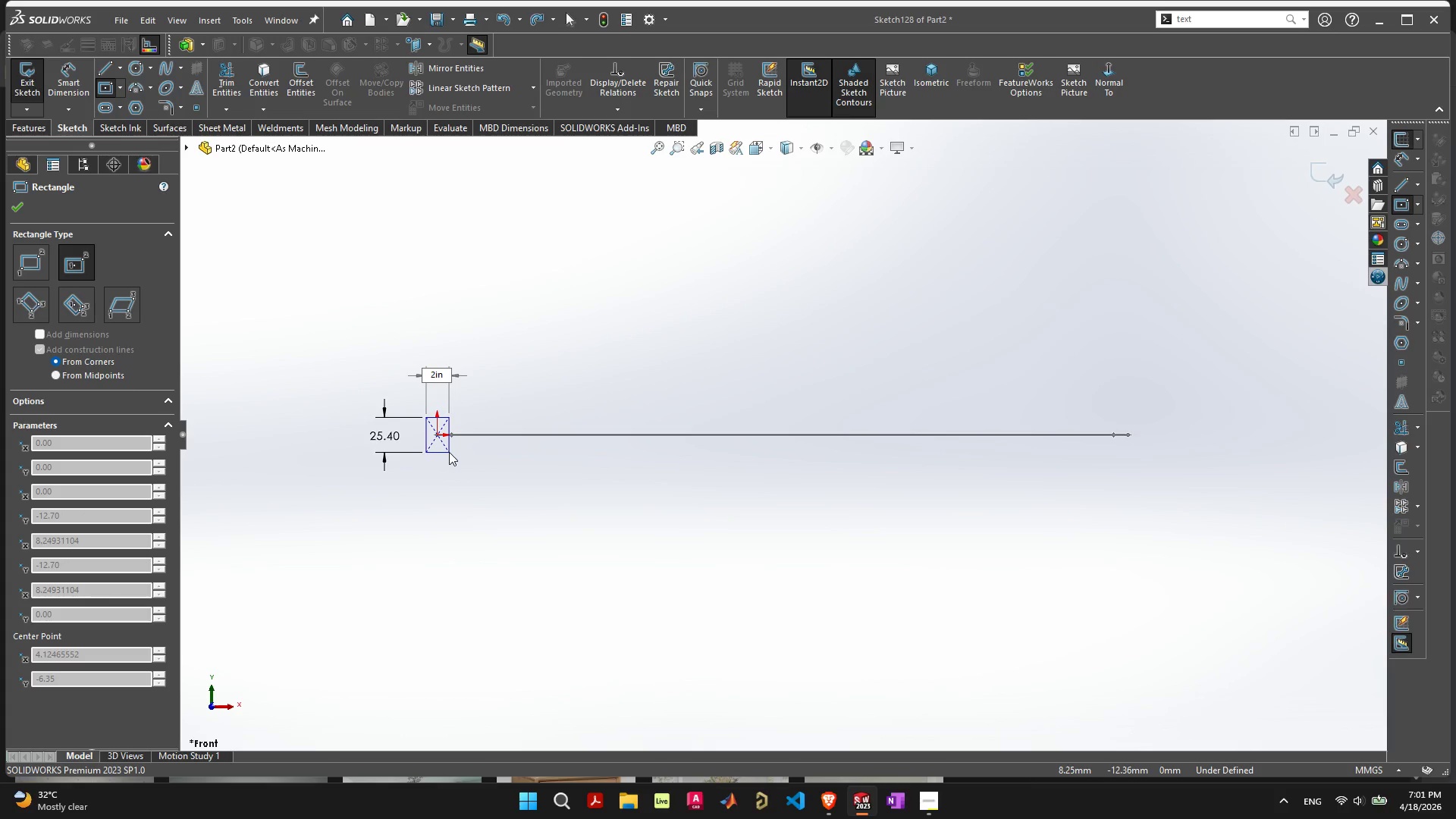 
key(Enter)
 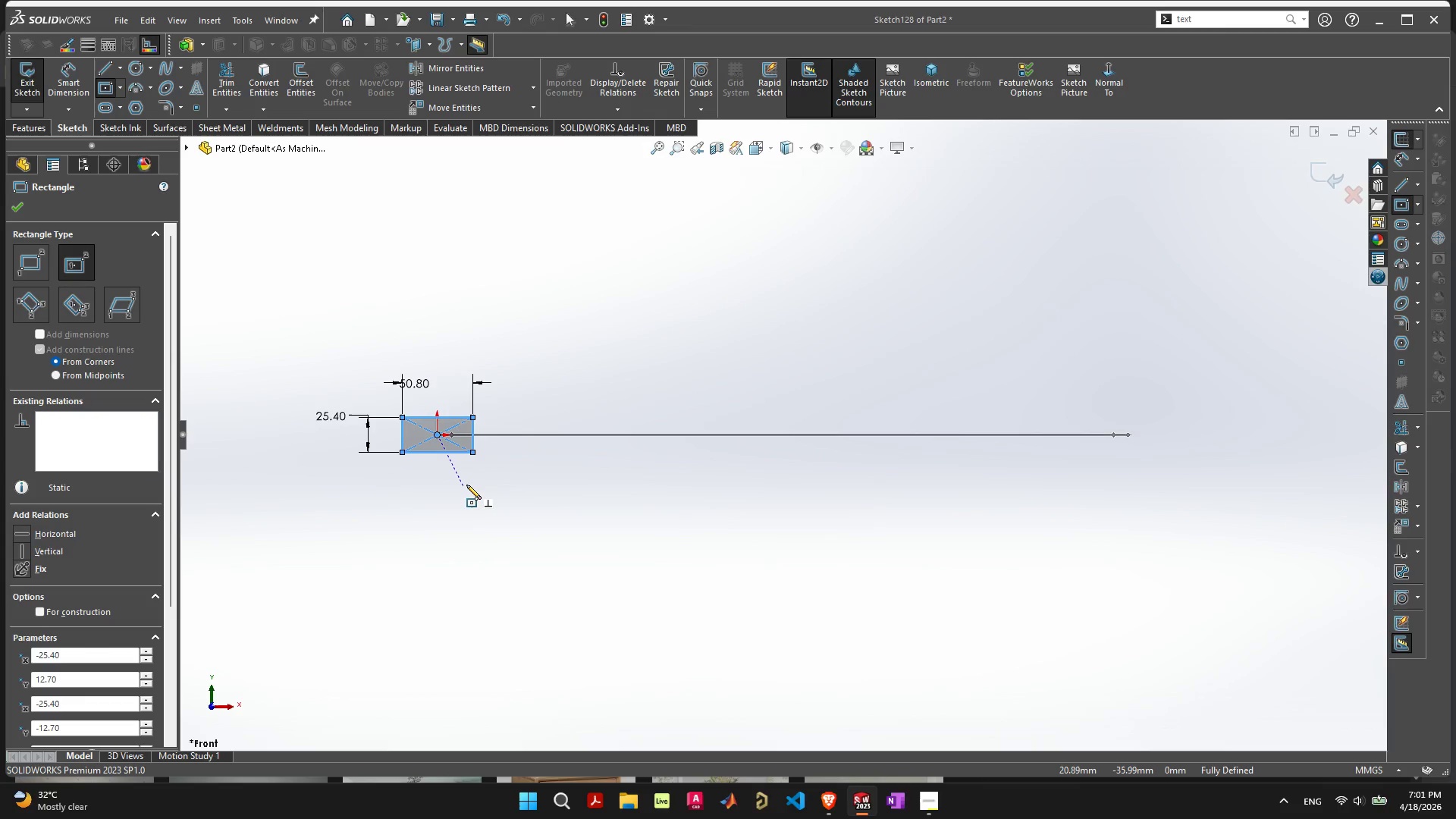 
key(Escape)
 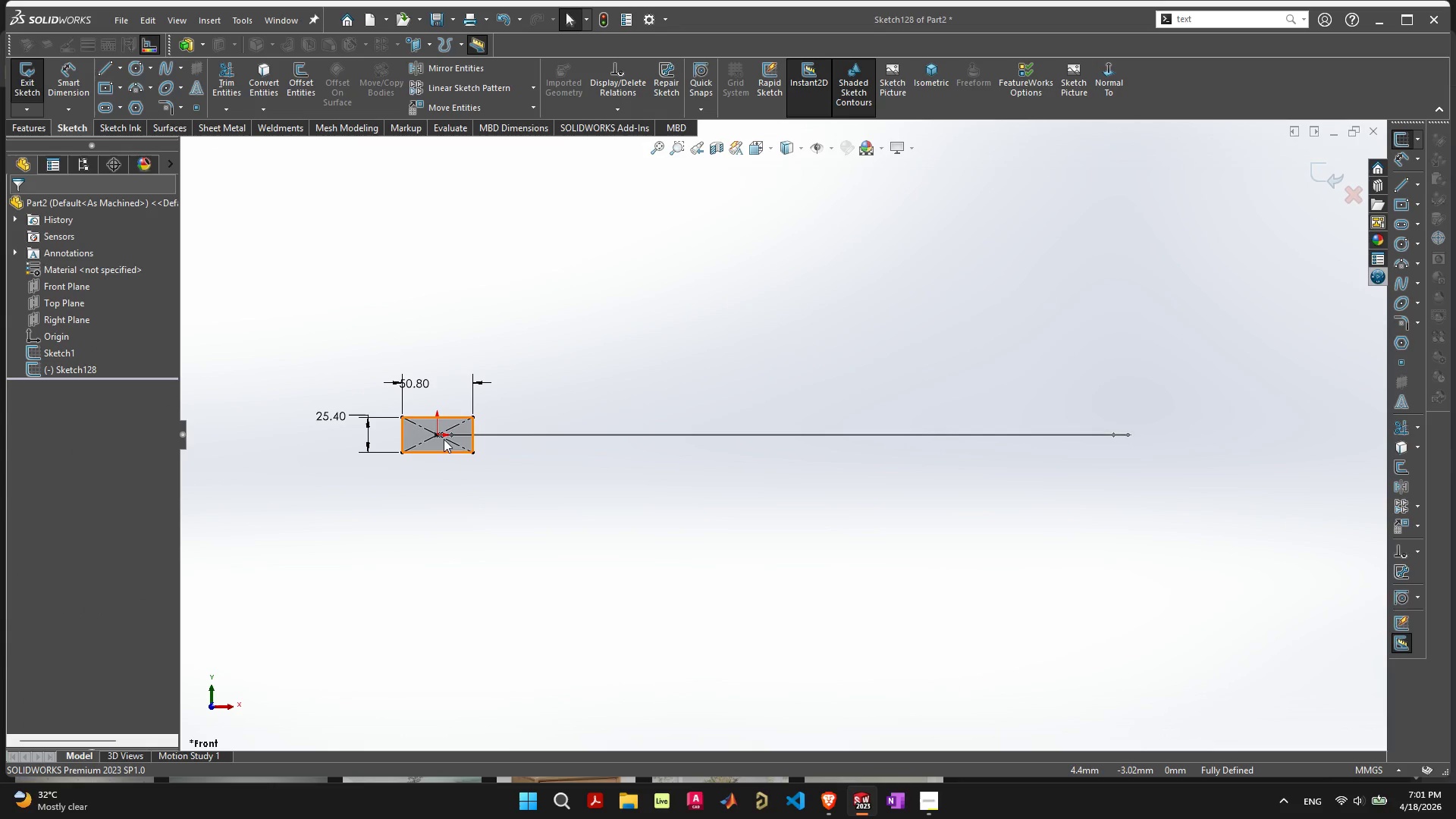 
left_click([673, 485])
 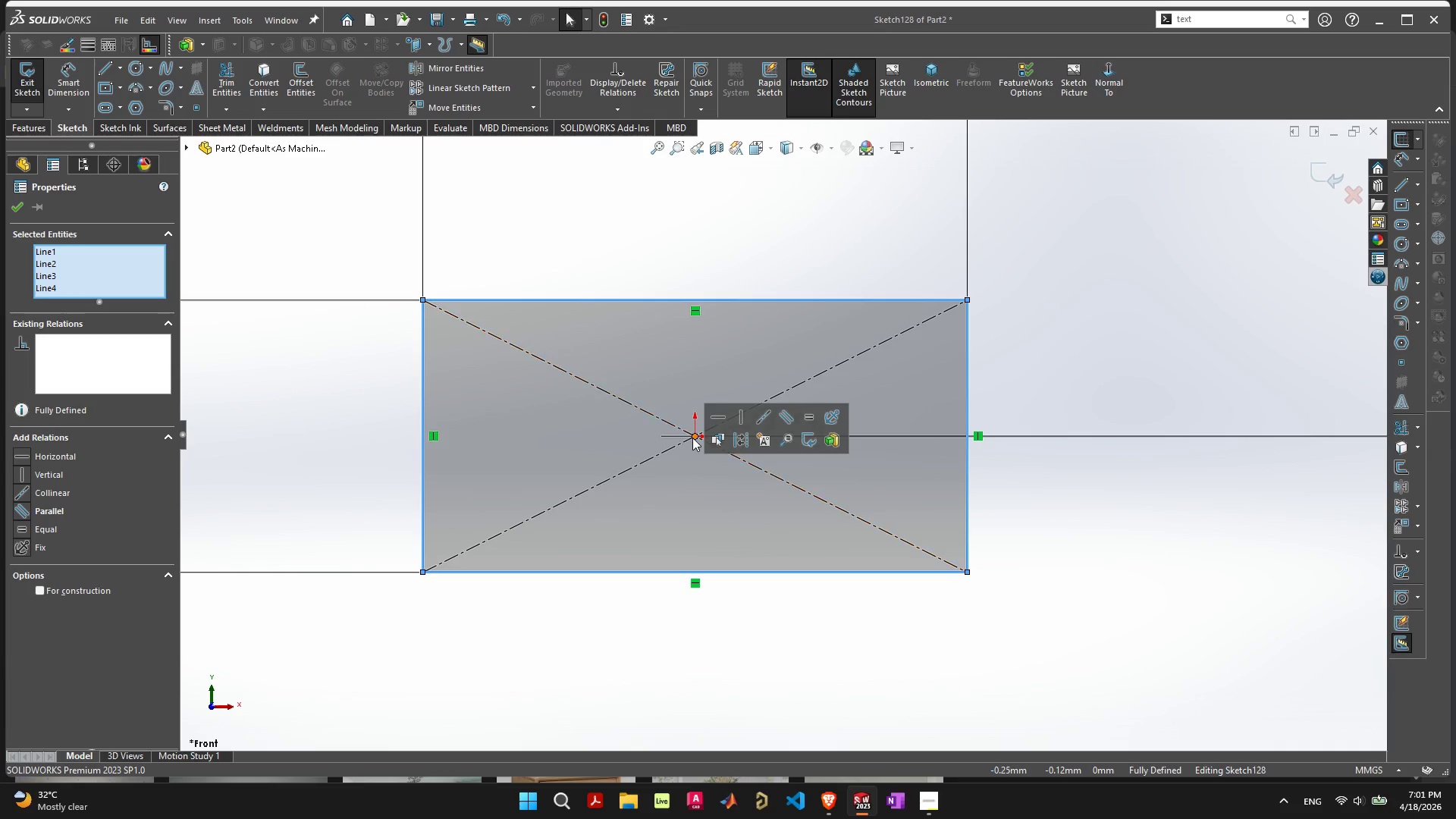 
scroll: coordinate [536, 451], scroll_direction: up, amount: 11.0
 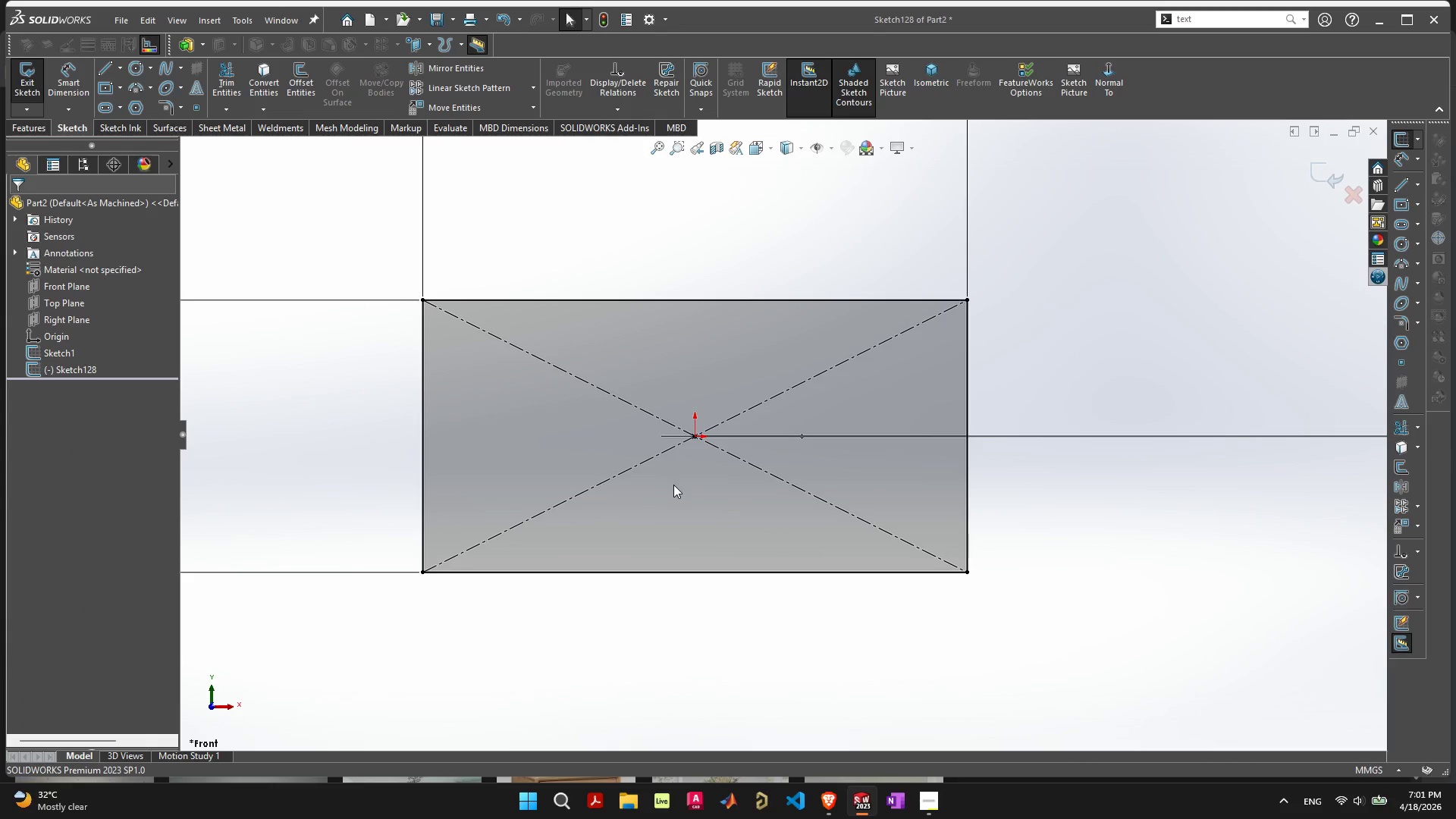 
left_click([694, 438])
 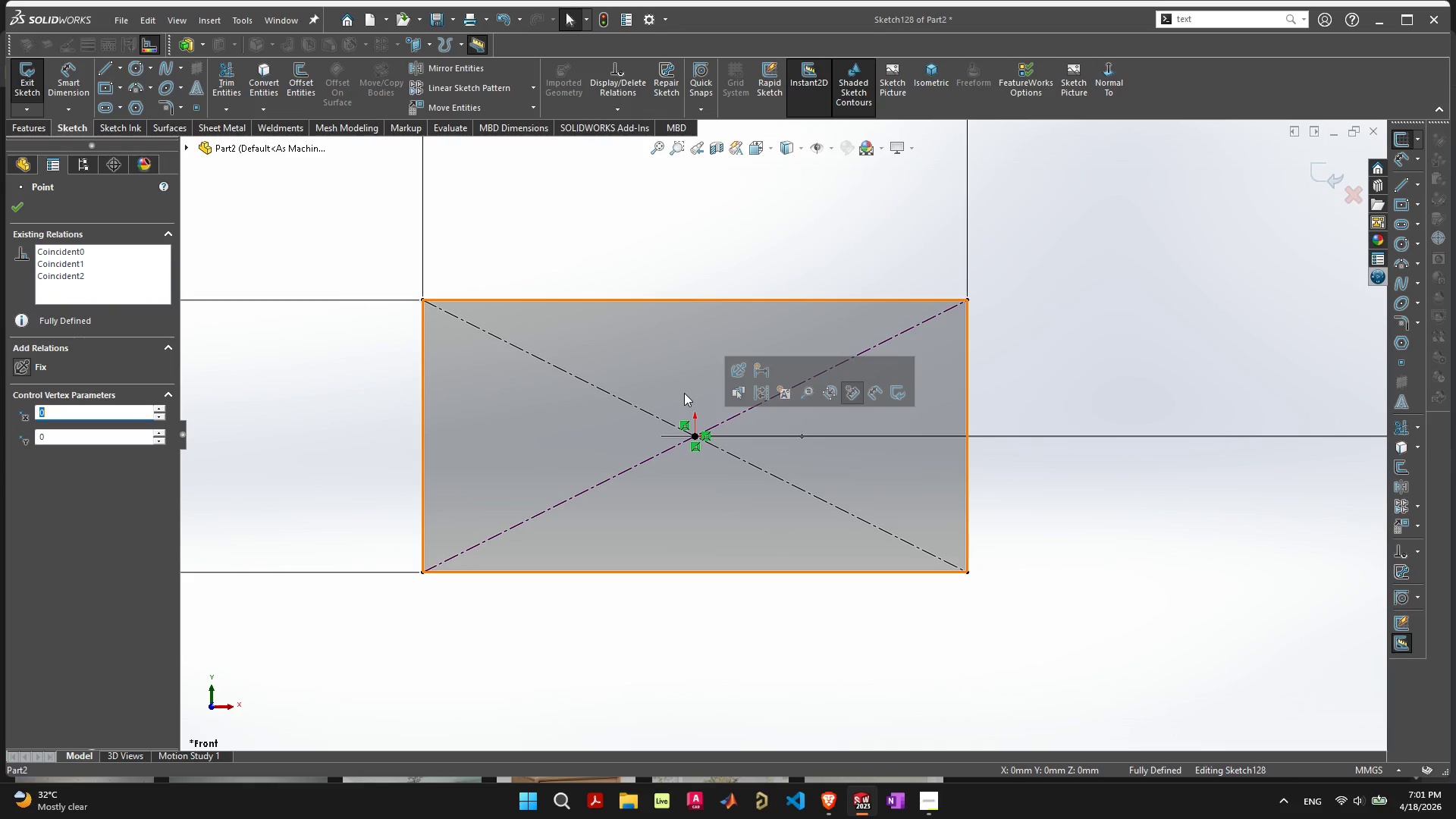 
left_click([689, 425])
 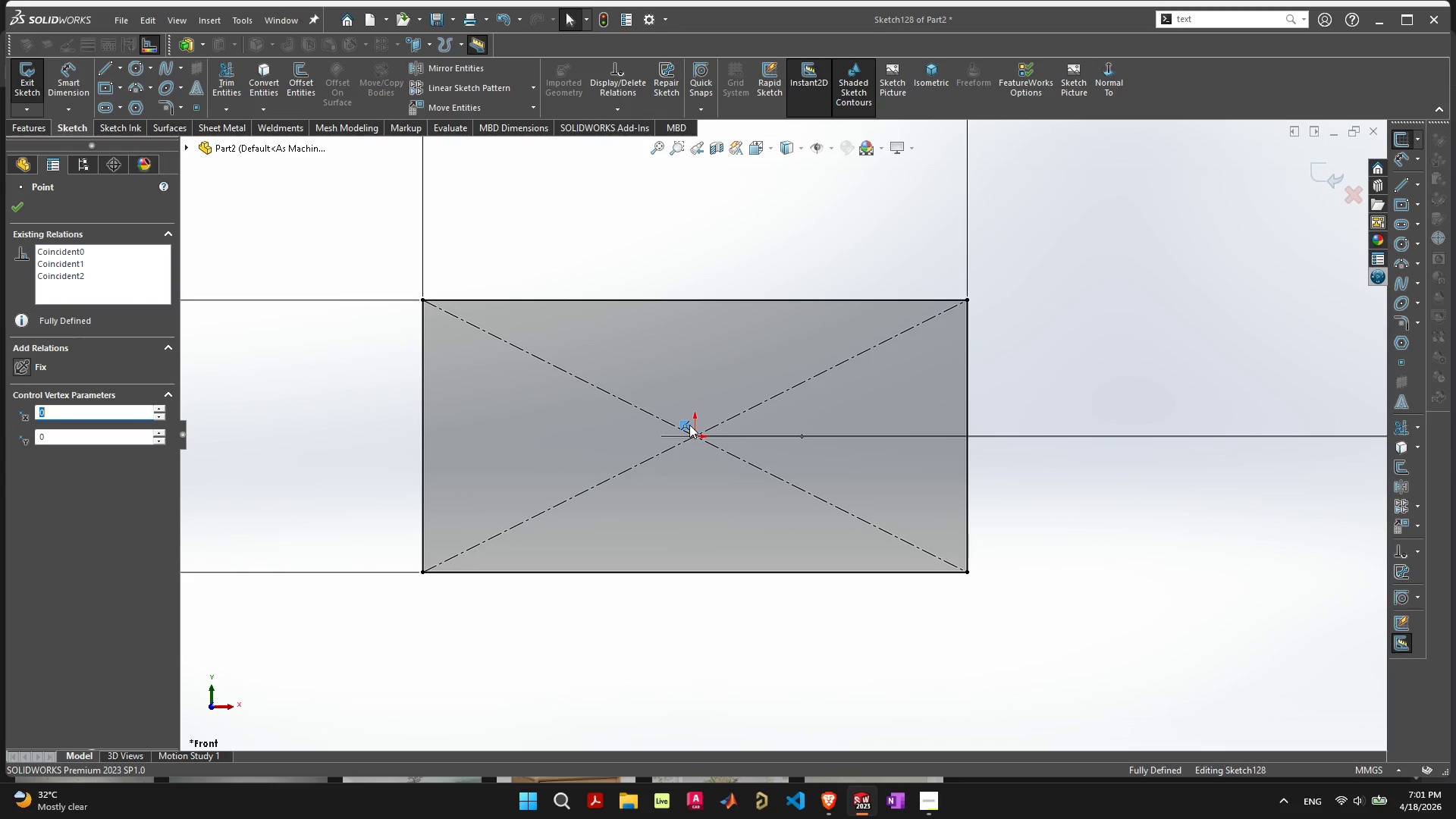 
key(Delete)
 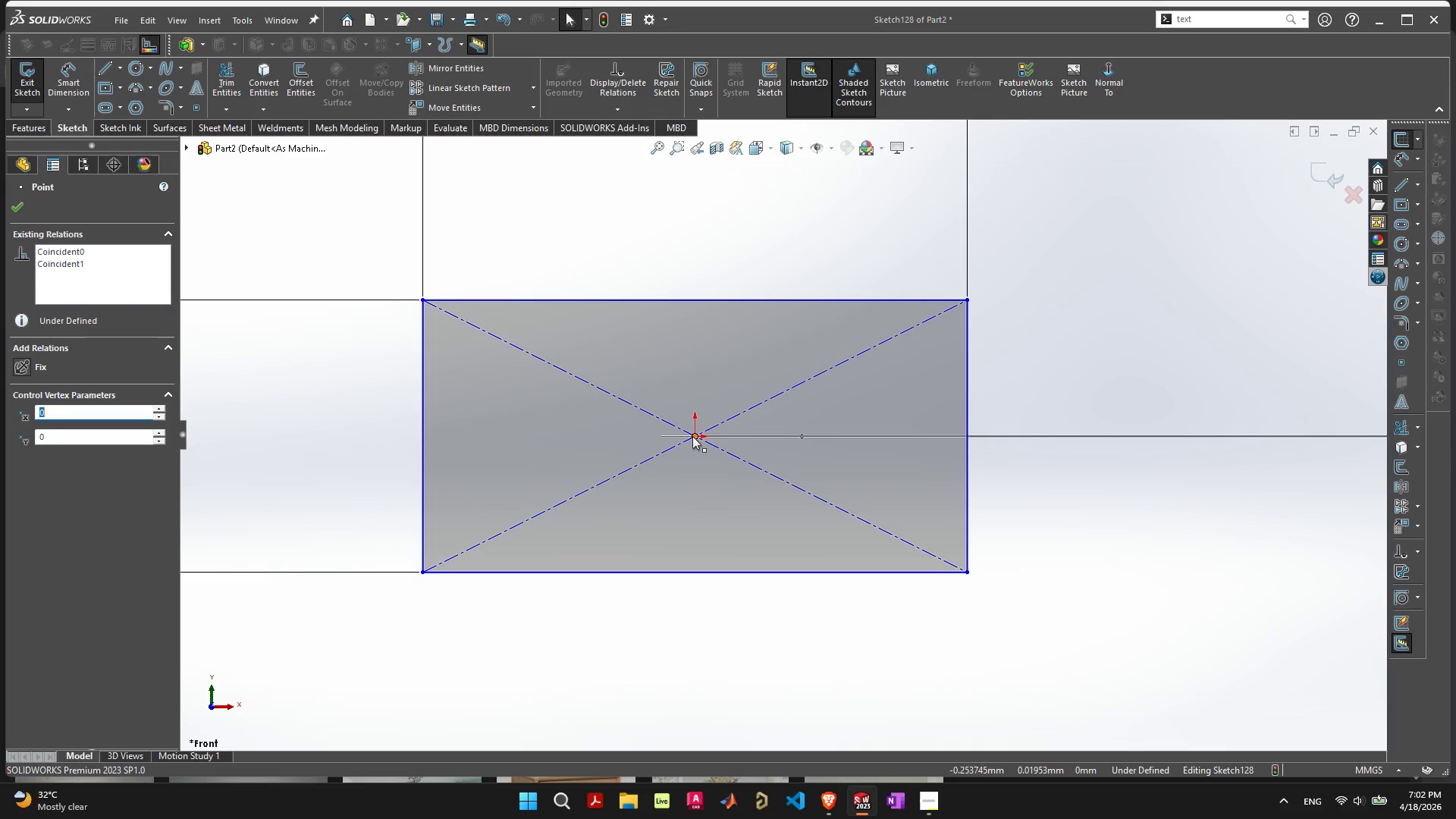 
left_click_drag(start_coordinate=[693, 436], to_coordinate=[612, 440])
 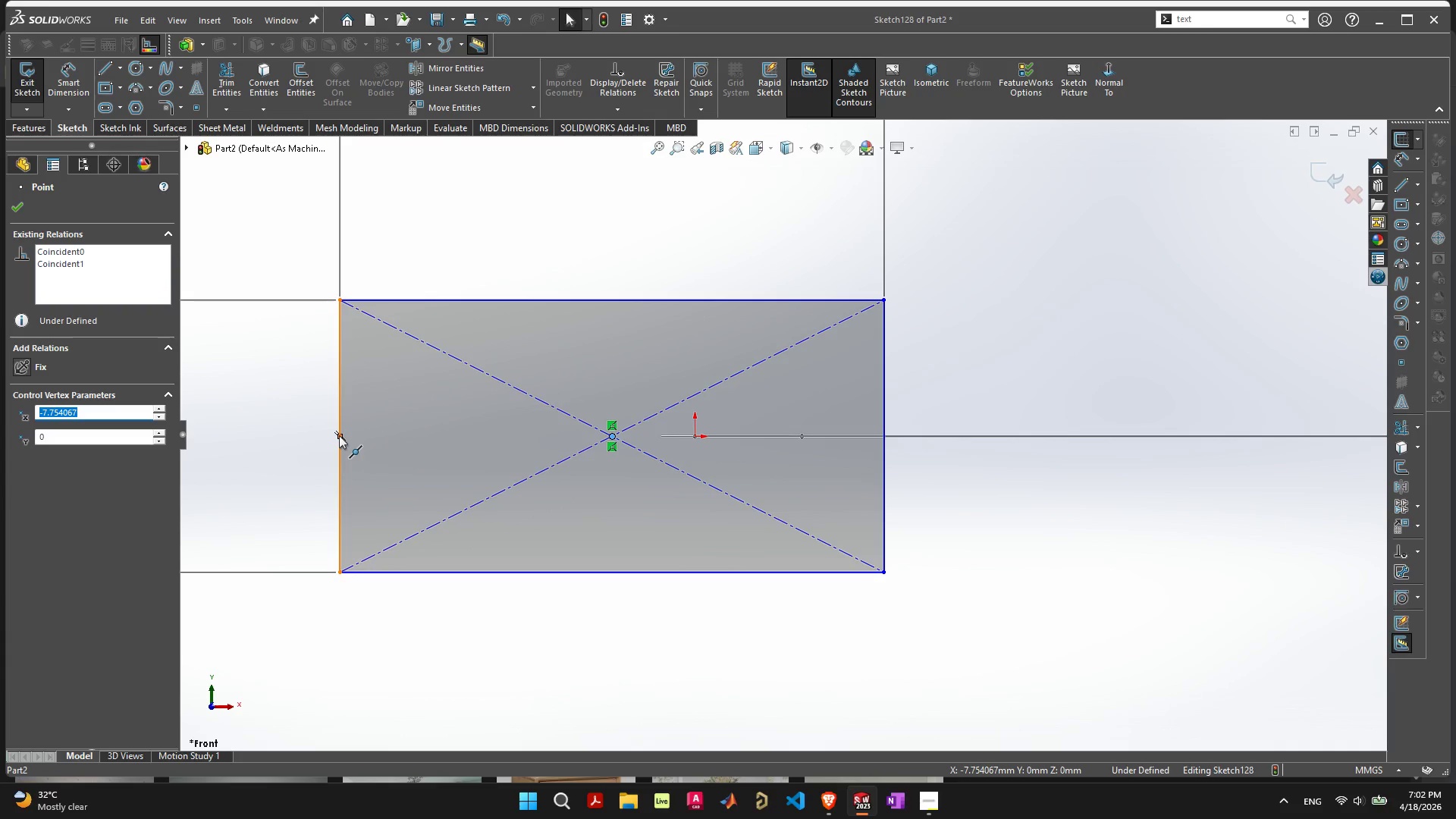 
wait(5.44)
 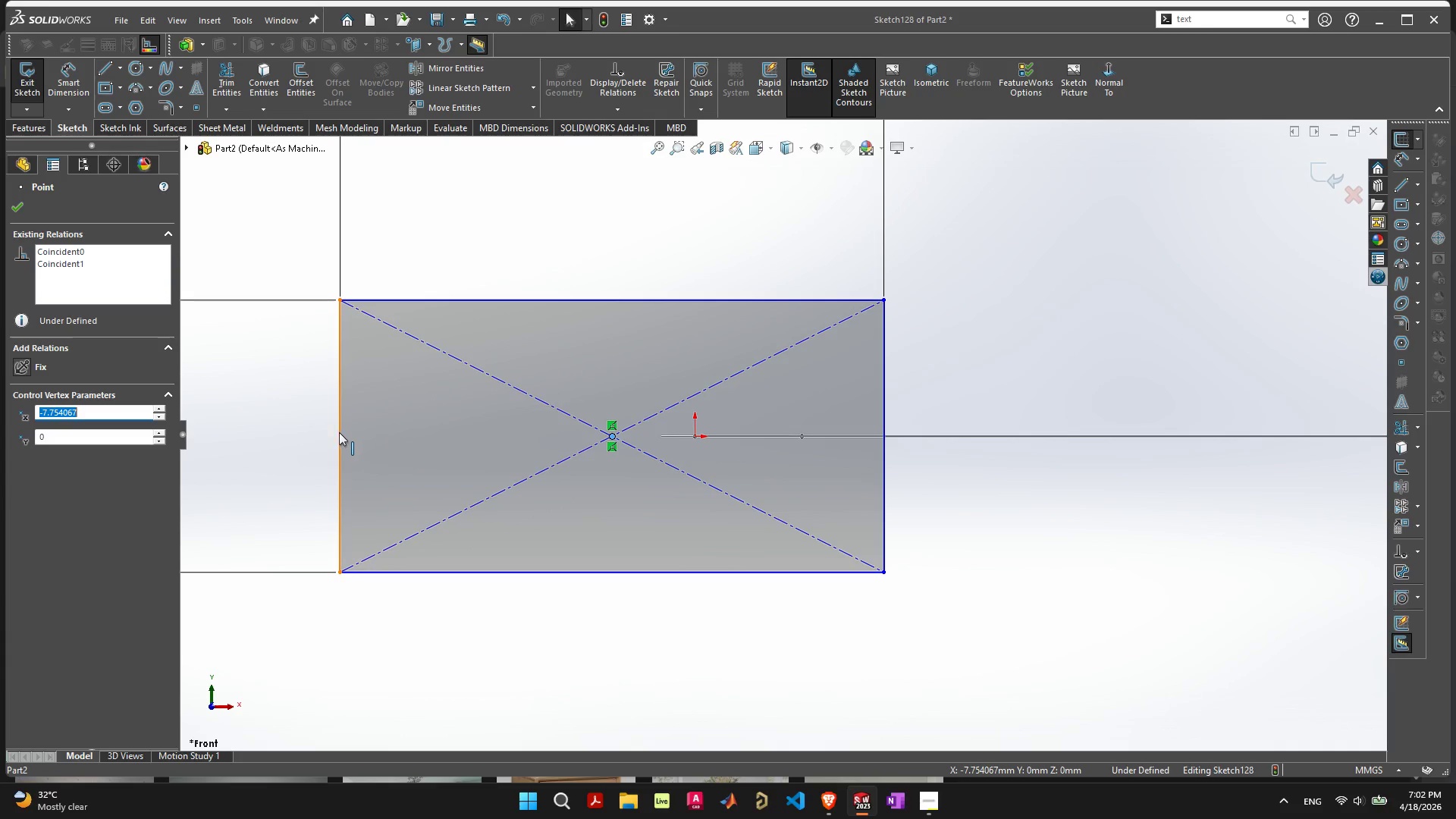 
key(Control+Z)
 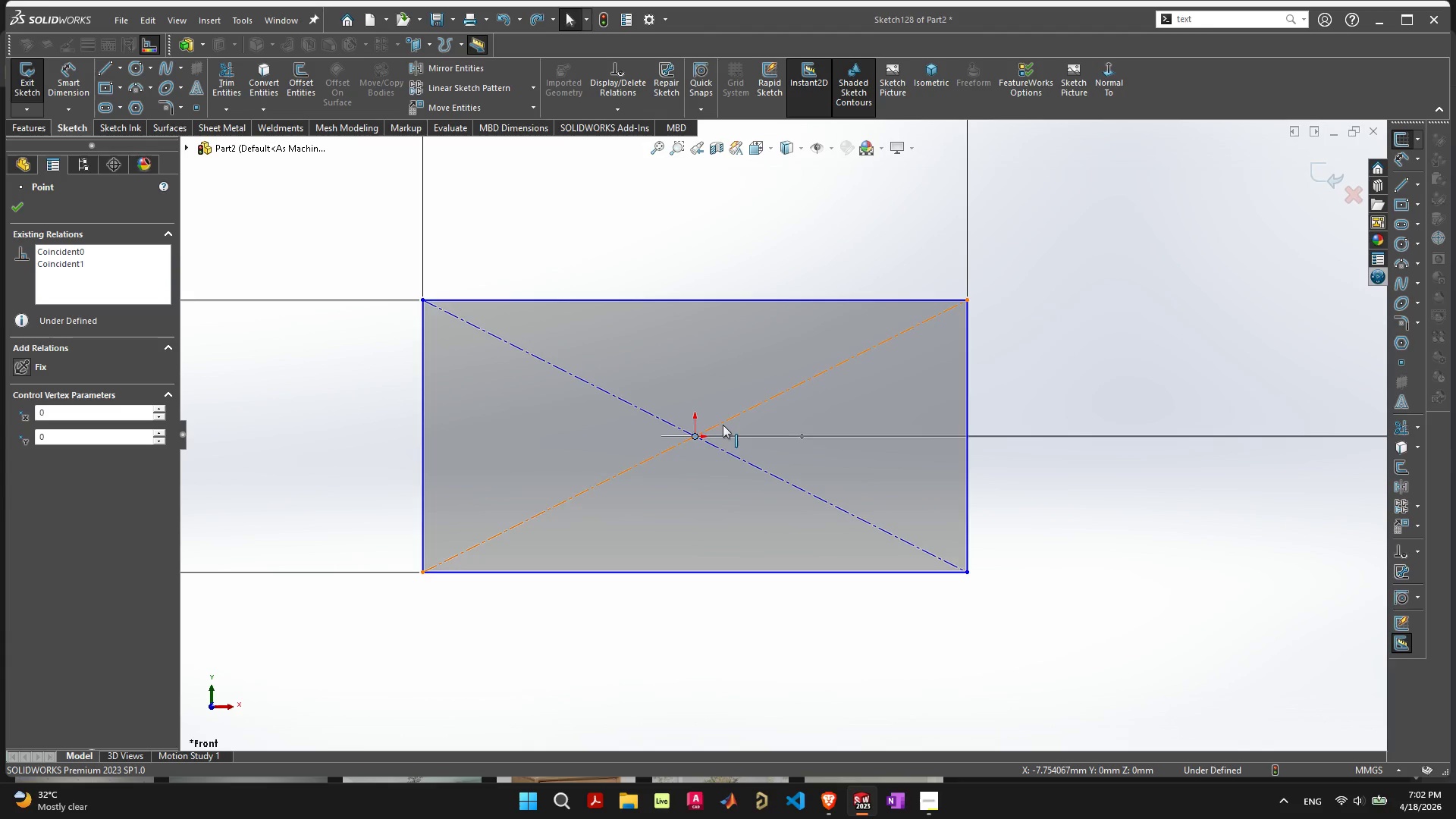 
key(Control+ControlLeft)
 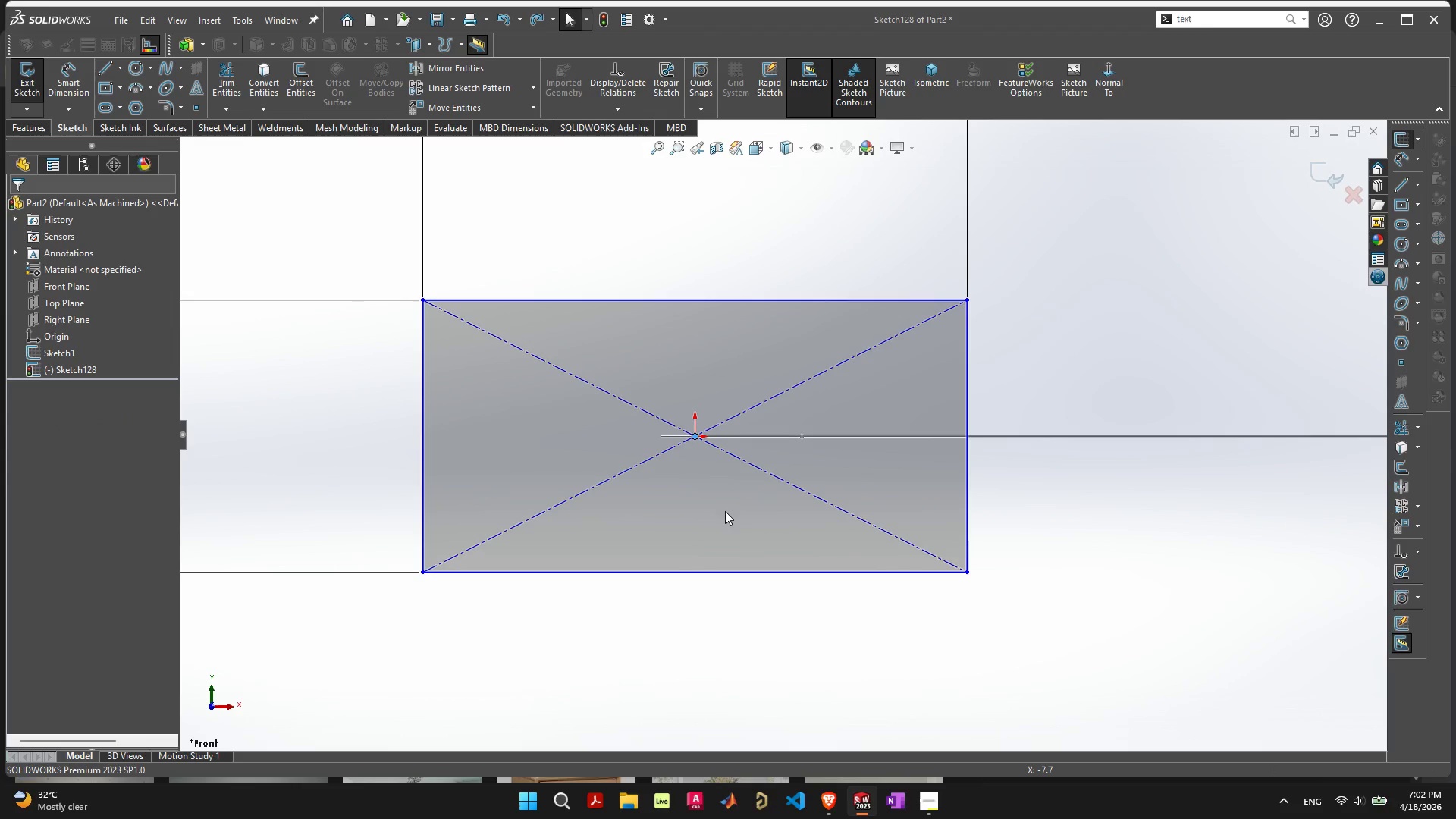 
key(Control+Z)
 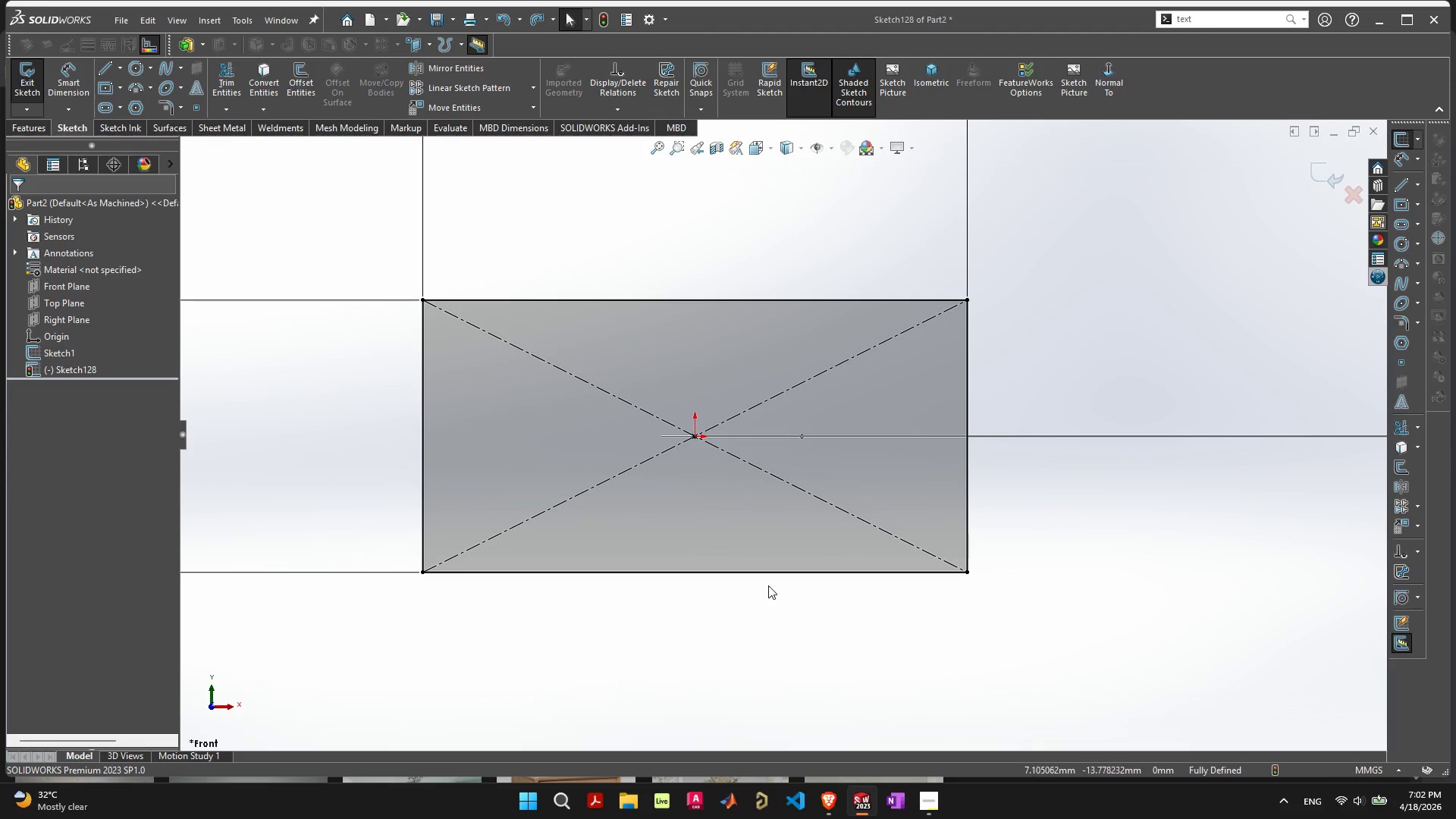 
scroll: coordinate [815, 534], scroll_direction: down, amount: 4.0
 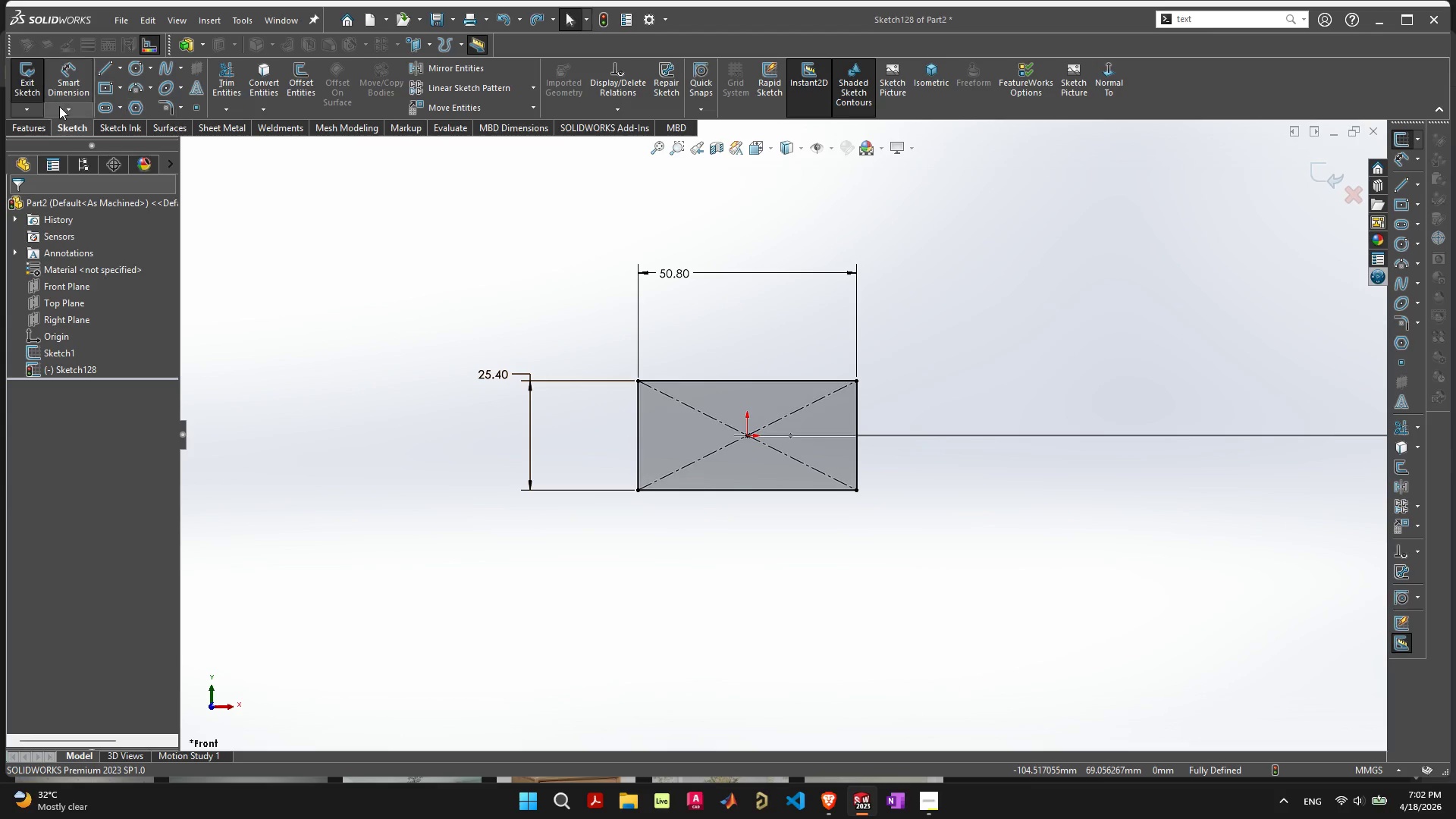 
left_click([32, 128])
 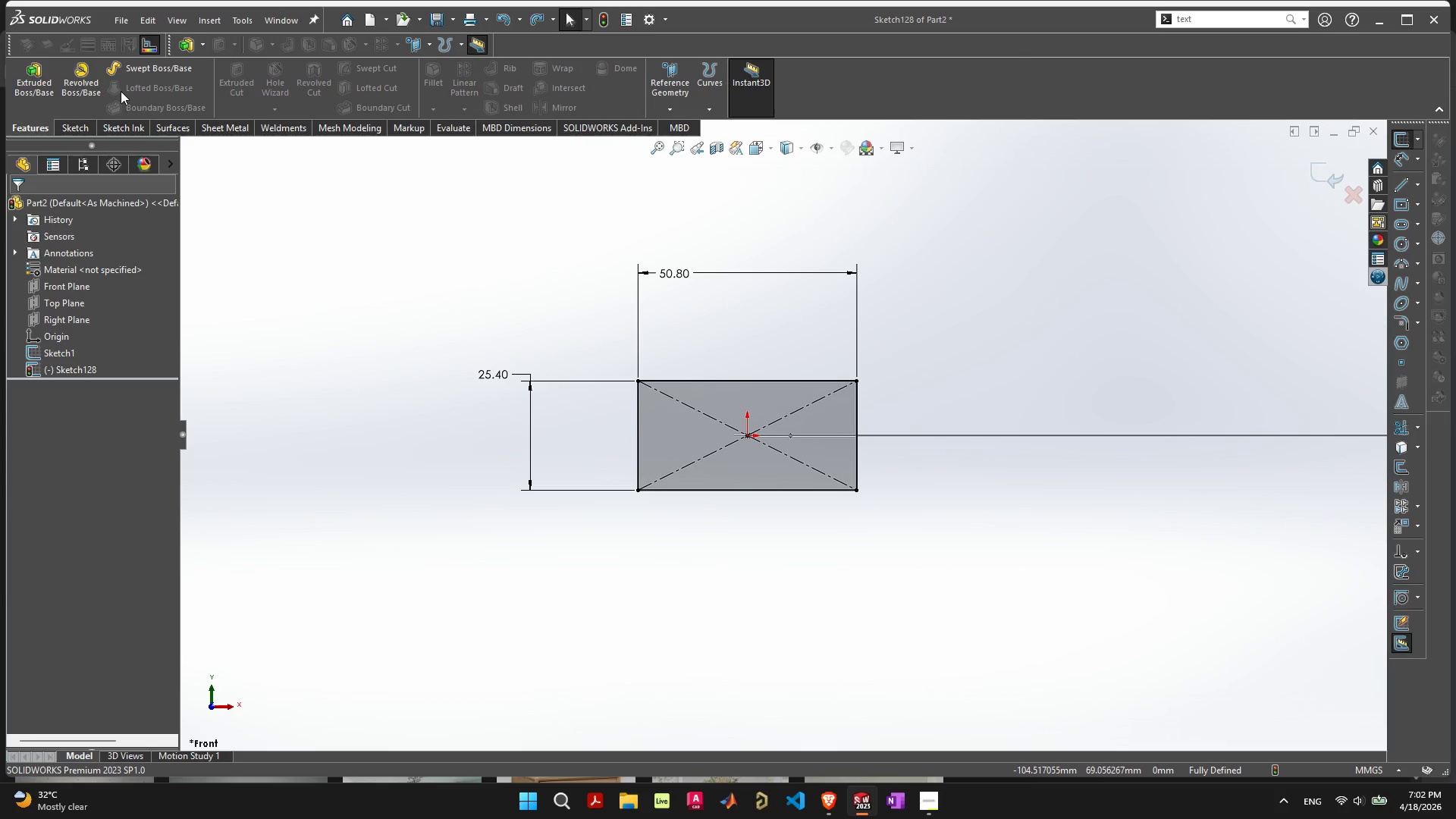 
left_click([141, 65])
 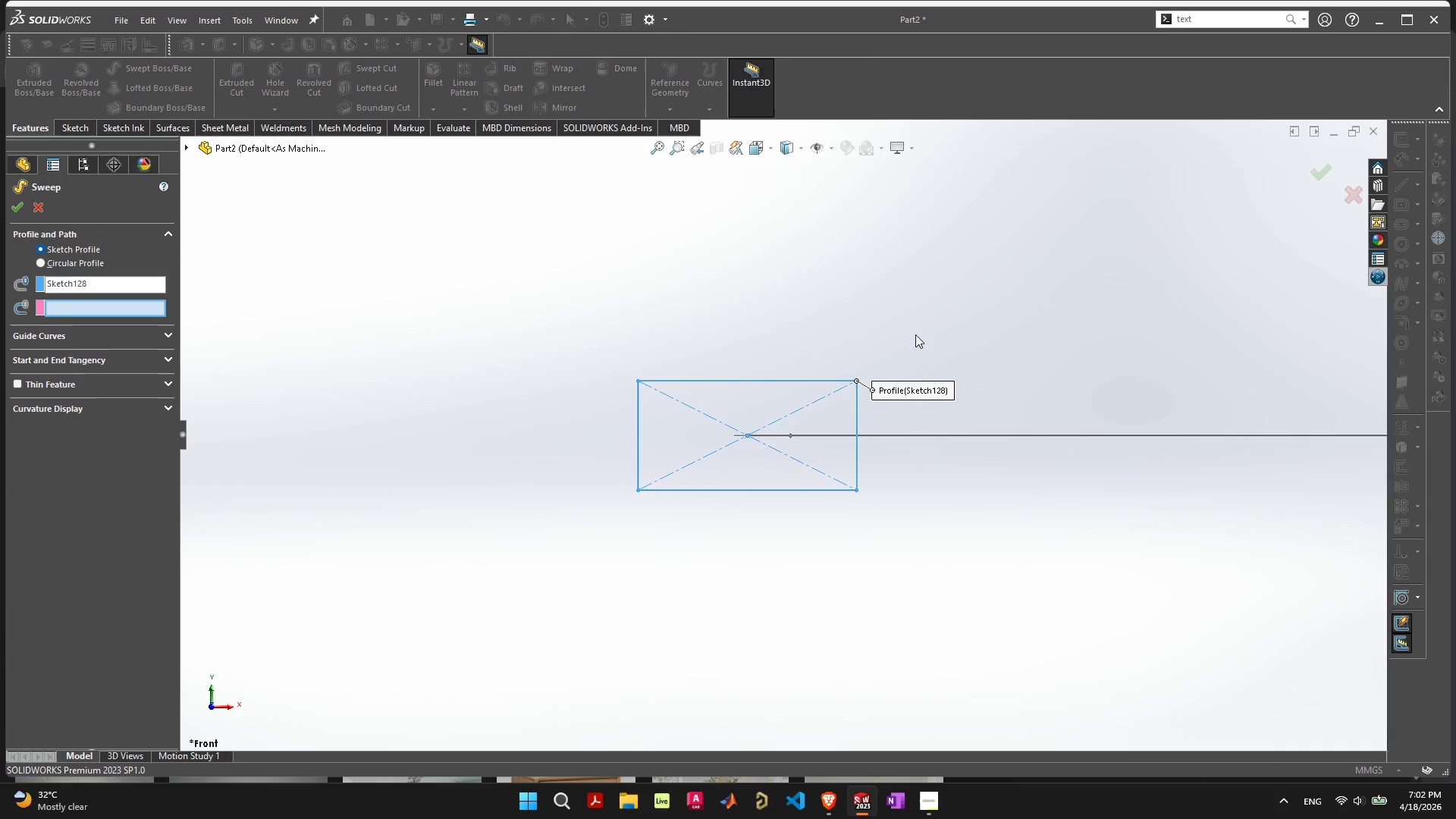 
scroll: coordinate [924, 329], scroll_direction: down, amount: 2.0
 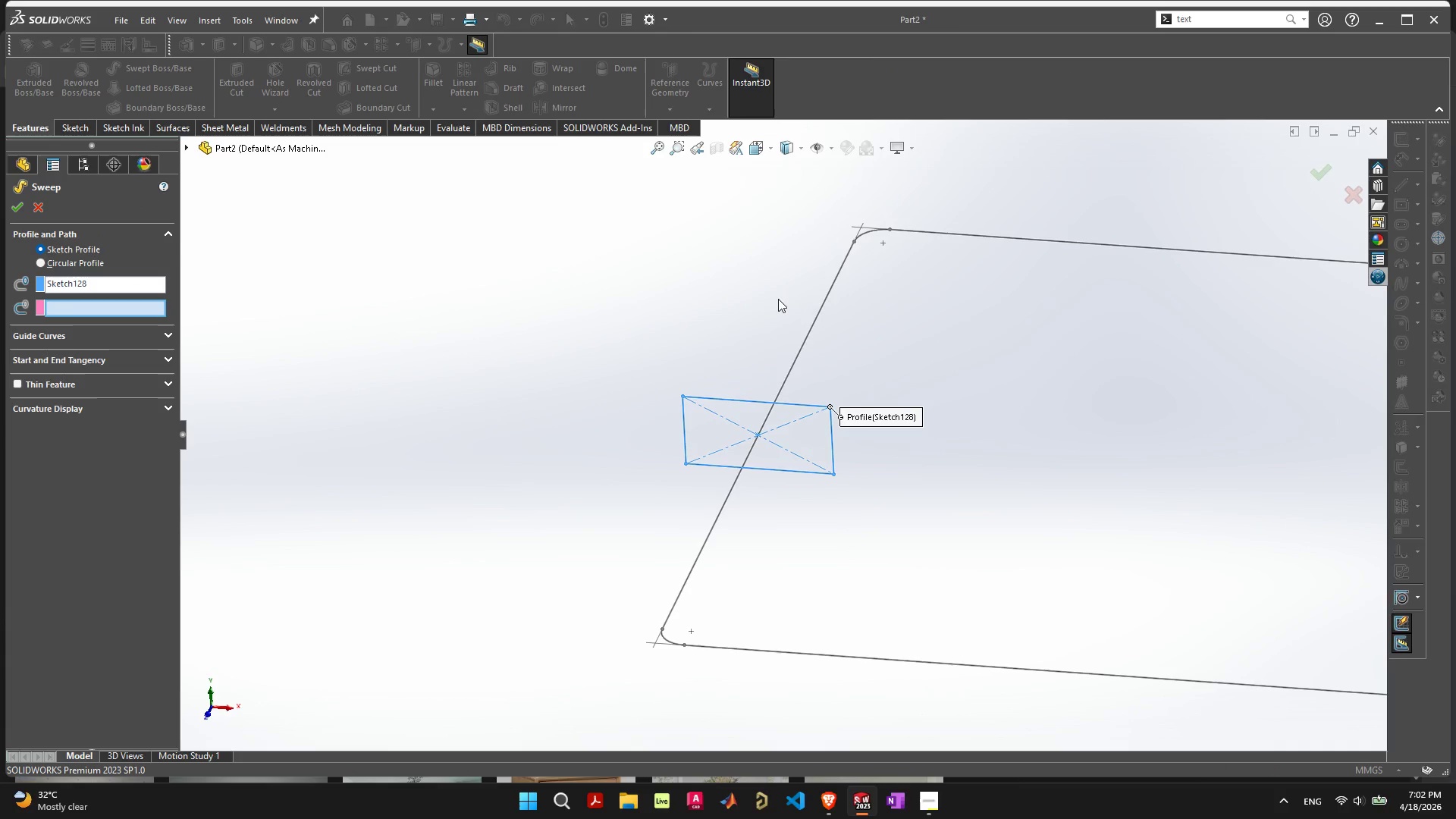 
left_click([820, 314])
 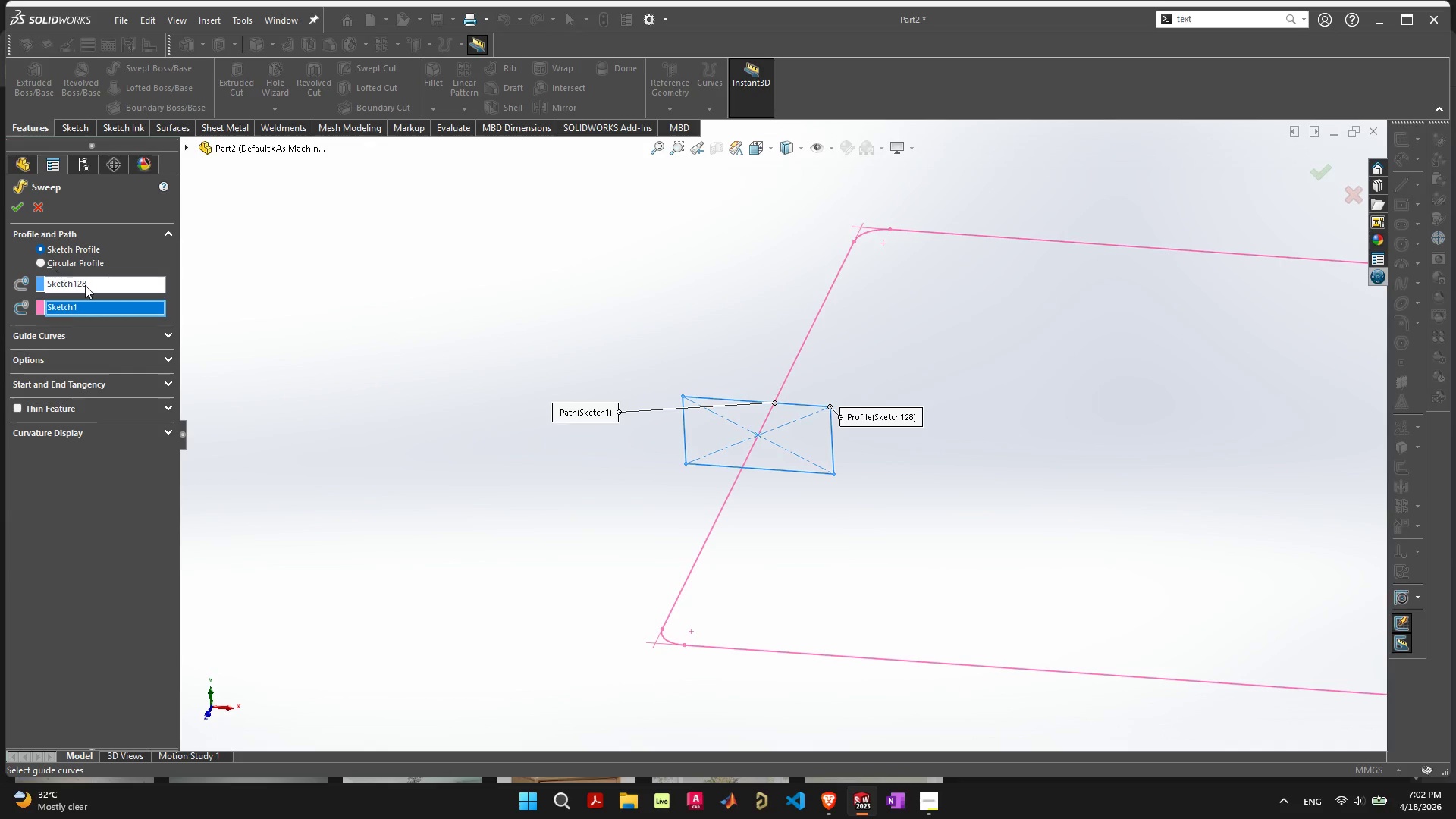 
left_click([168, 337])
 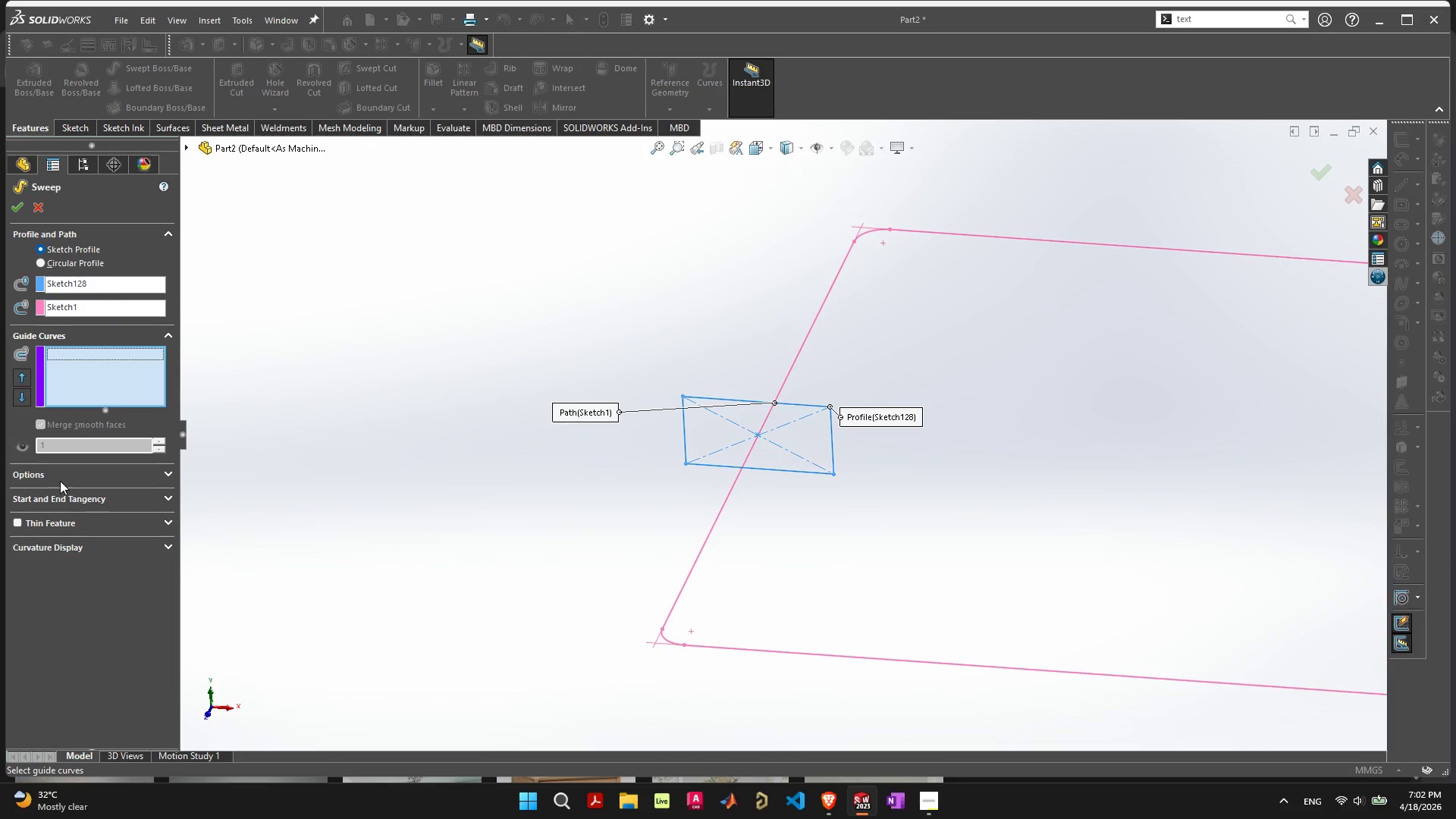 
left_click([138, 544])
 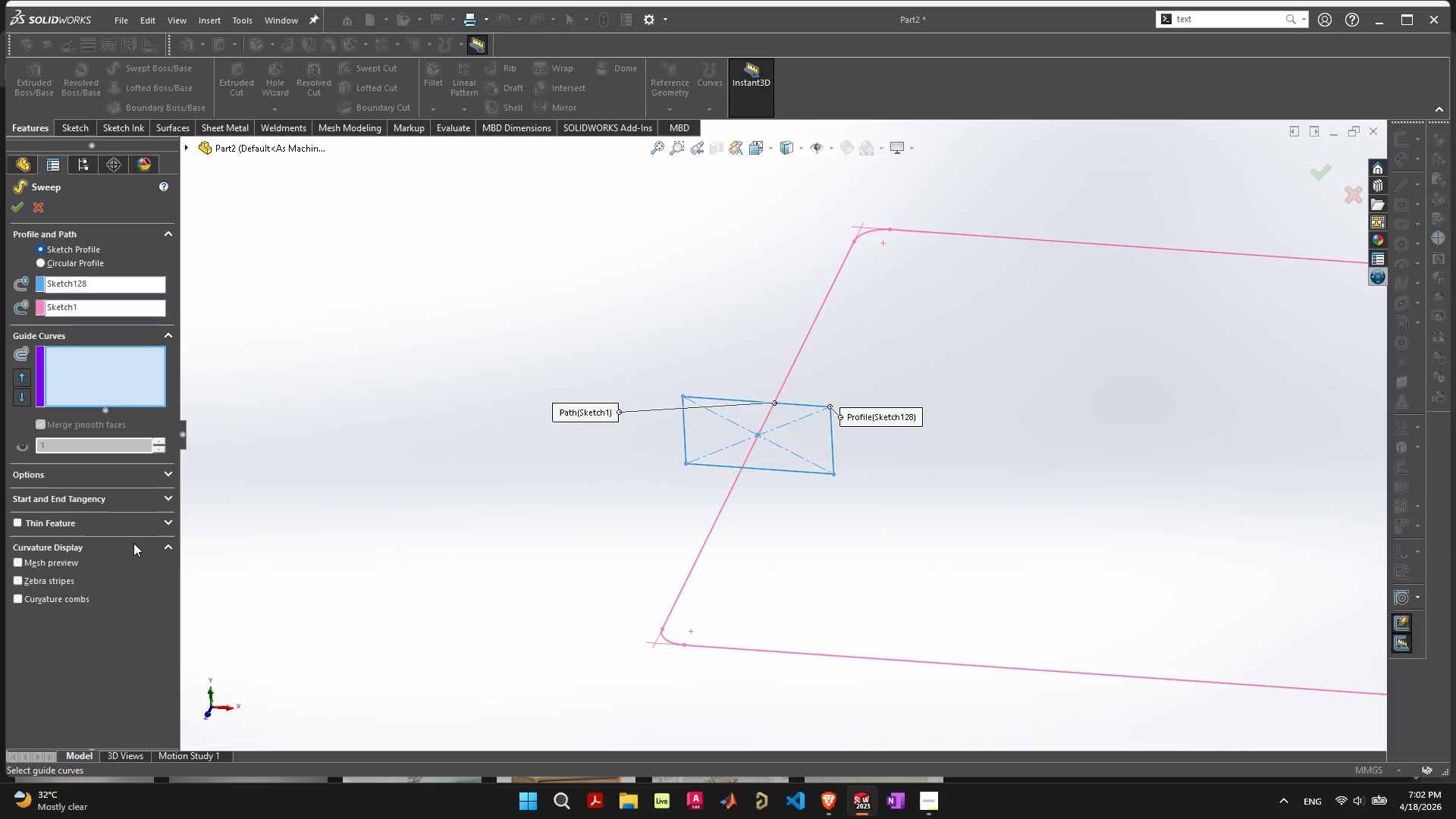 
left_click([110, 516])
 